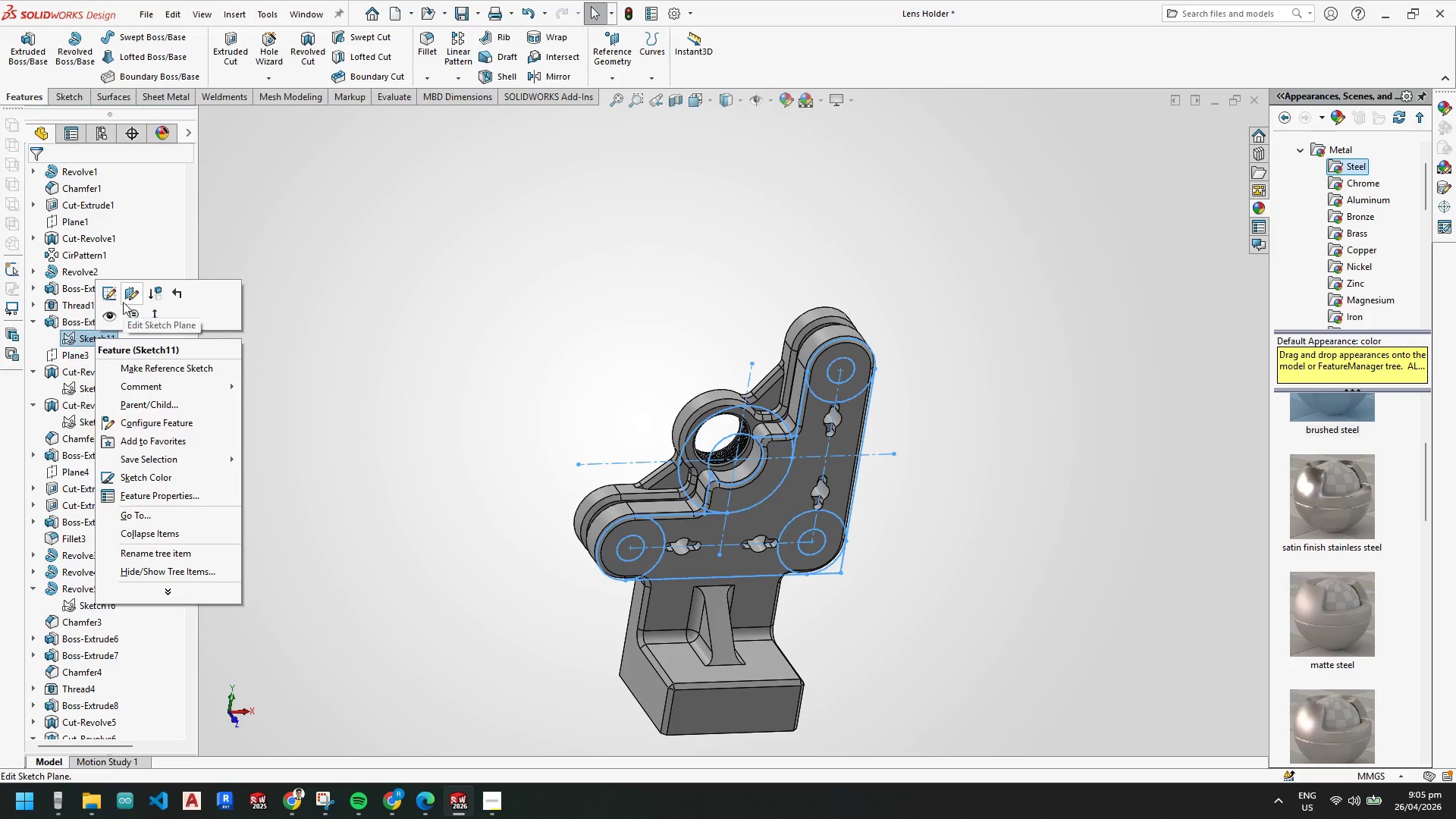 
left_click([111, 297])
 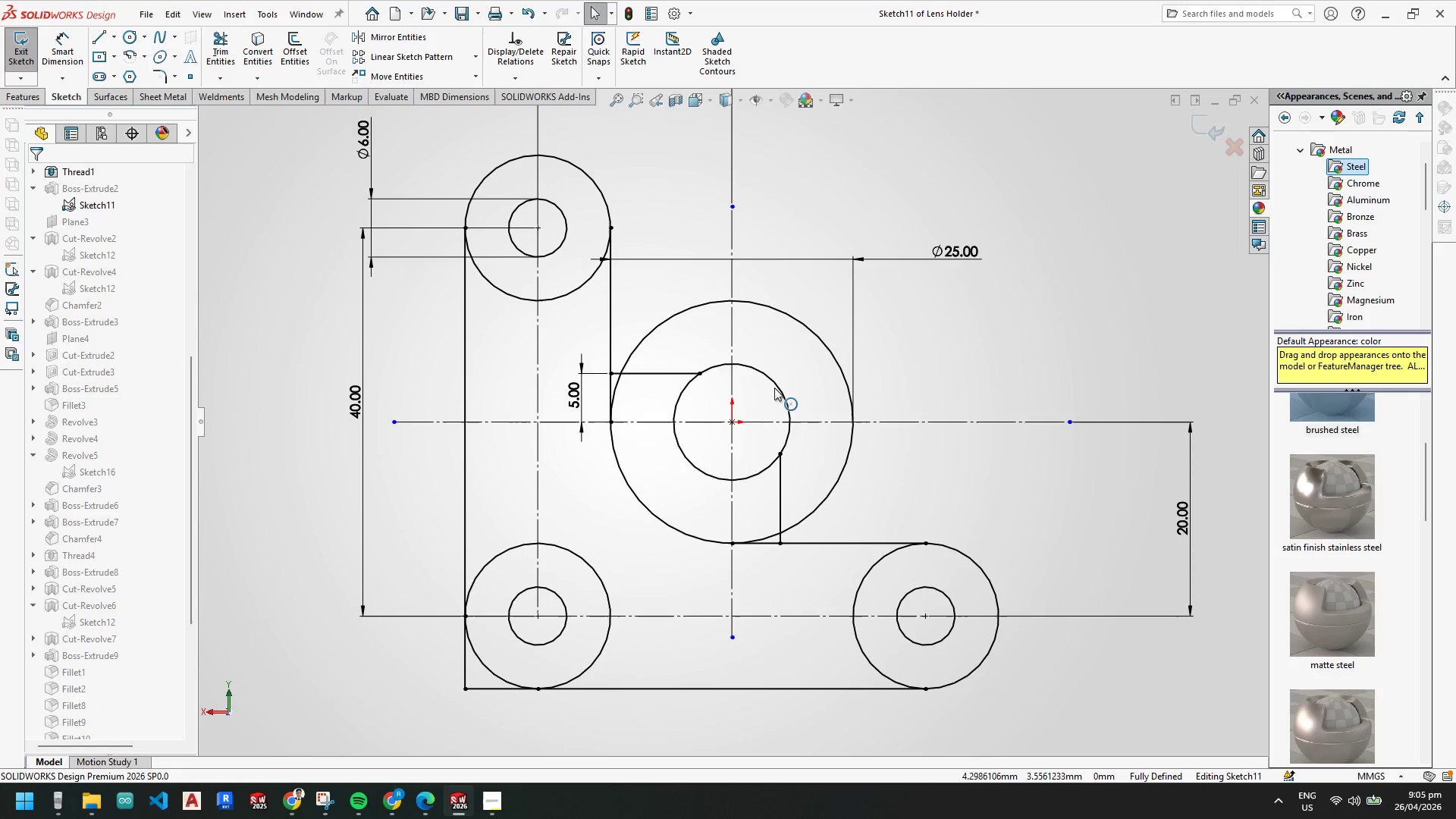 
key(Escape)
 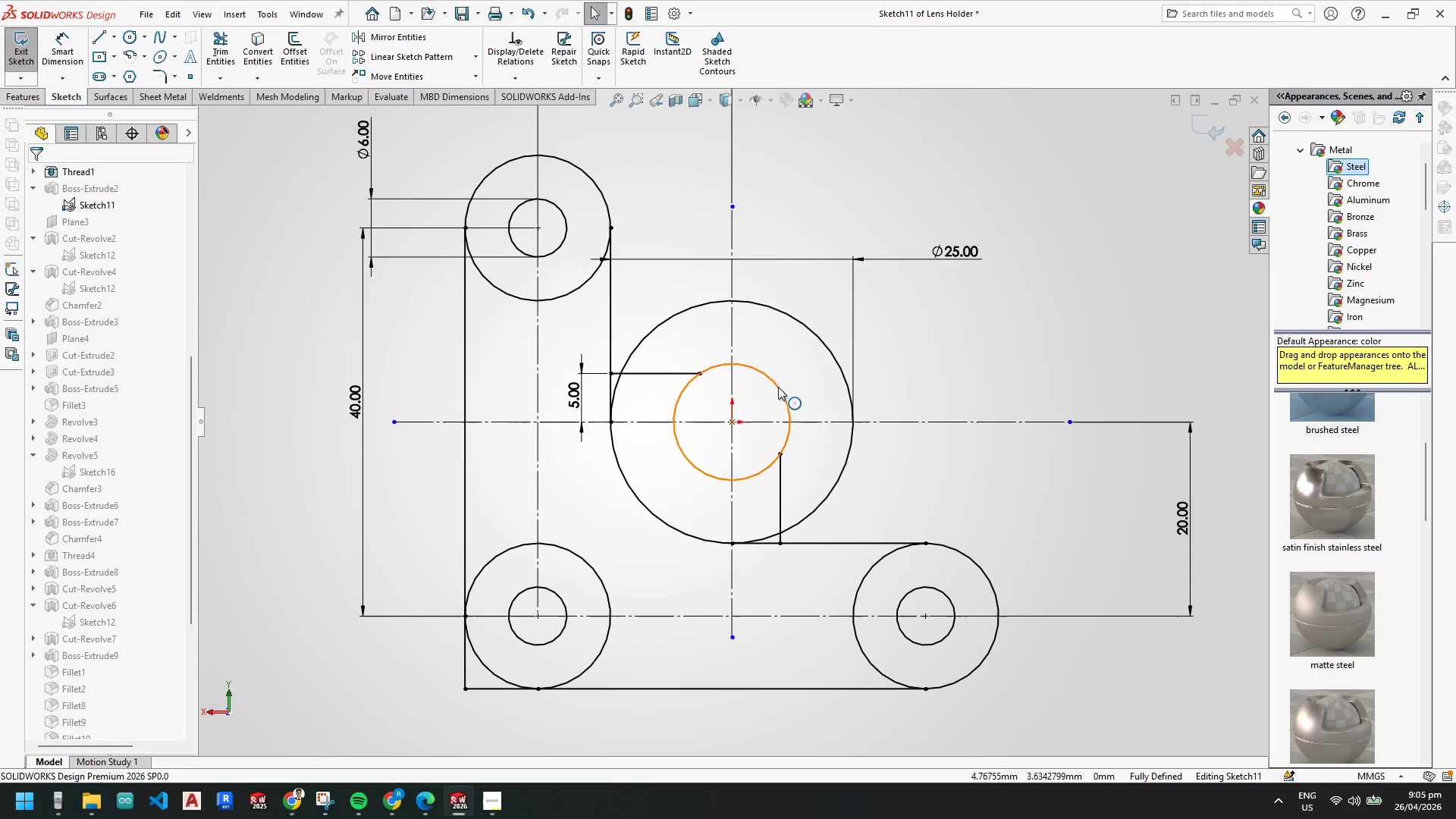 
left_click([778, 387])
 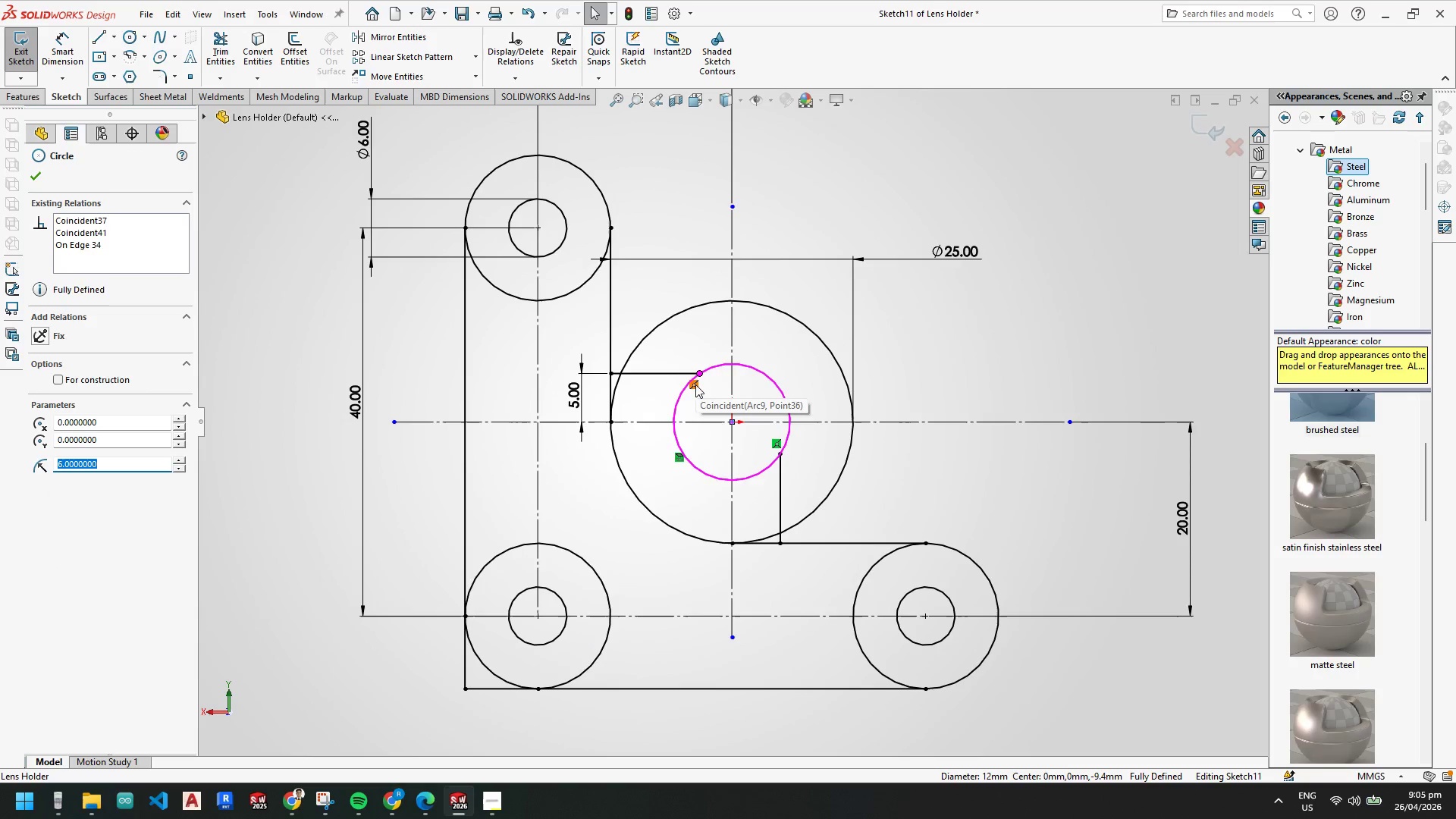 
right_click([679, 457])
 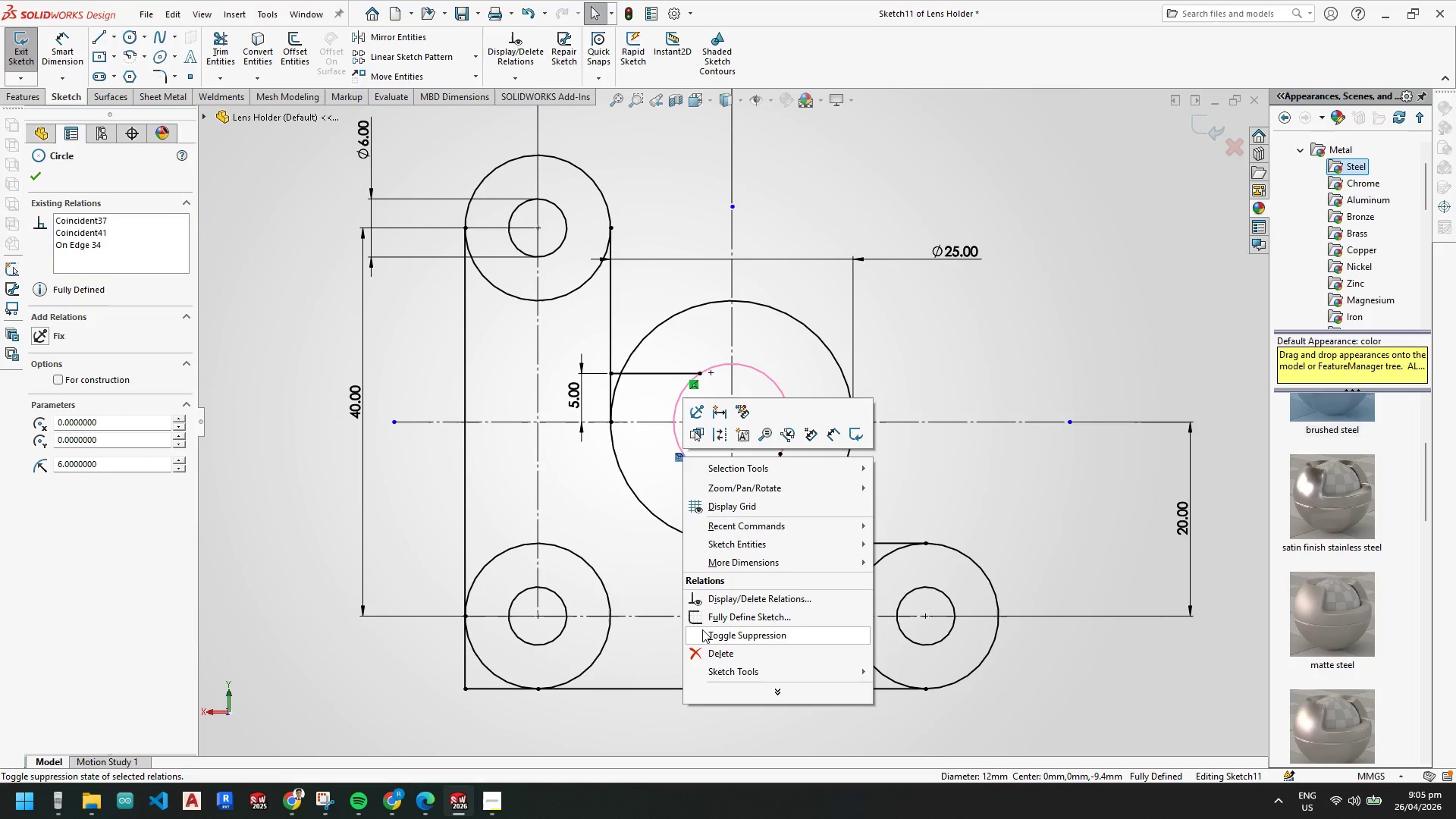 
left_click([704, 651])
 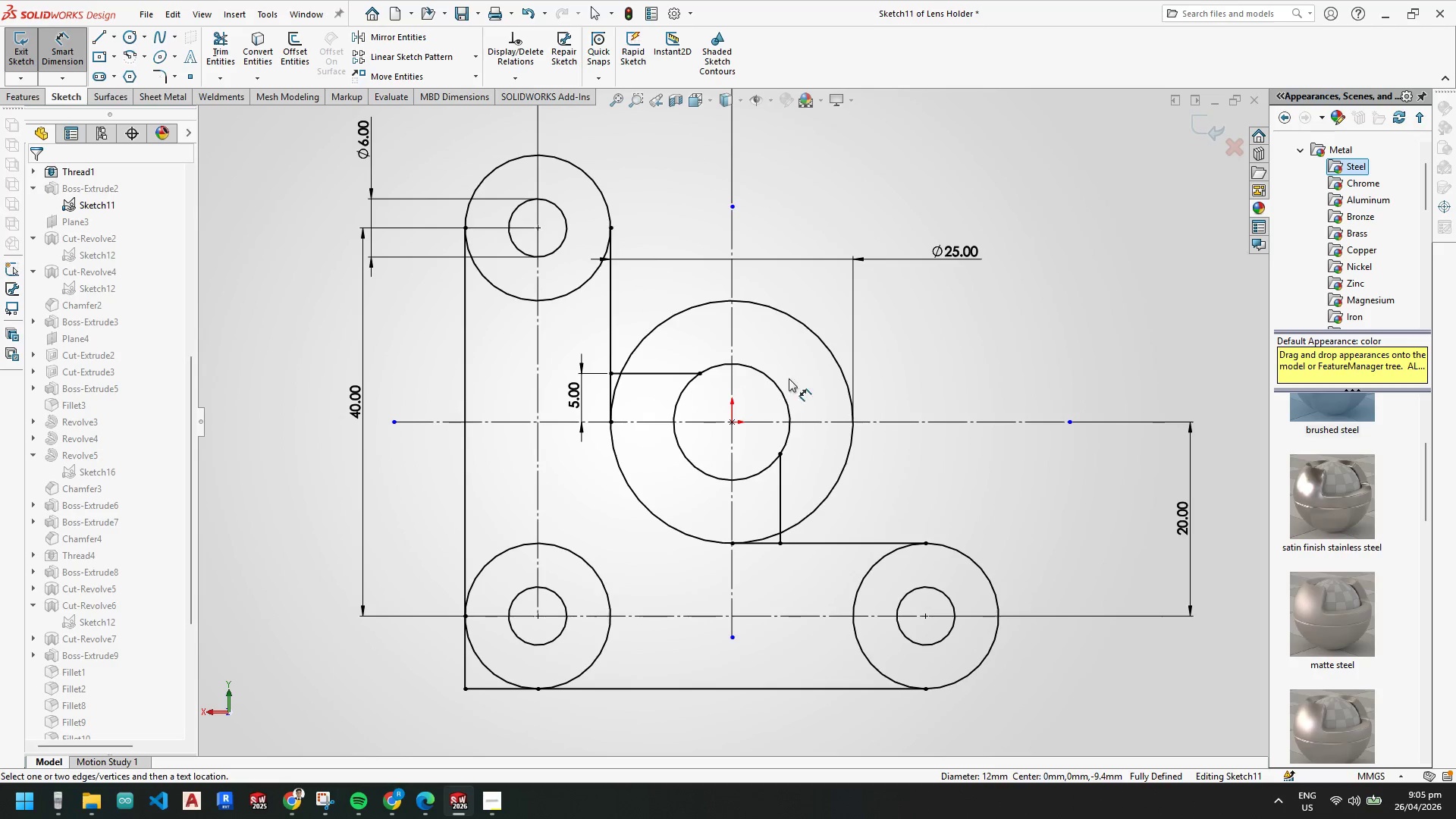 
key(Escape)
 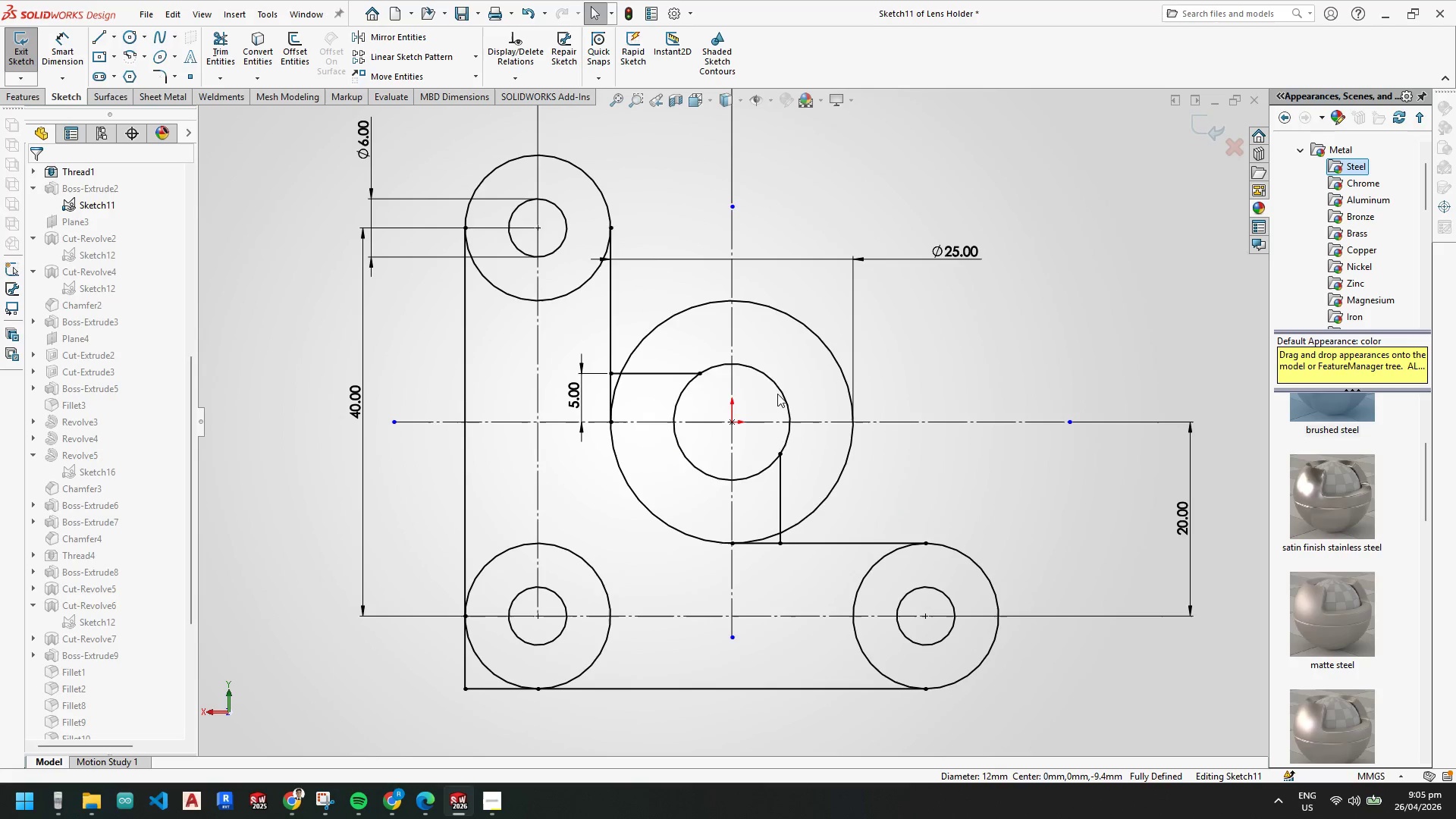 
key(Escape)
 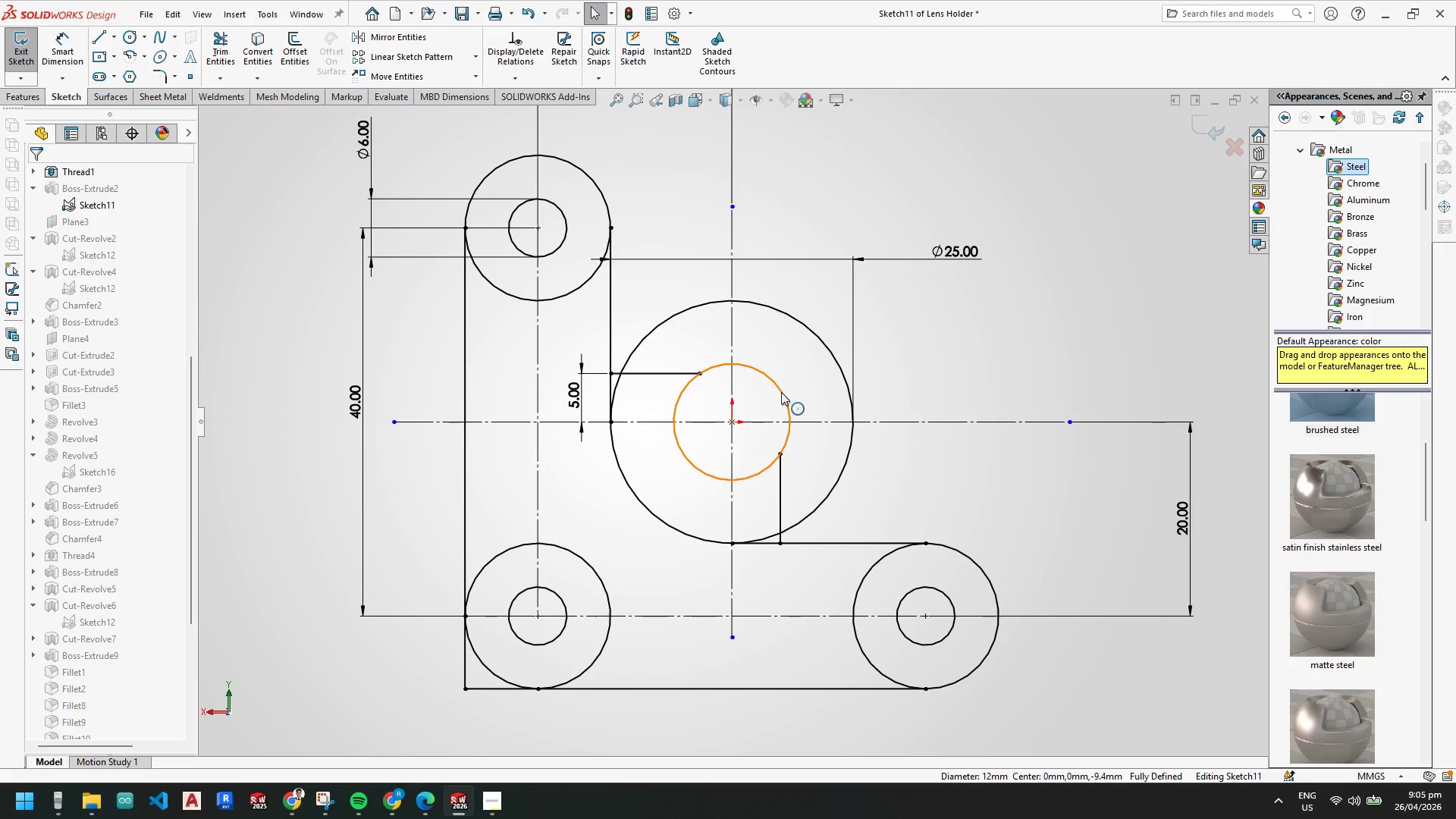 
left_click([781, 392])
 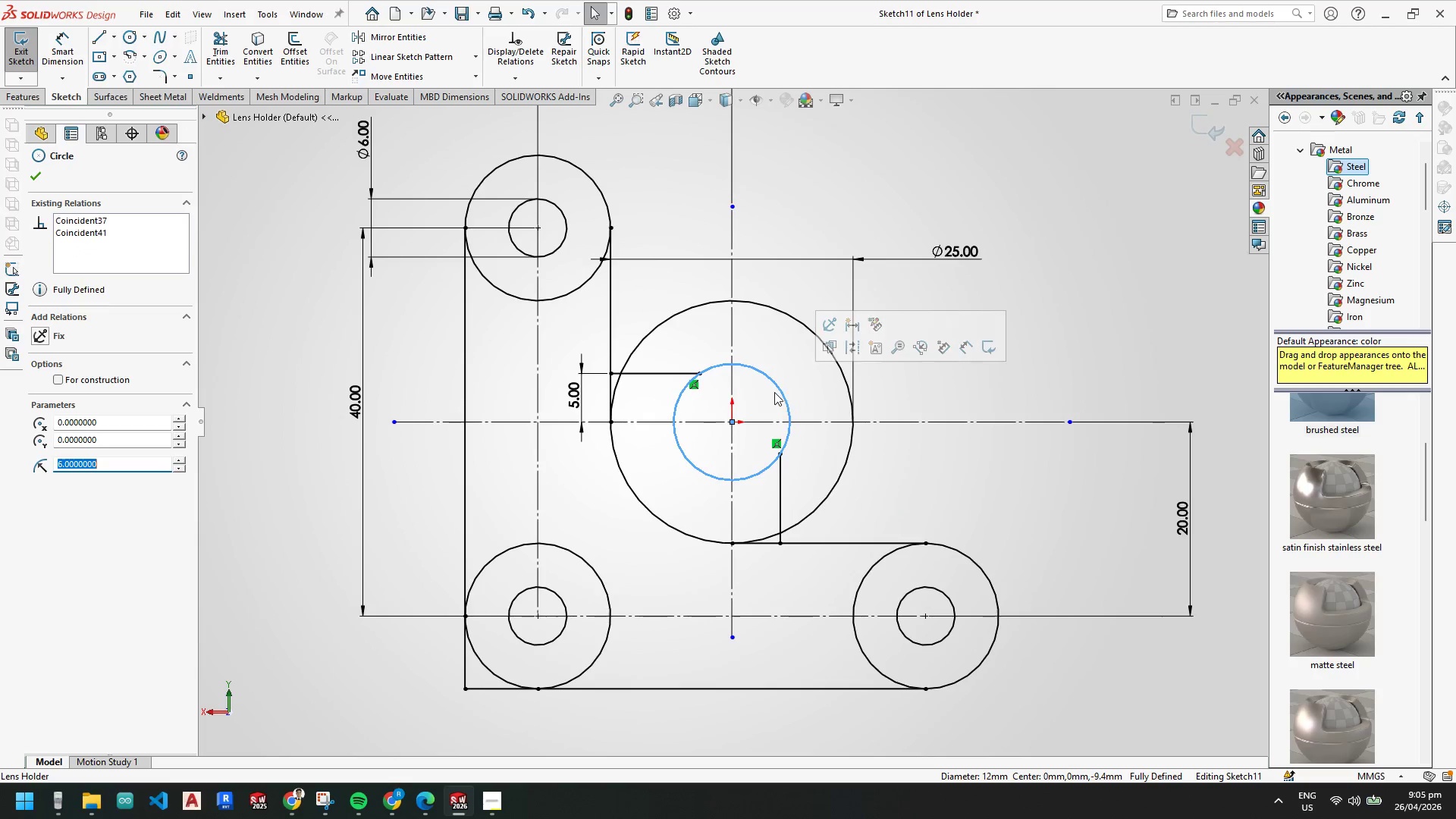 
scroll: coordinate [756, 393], scroll_direction: down, amount: 3.0
 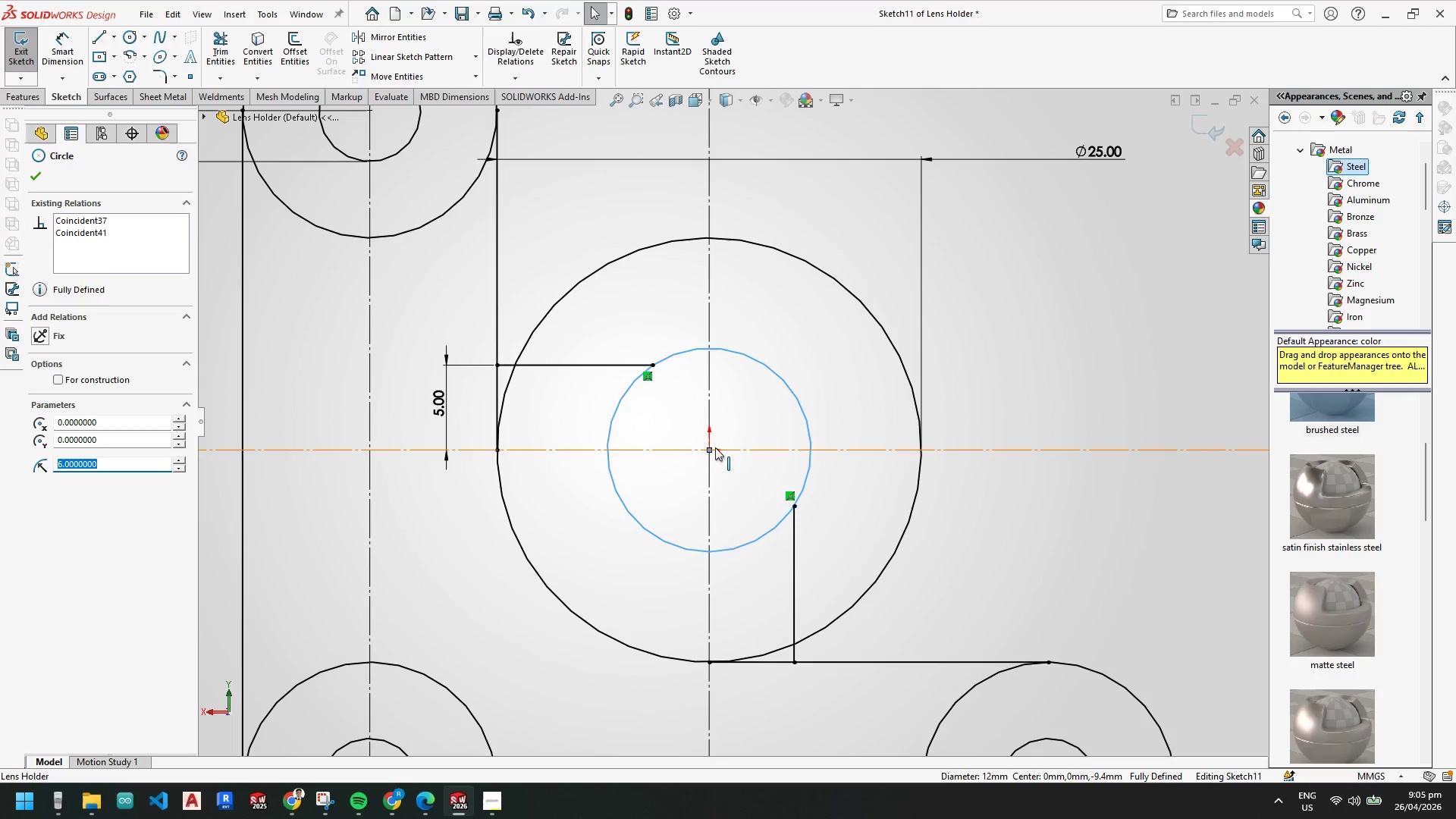 
key(Escape)
 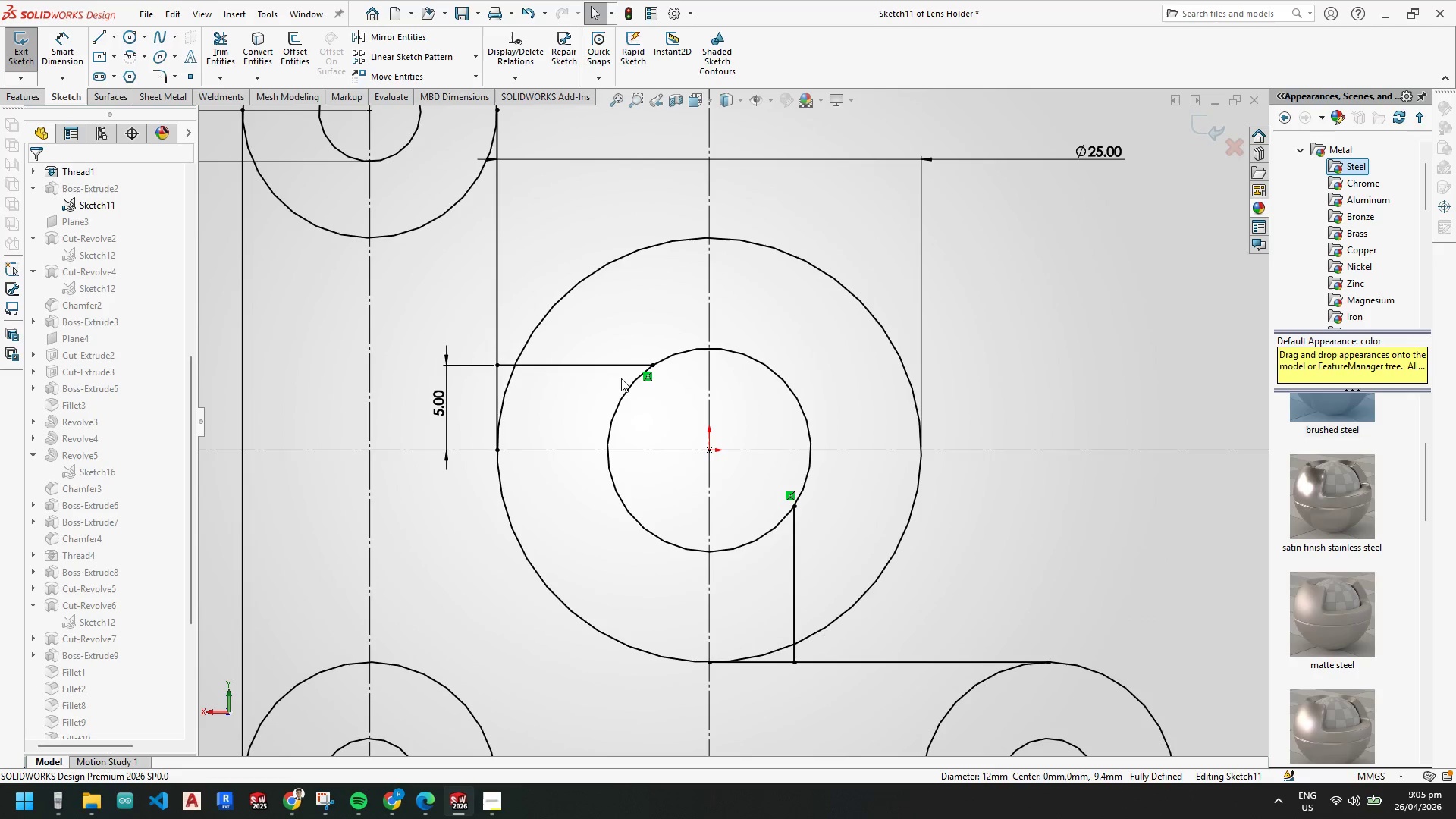 
scroll: coordinate [626, 380], scroll_direction: up, amount: 1.0
 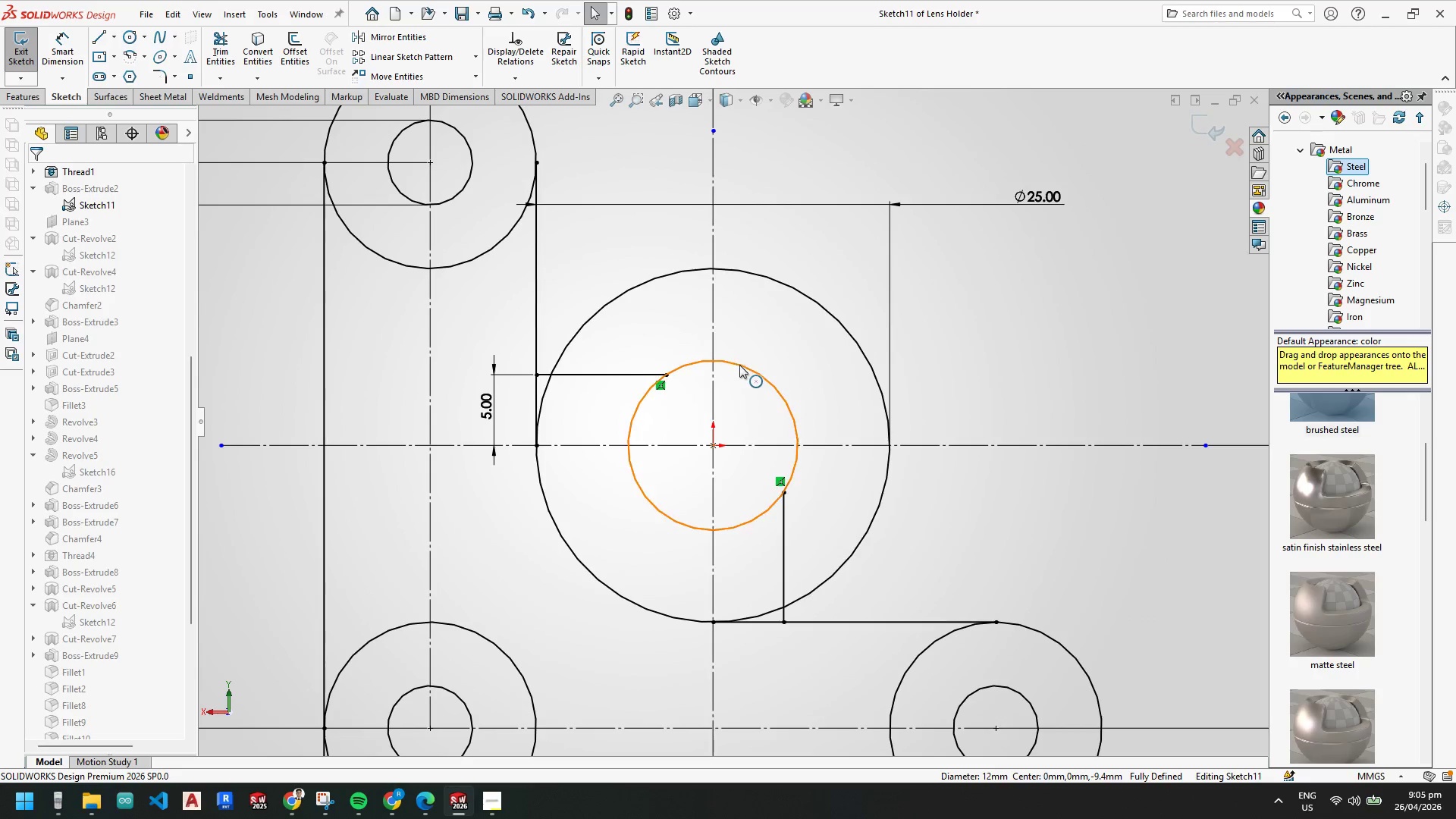 
left_click_drag(start_coordinate=[740, 364], to_coordinate=[753, 340])
 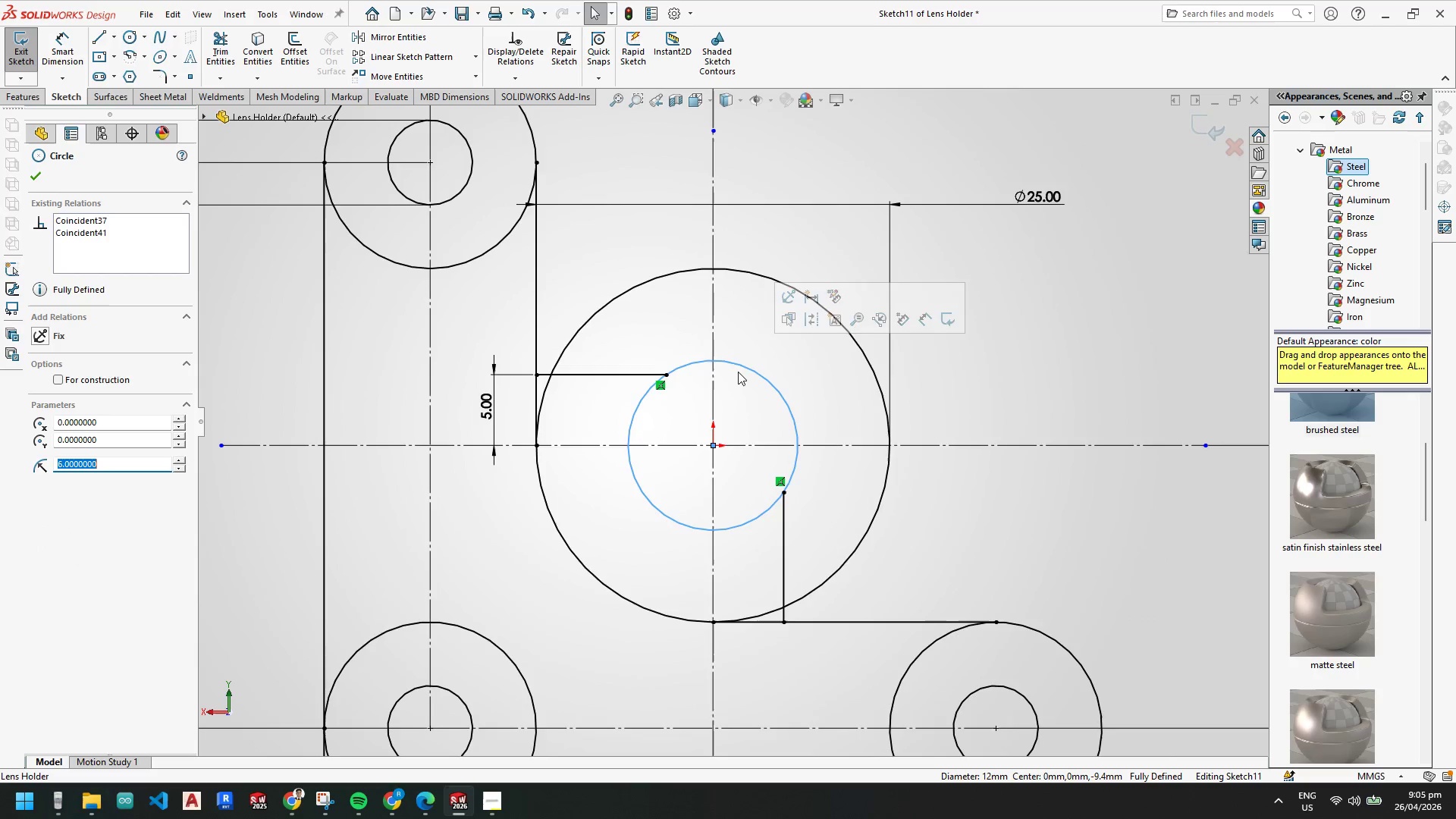 
key(Escape)
 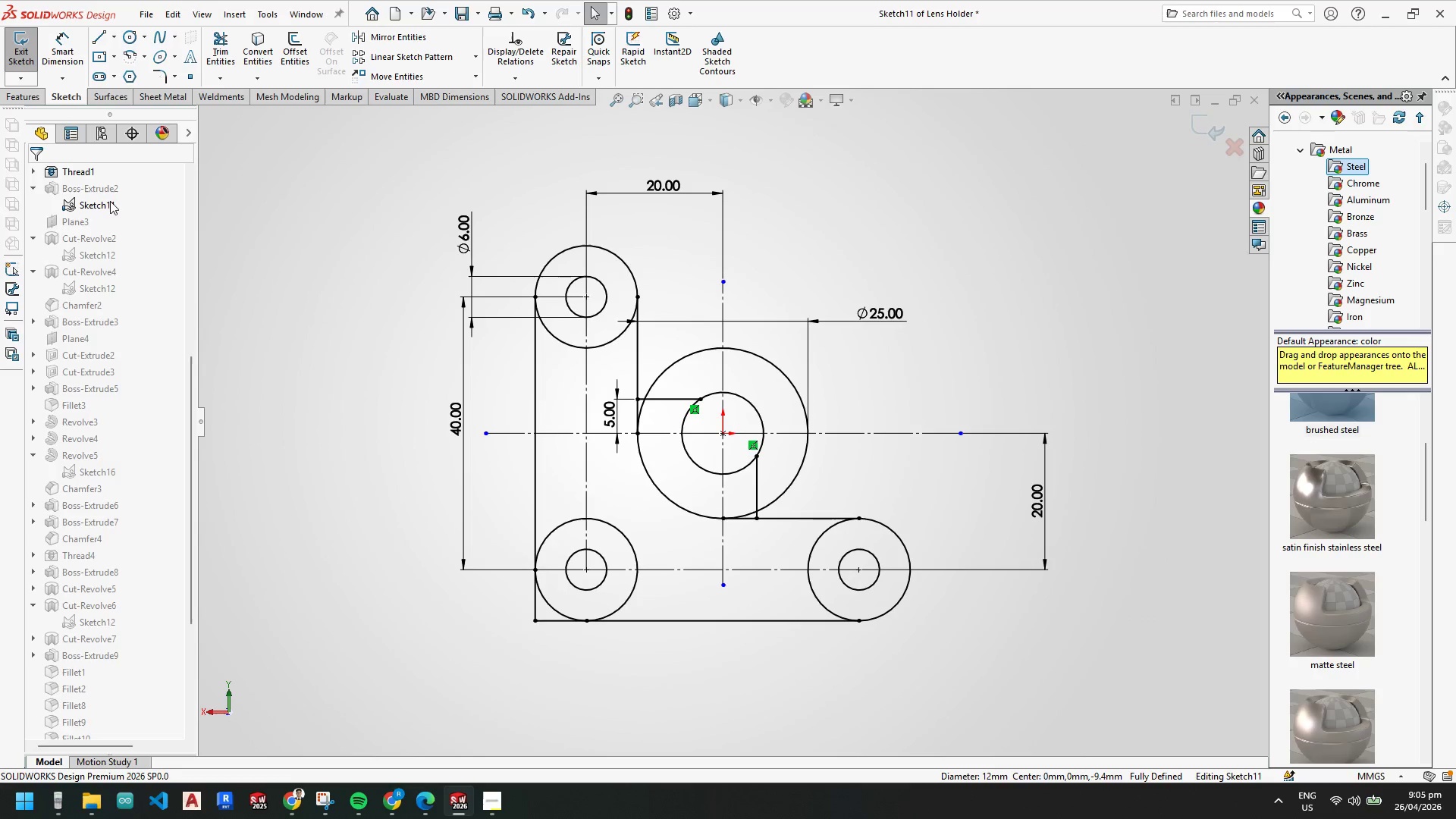 
scroll: coordinate [736, 366], scroll_direction: up, amount: 4.0
 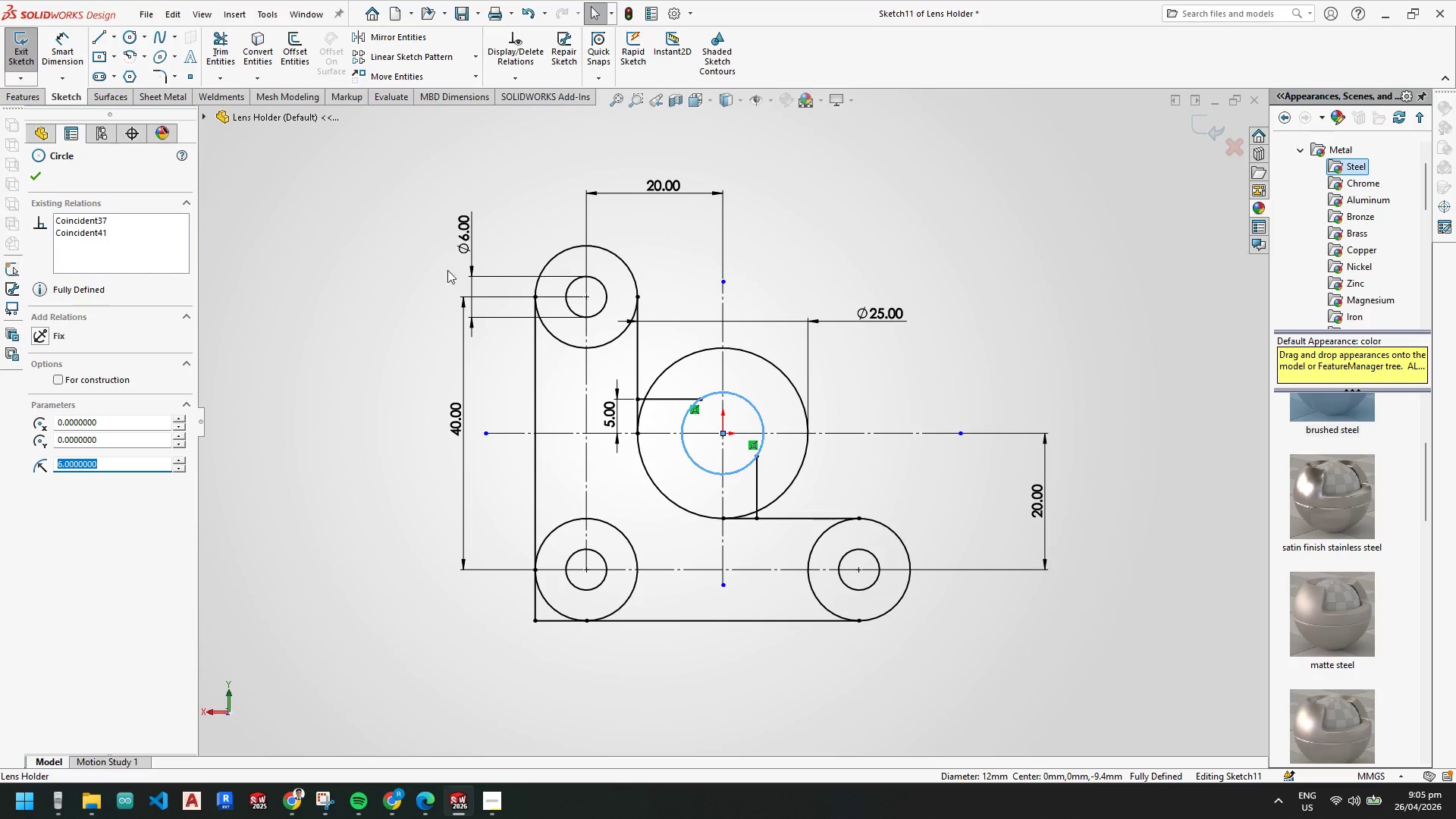 
left_click_drag(start_coordinate=[190, 349], to_coordinate=[209, 170])
 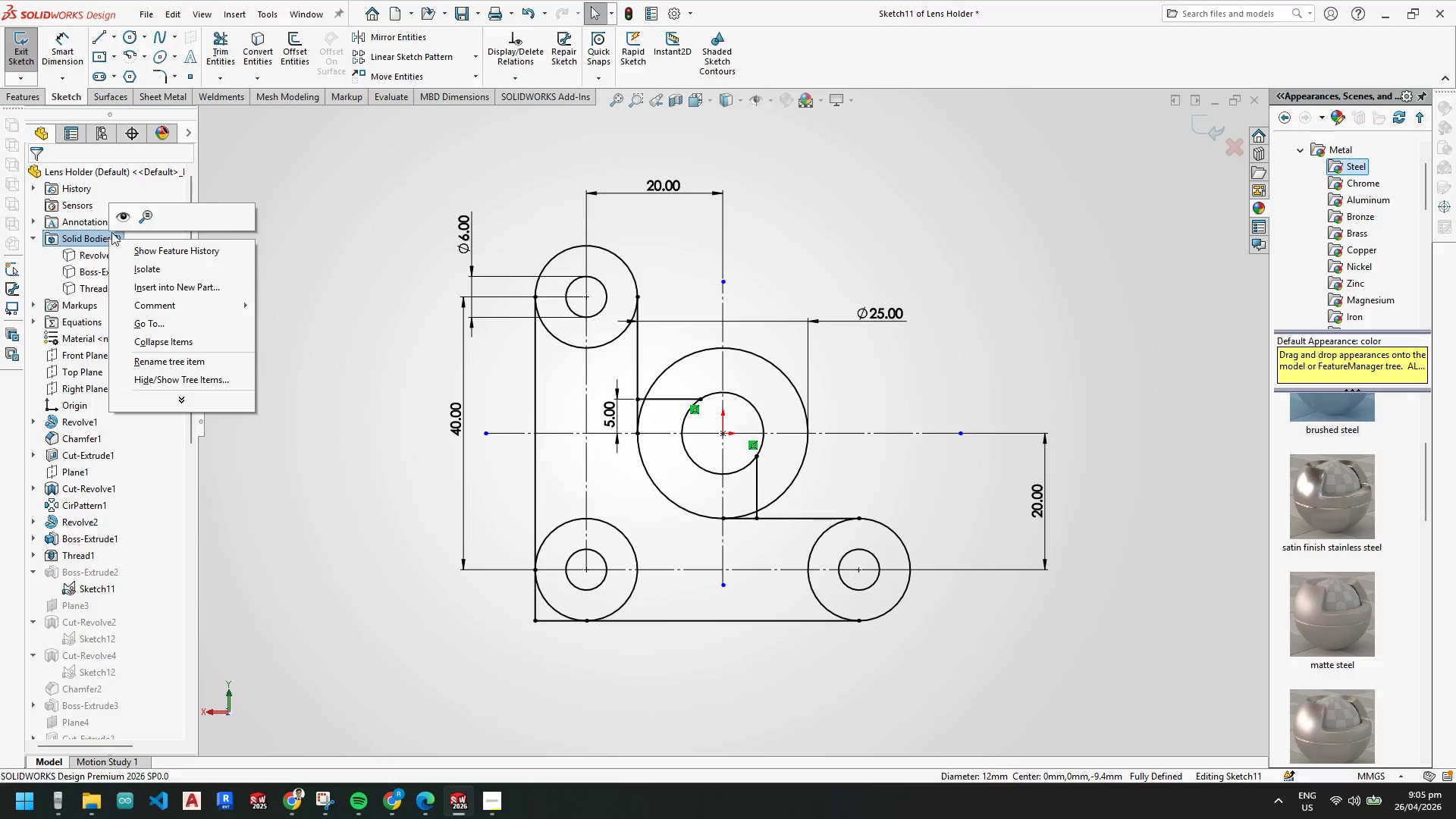 
scroll: coordinate [182, 320], scroll_direction: up, amount: 1.0
 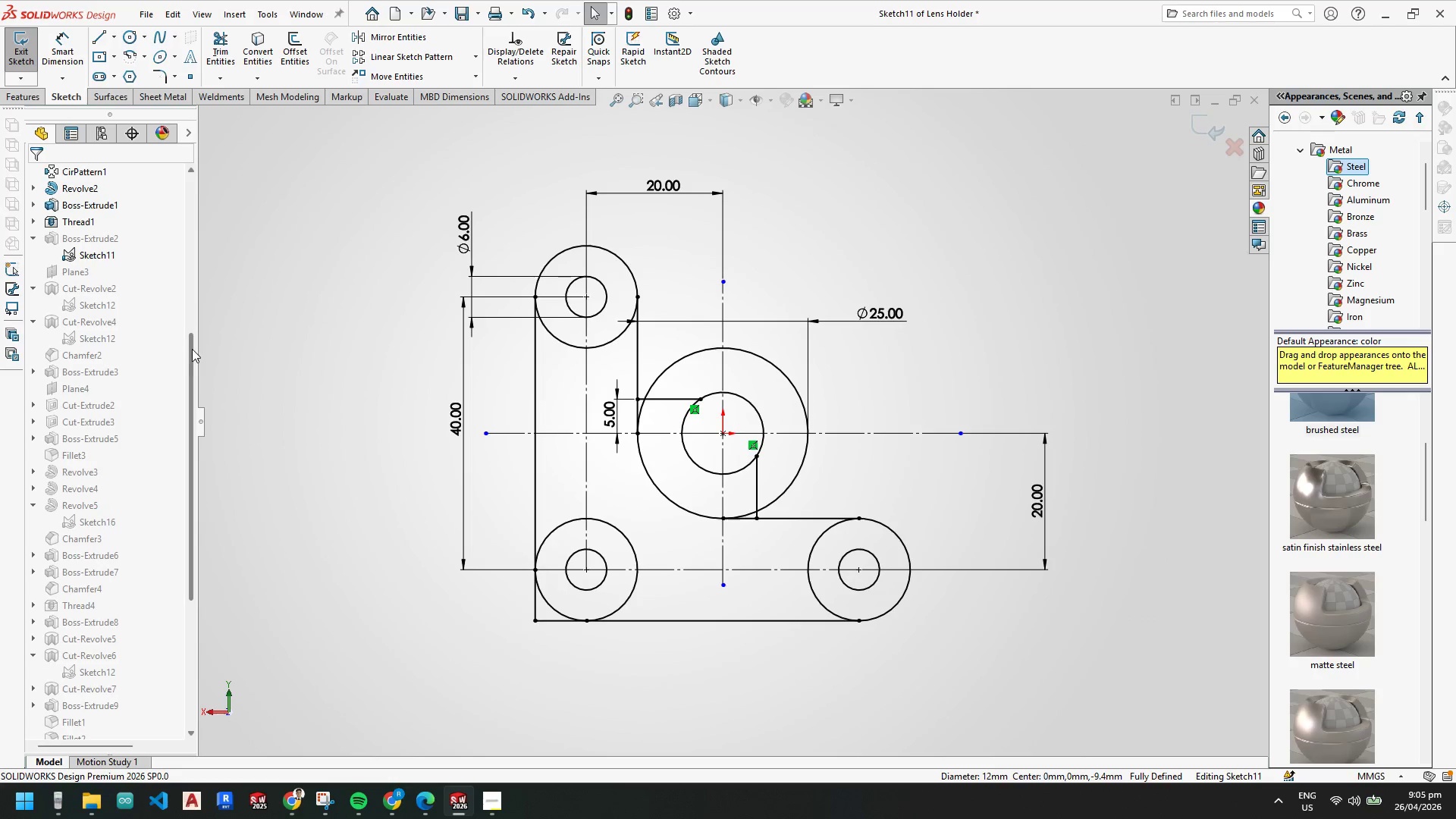 
left_click([120, 224])
 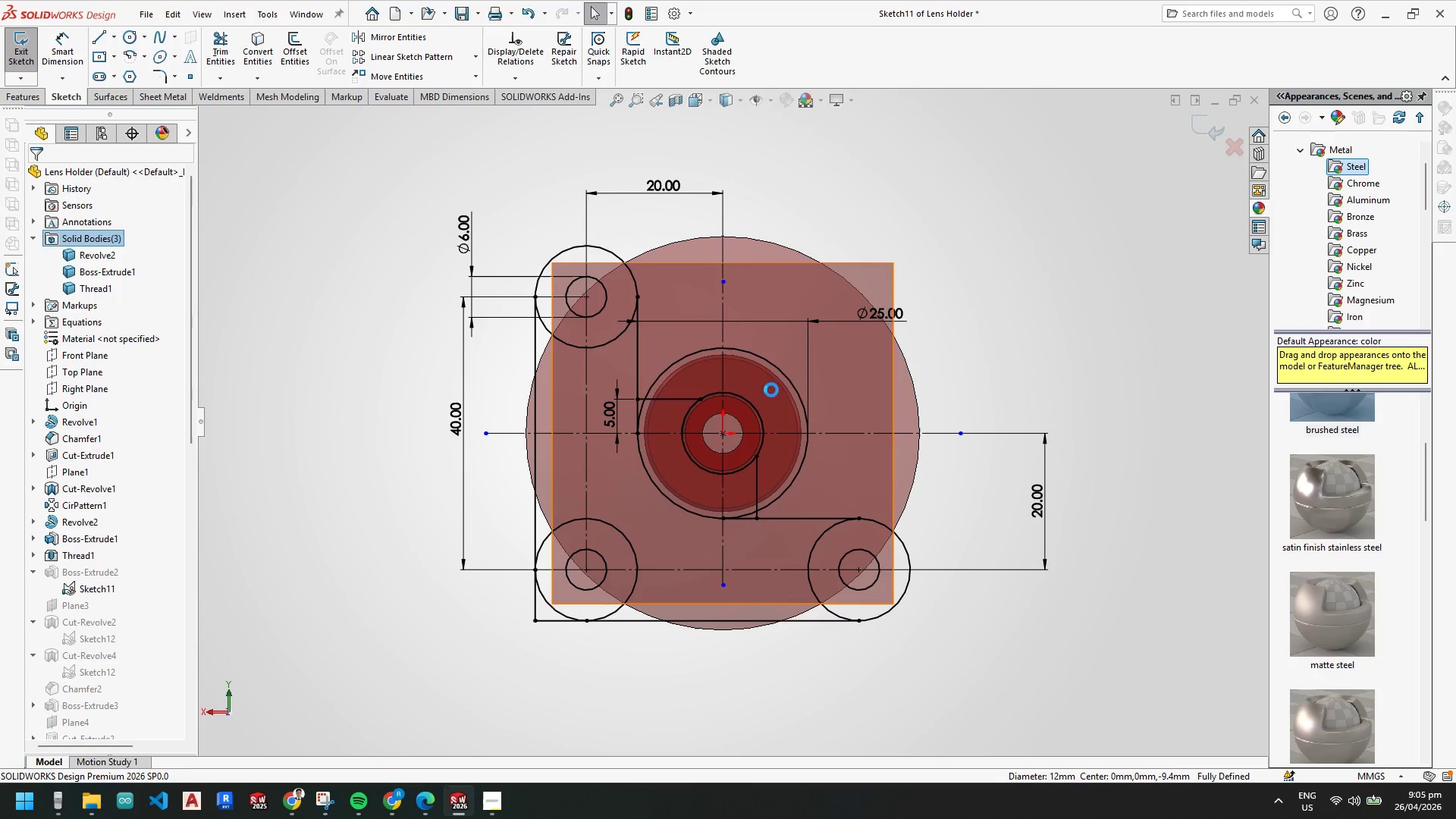 
key(Escape)
 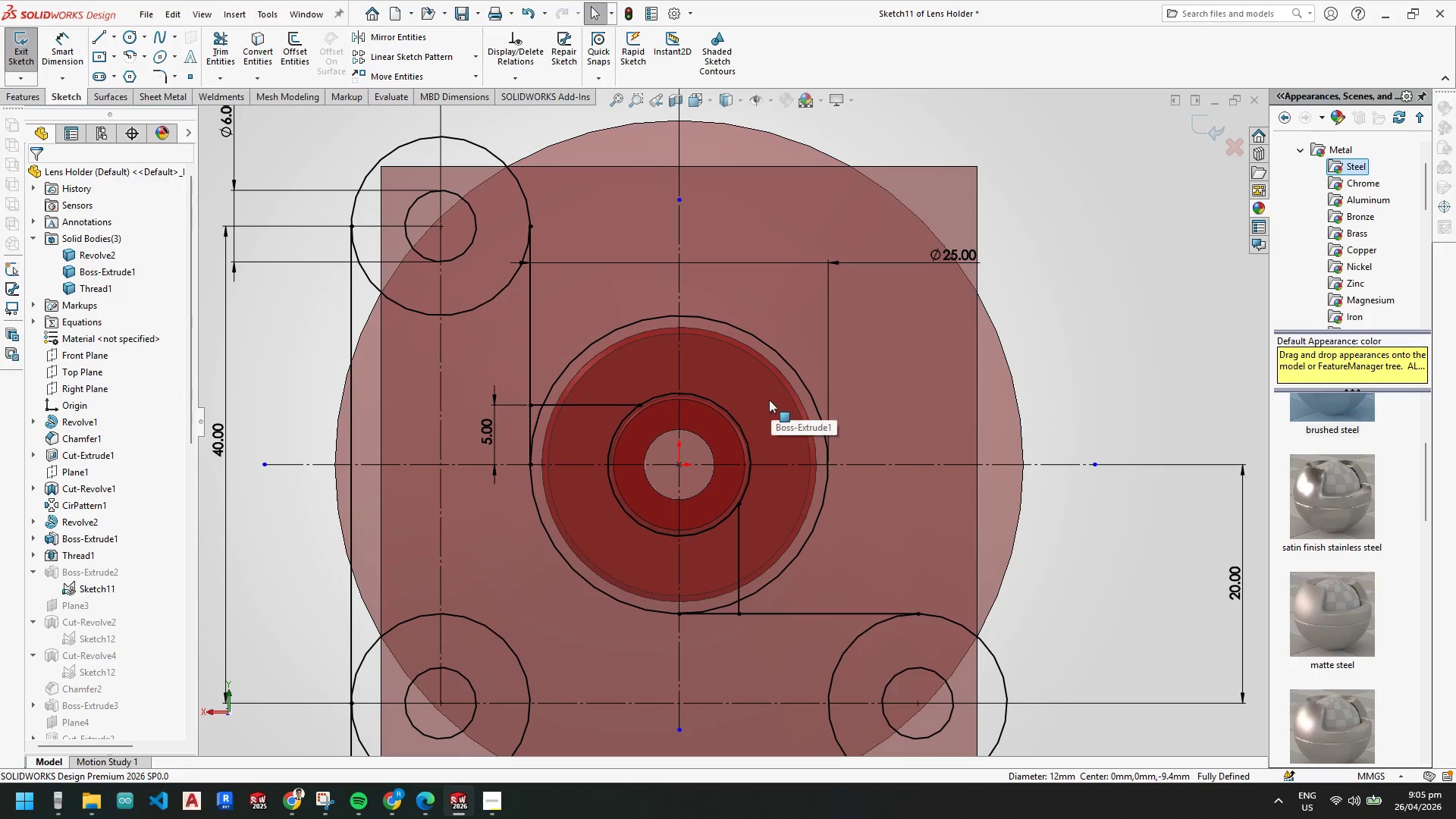 
key(Escape)
 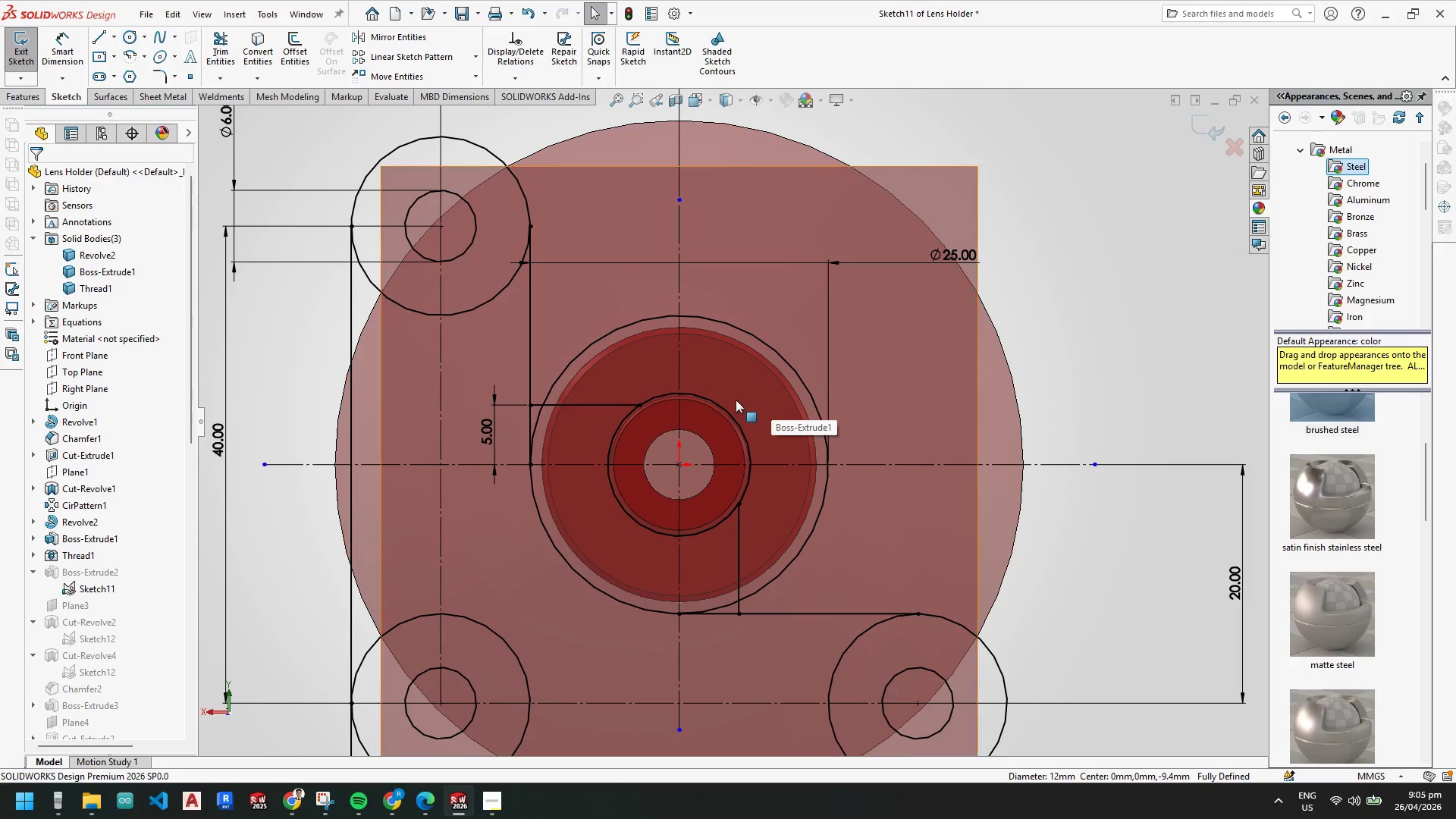 
scroll: coordinate [771, 397], scroll_direction: down, amount: 3.0
 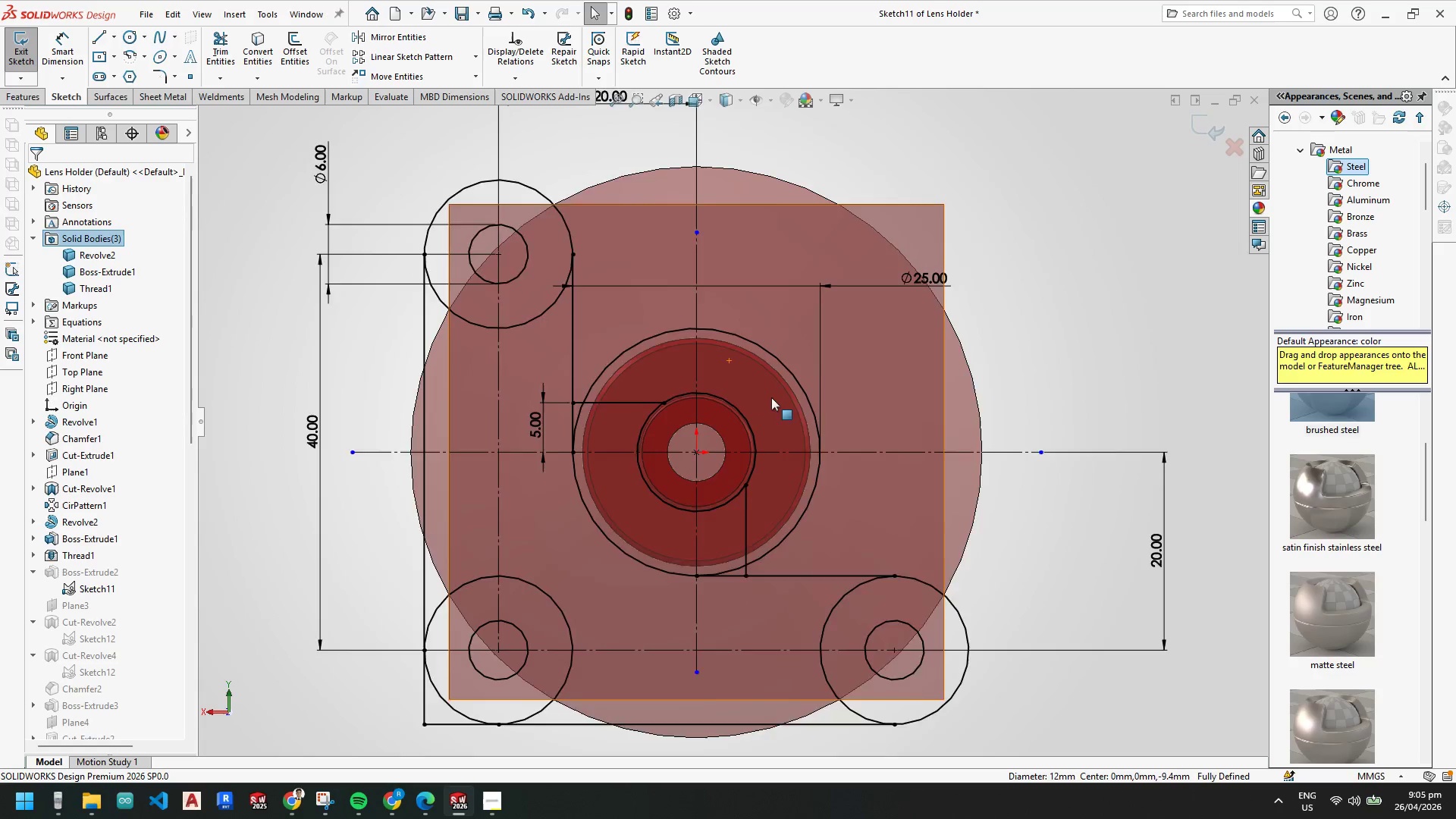 
scroll: coordinate [735, 393], scroll_direction: up, amount: 2.0
 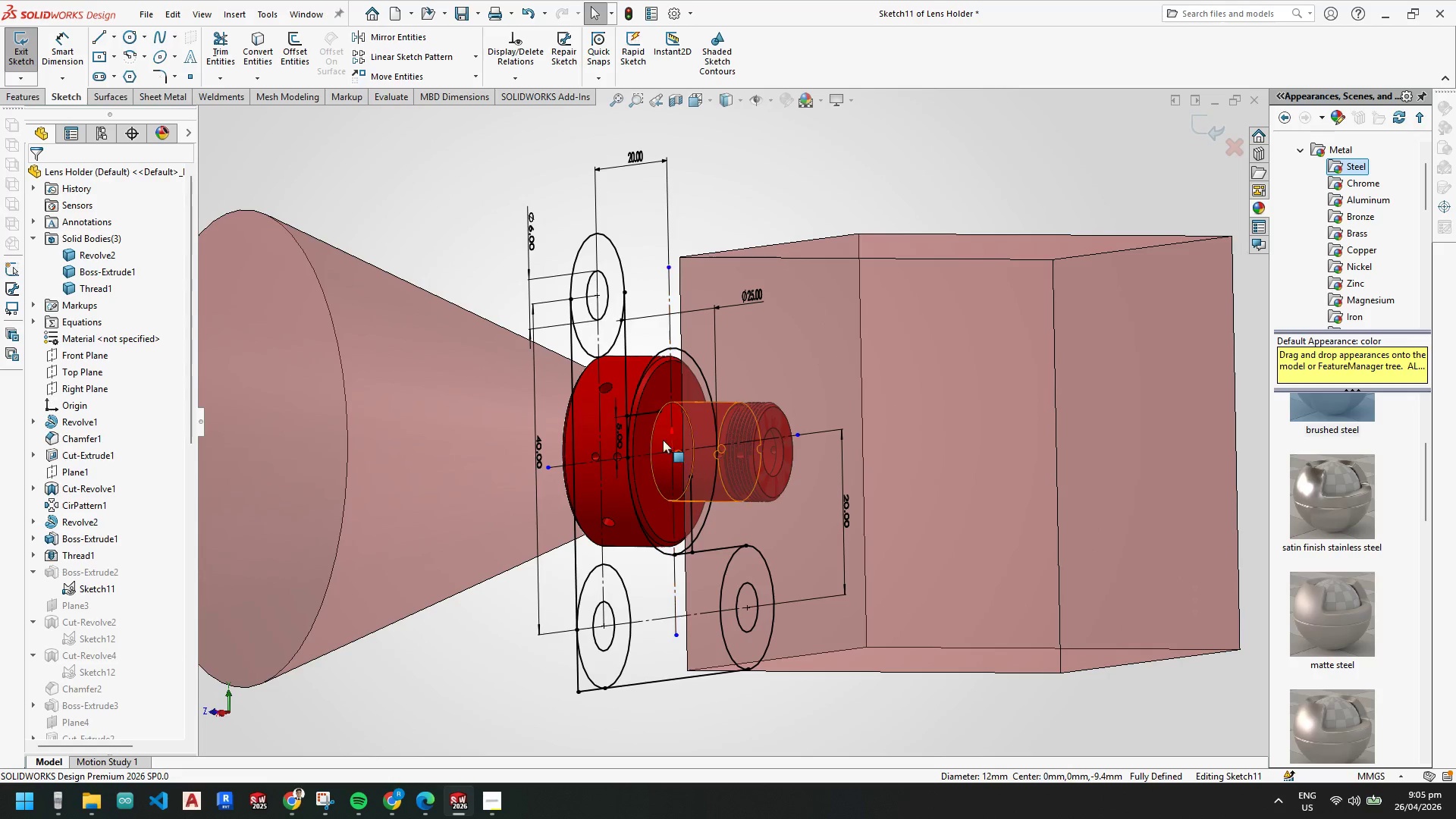 
left_click([654, 429])
 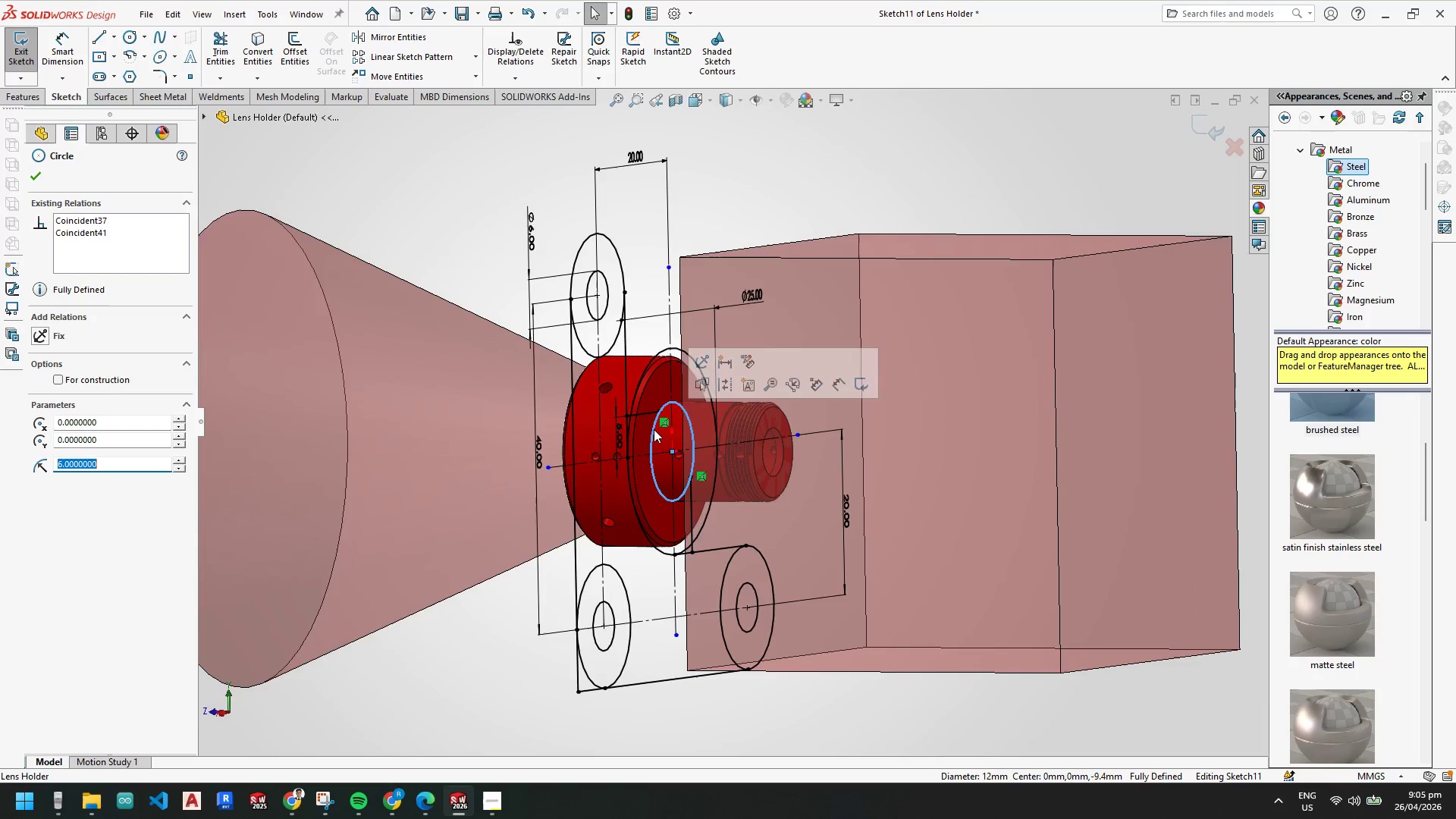 
scroll: coordinate [657, 428], scroll_direction: down, amount: 4.0
 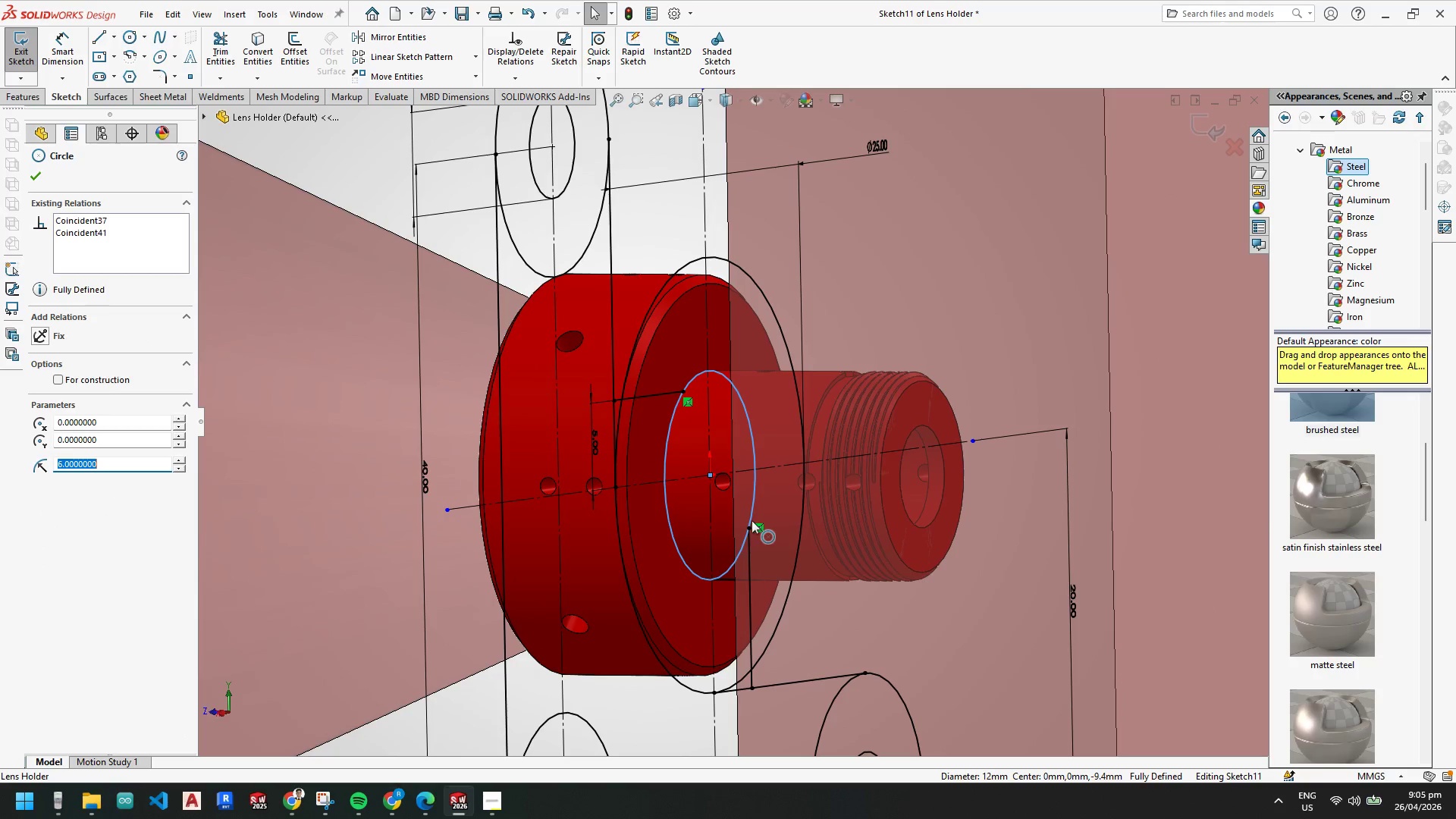 
key(Escape)
 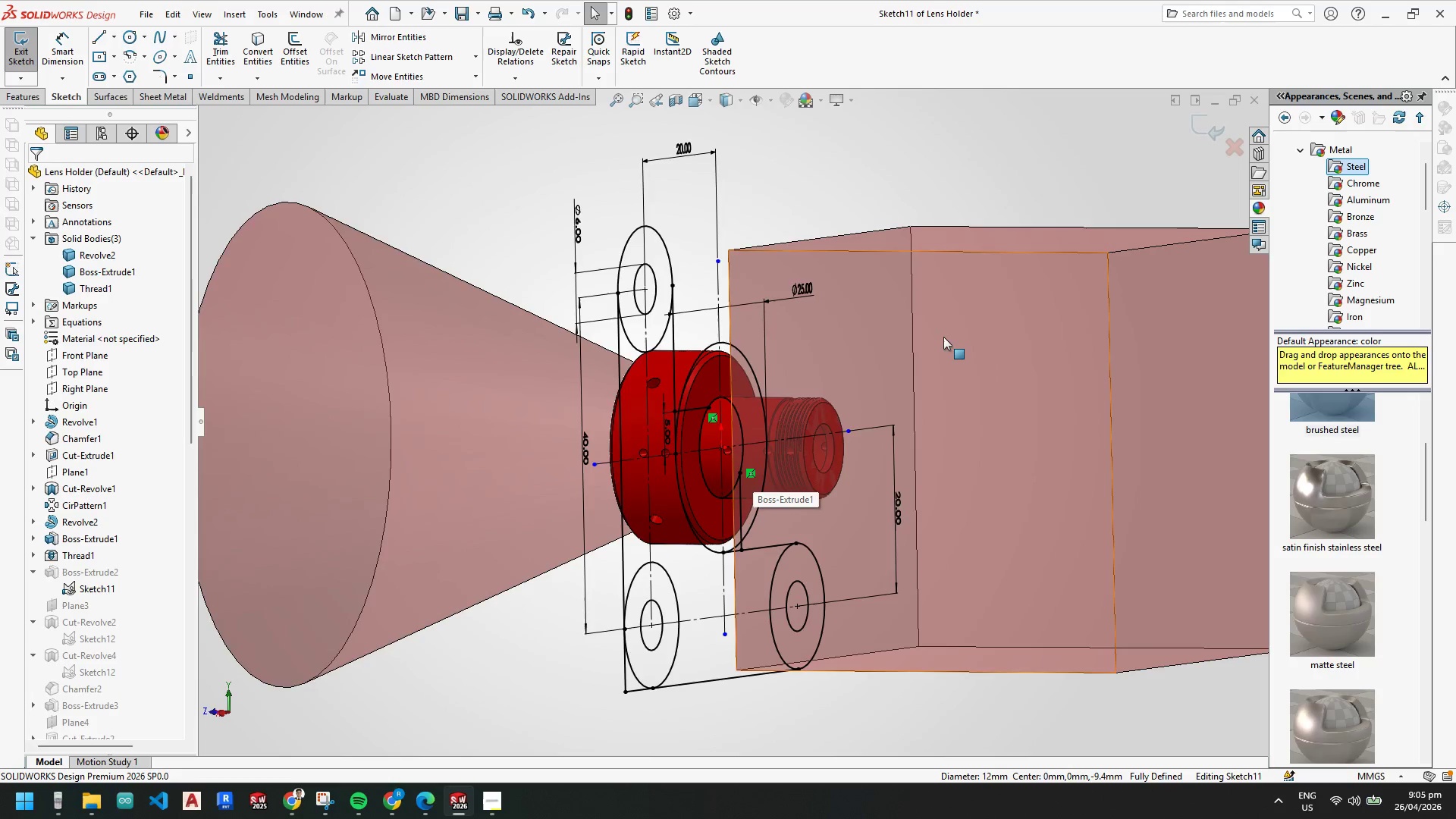 
scroll: coordinate [740, 511], scroll_direction: up, amount: 4.0
 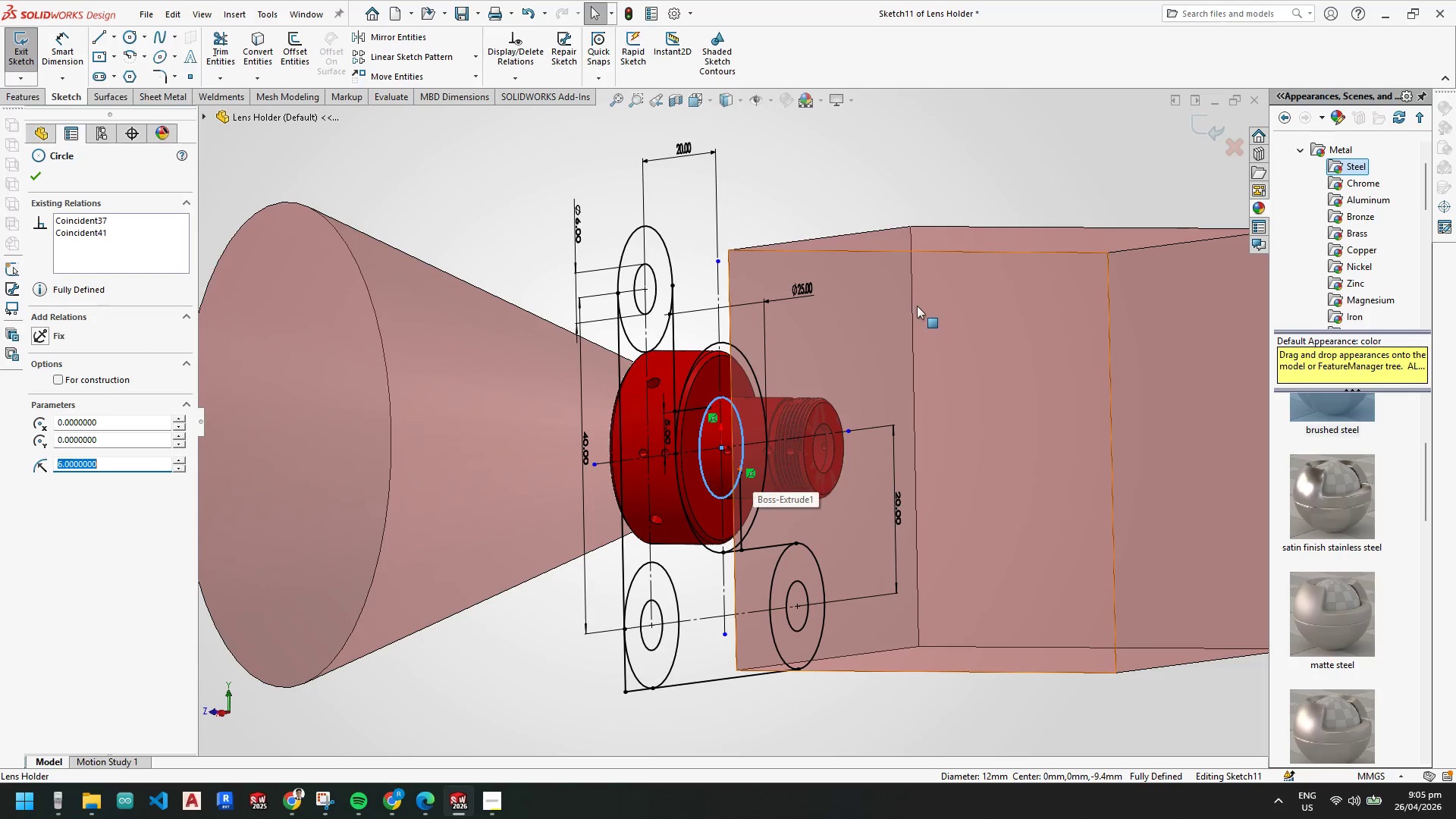 
right_click([977, 314])
 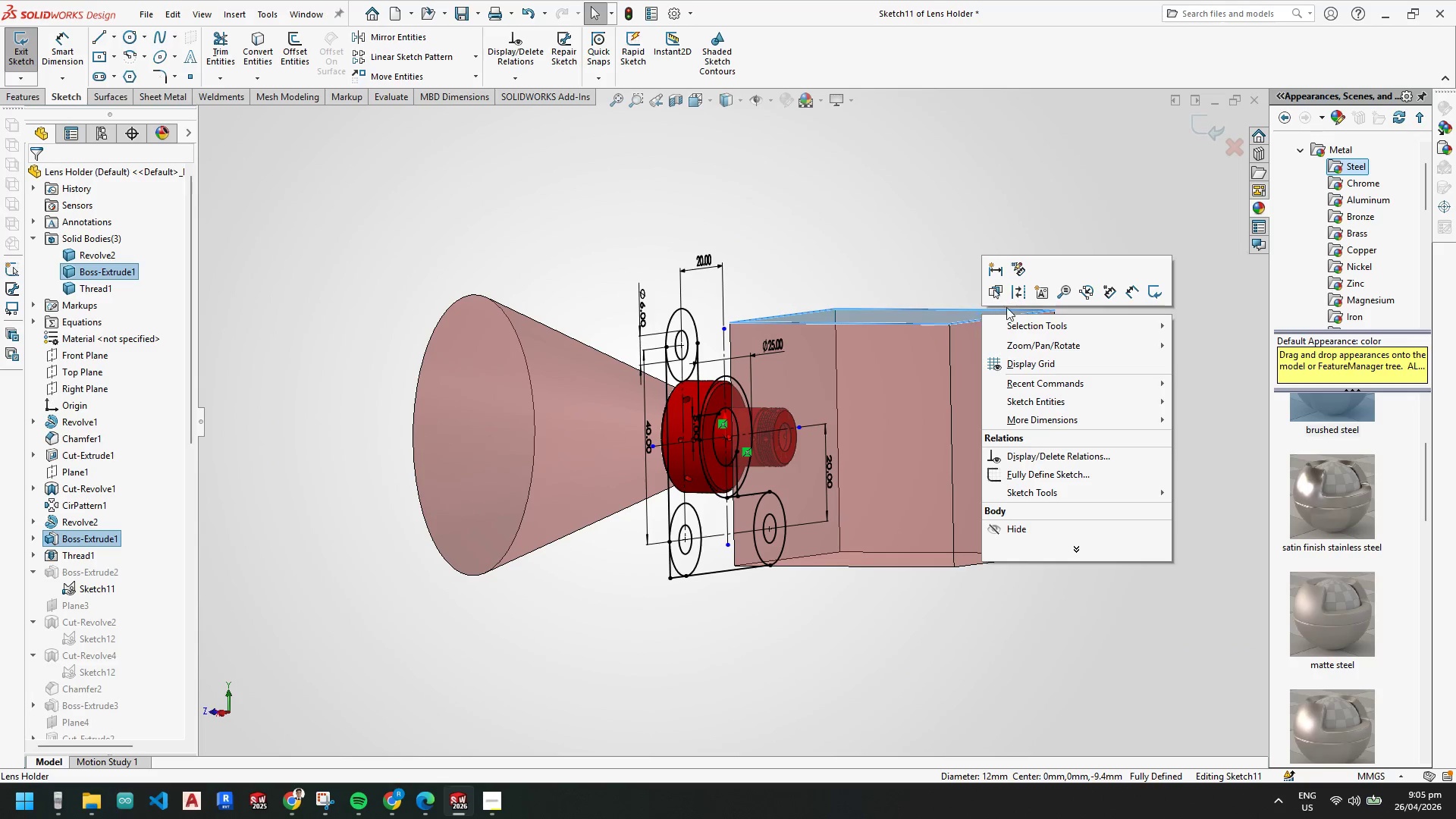 
scroll: coordinate [957, 331], scroll_direction: up, amount: 3.0
 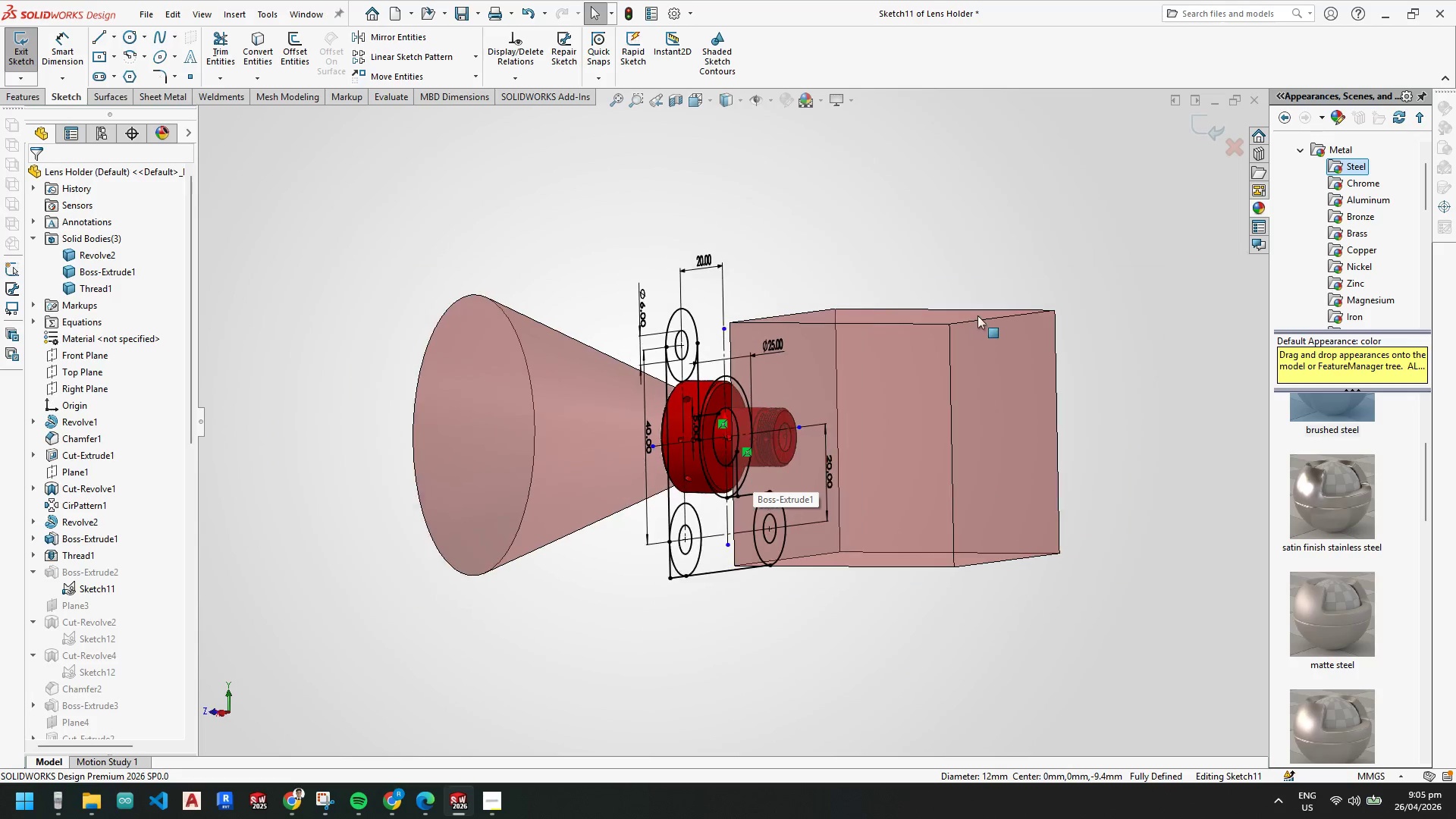 
key(Escape)
 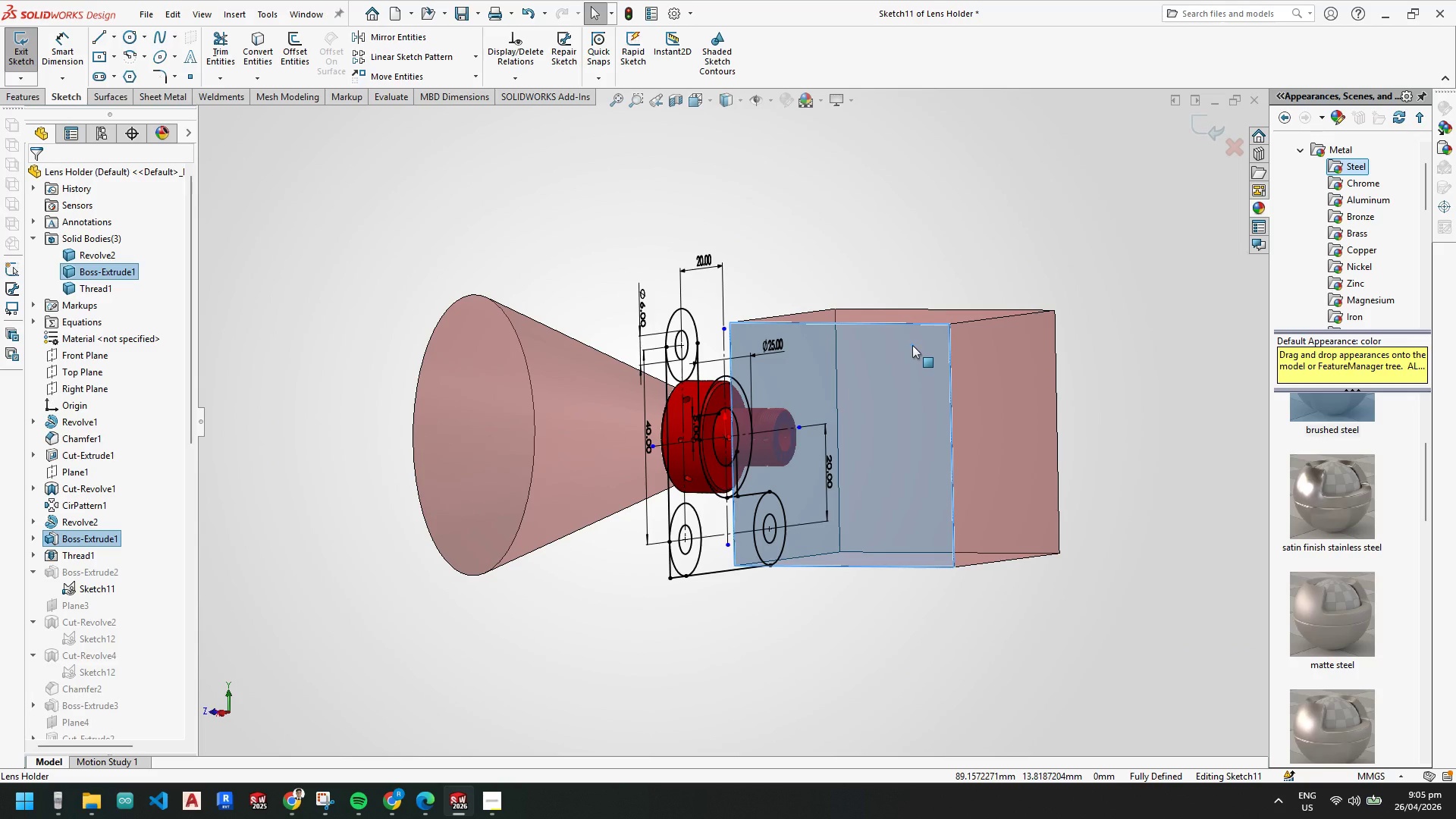 
right_click([912, 345])
 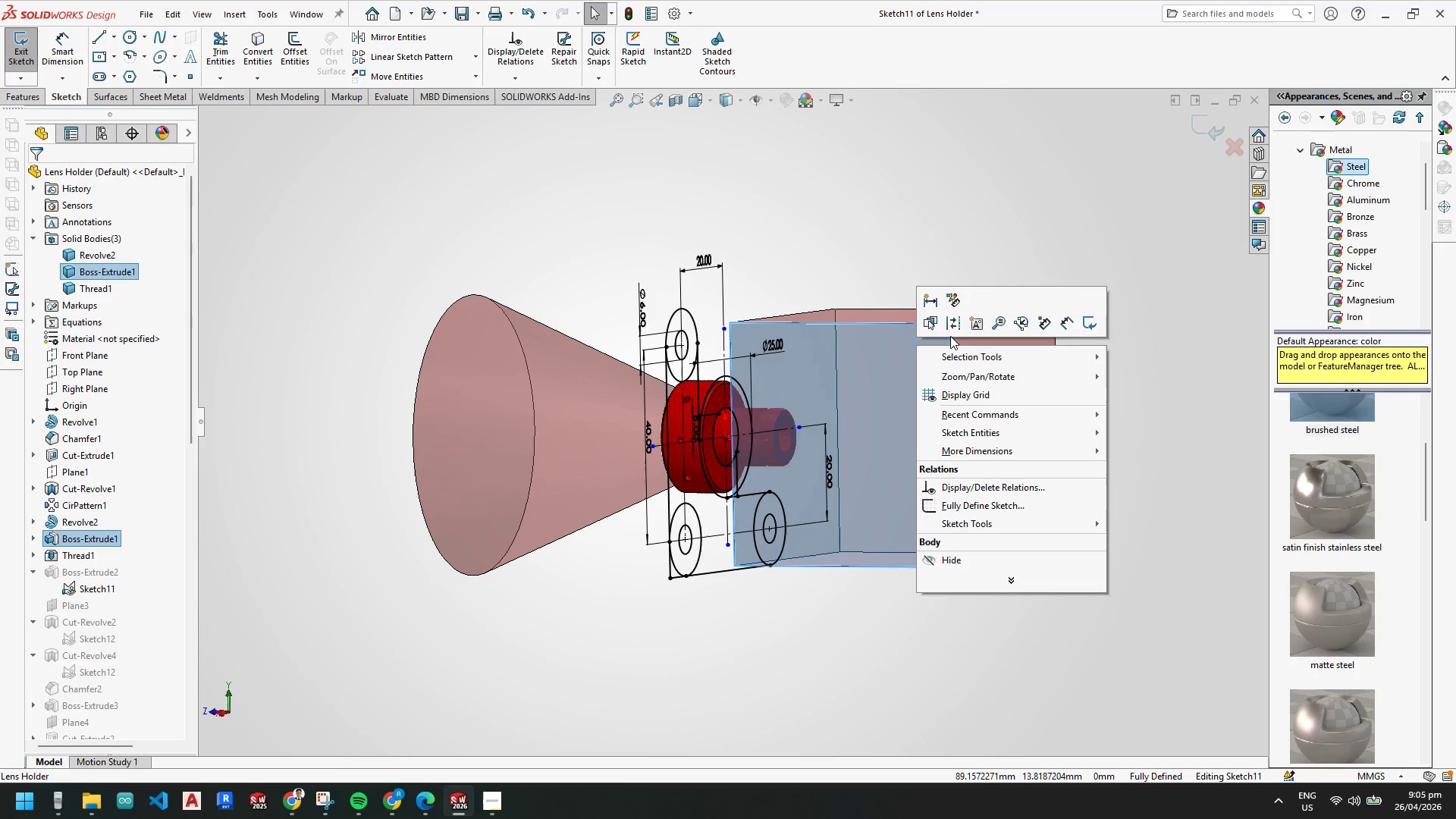 
key(Escape)
 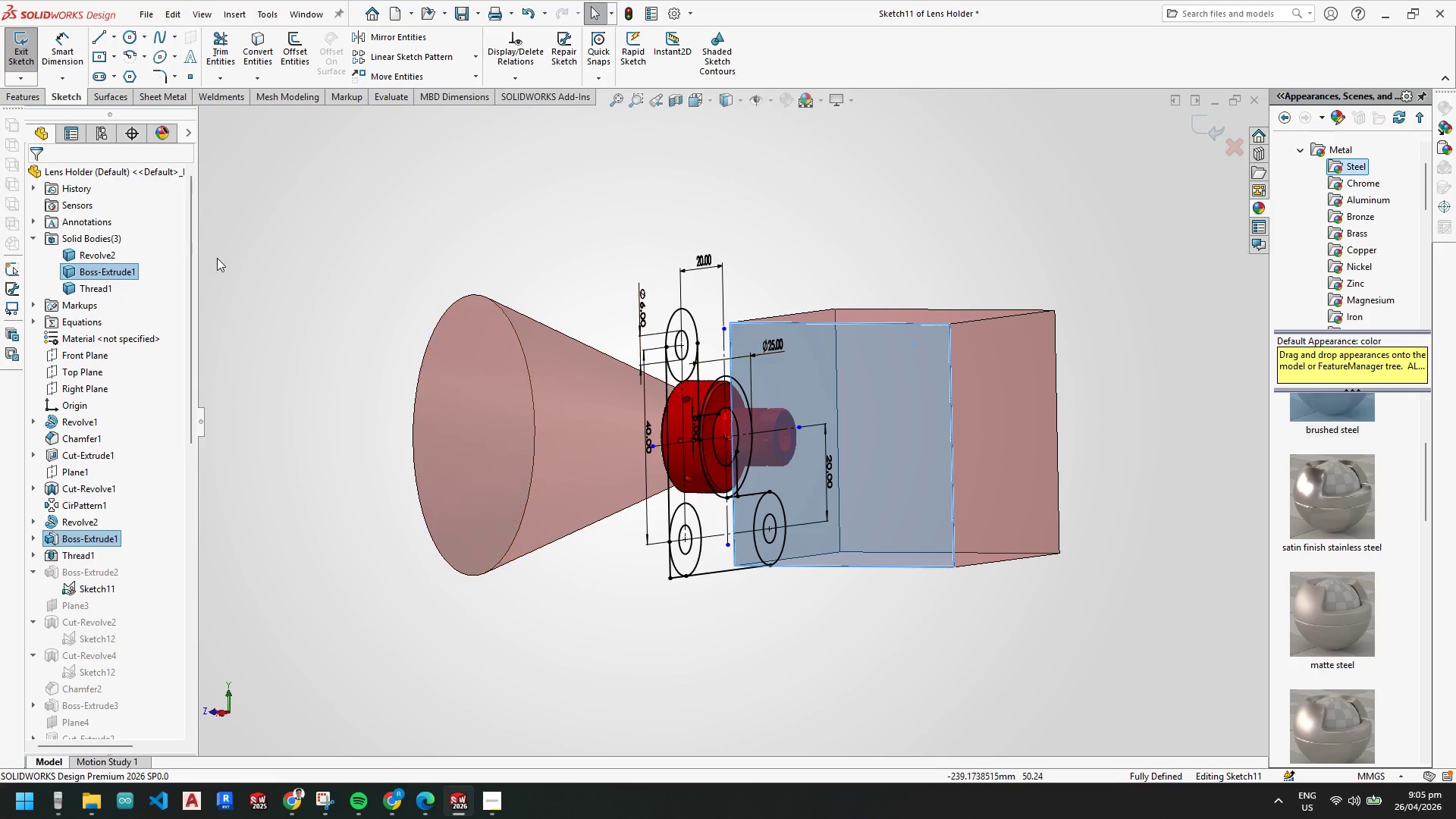 
key(Escape)
 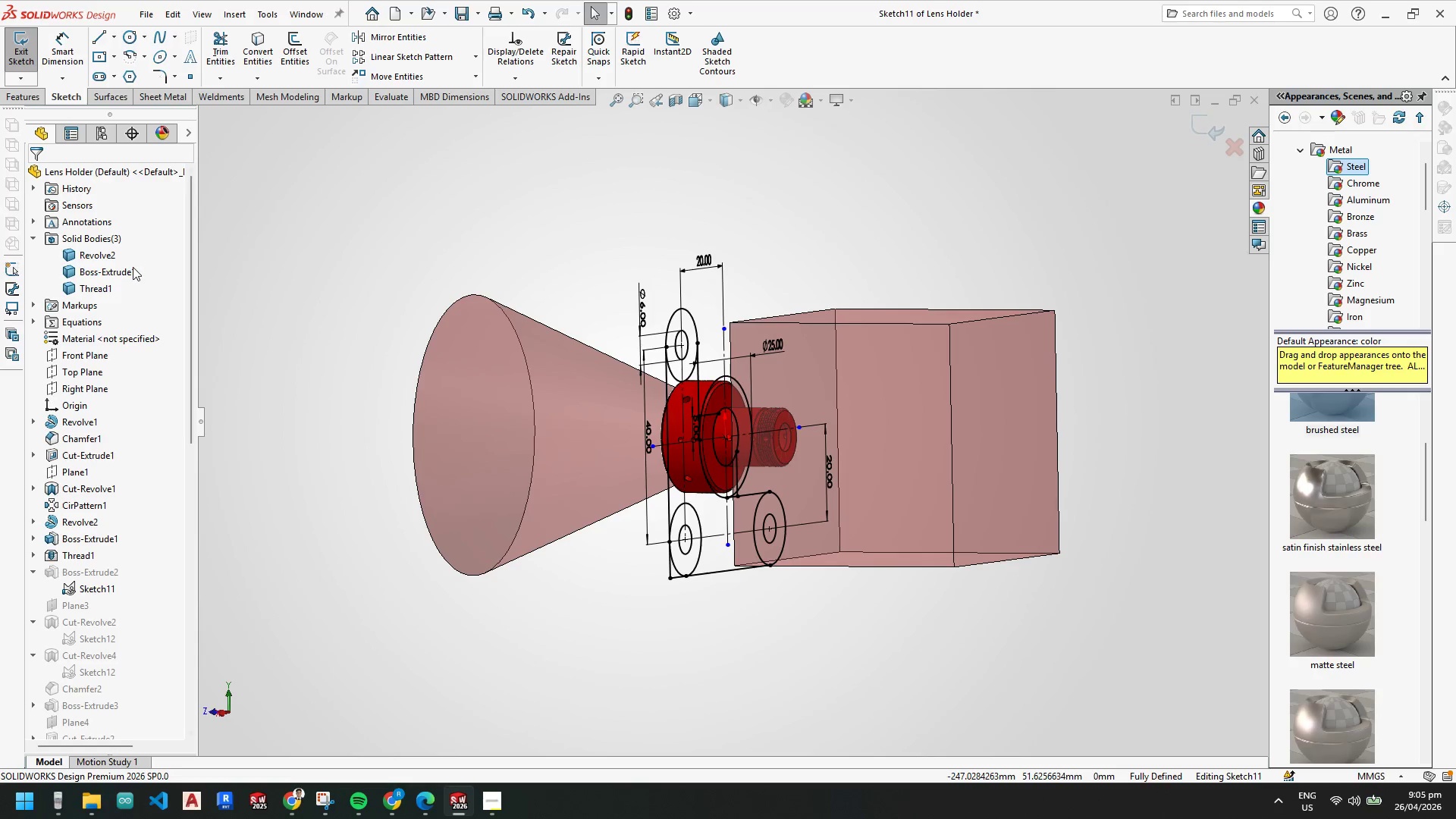 
left_click([121, 268])
 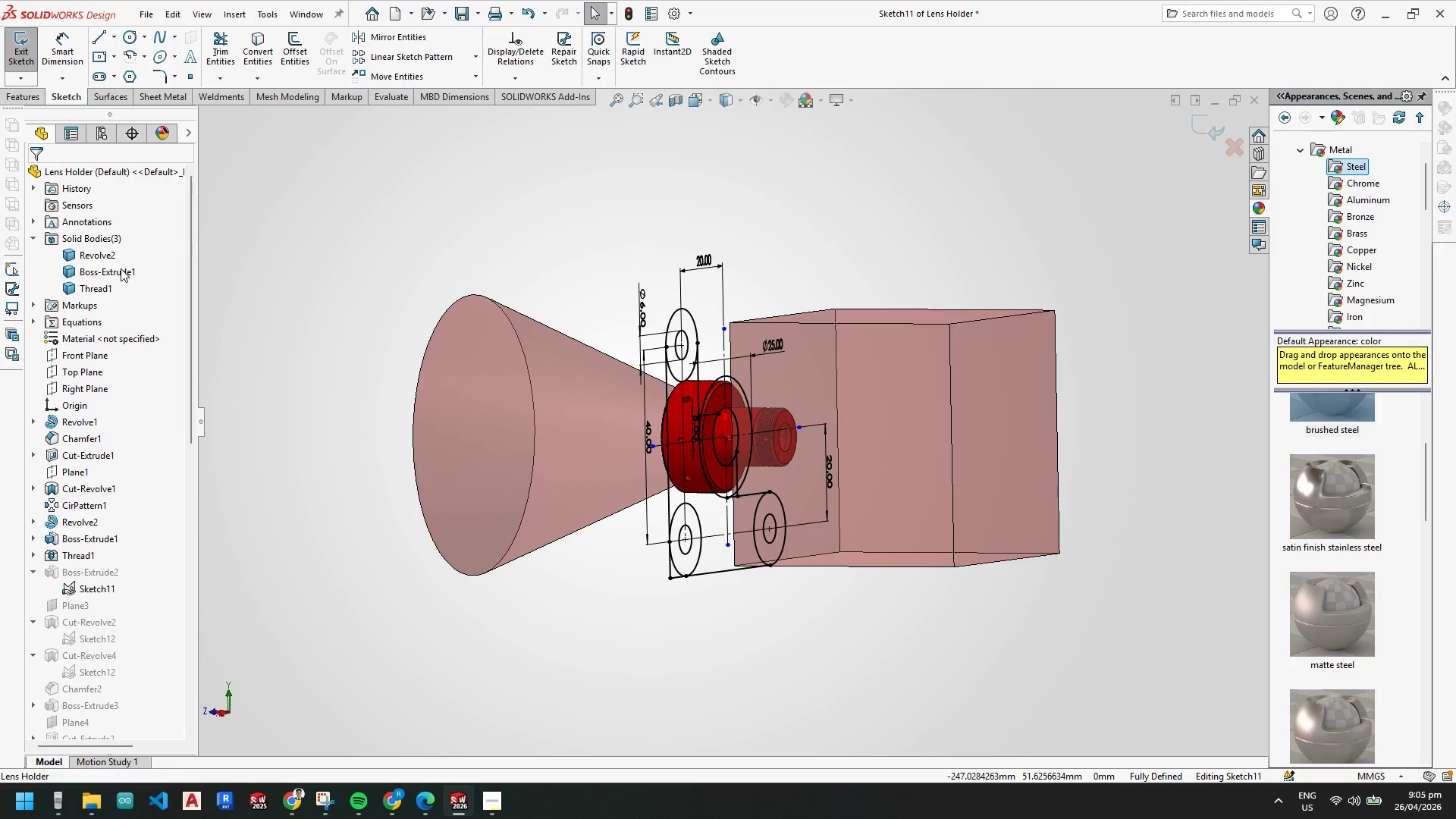 
right_click([121, 268])
 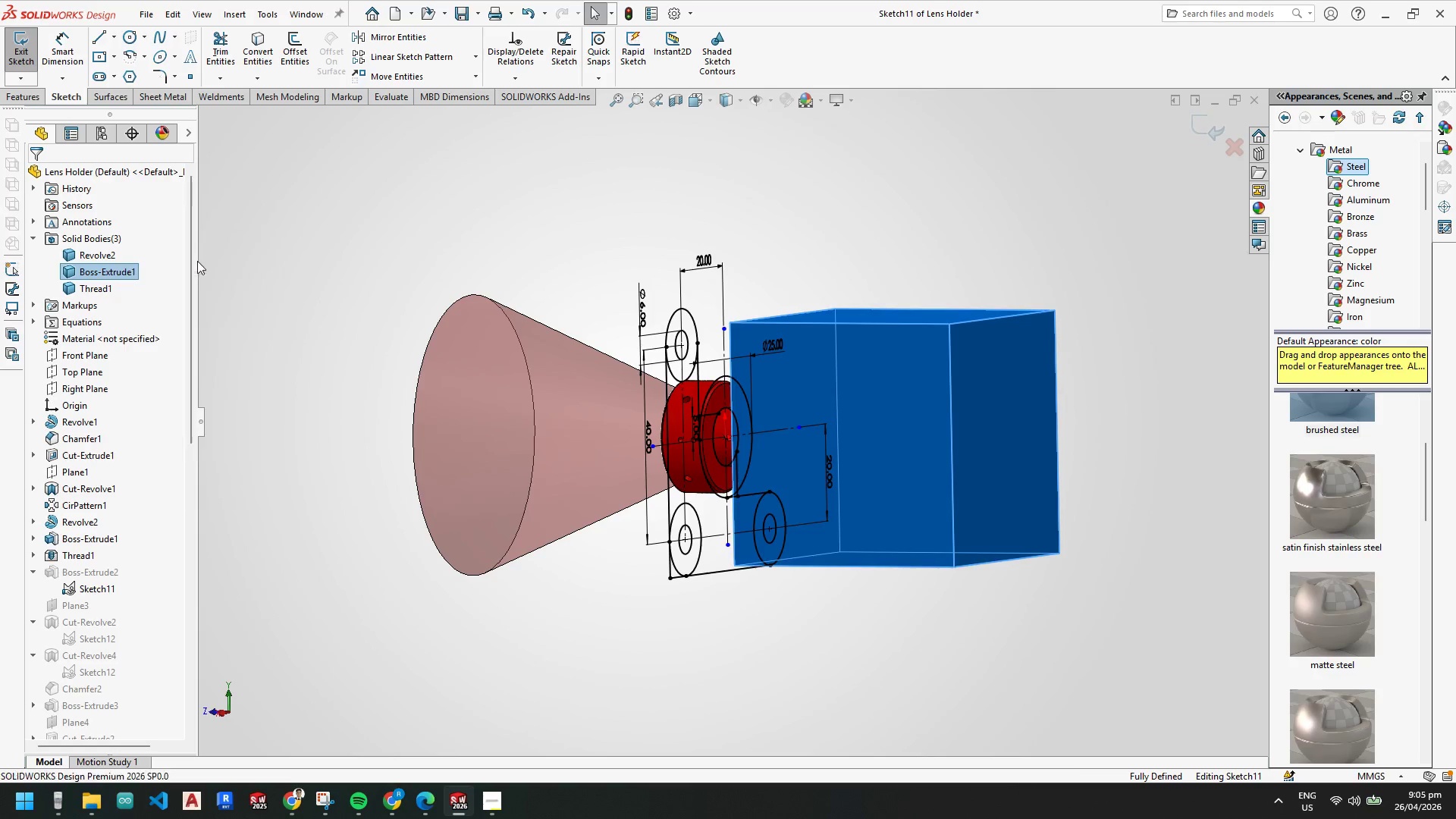 
key(Escape)
 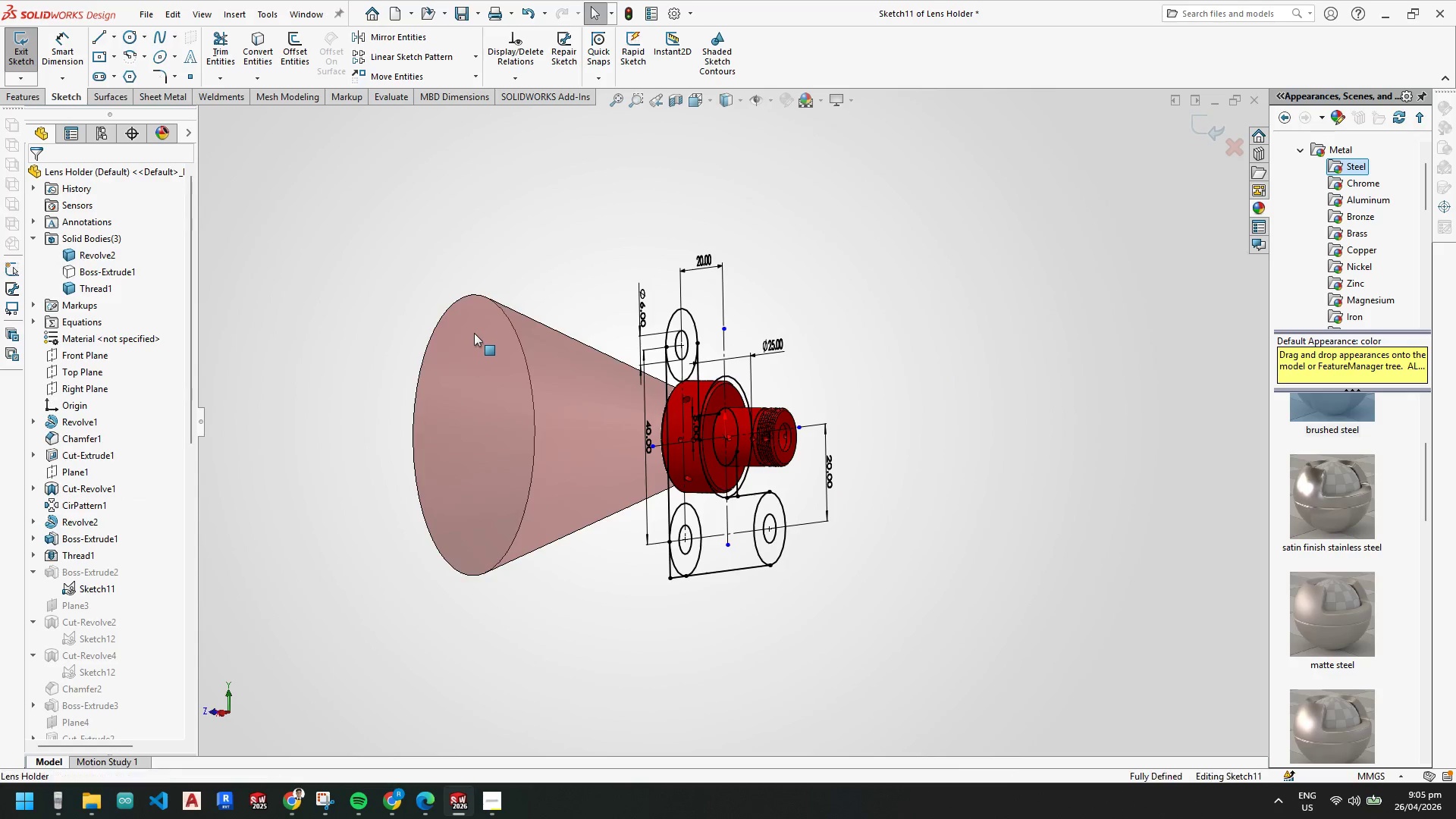 
right_click([474, 333])
 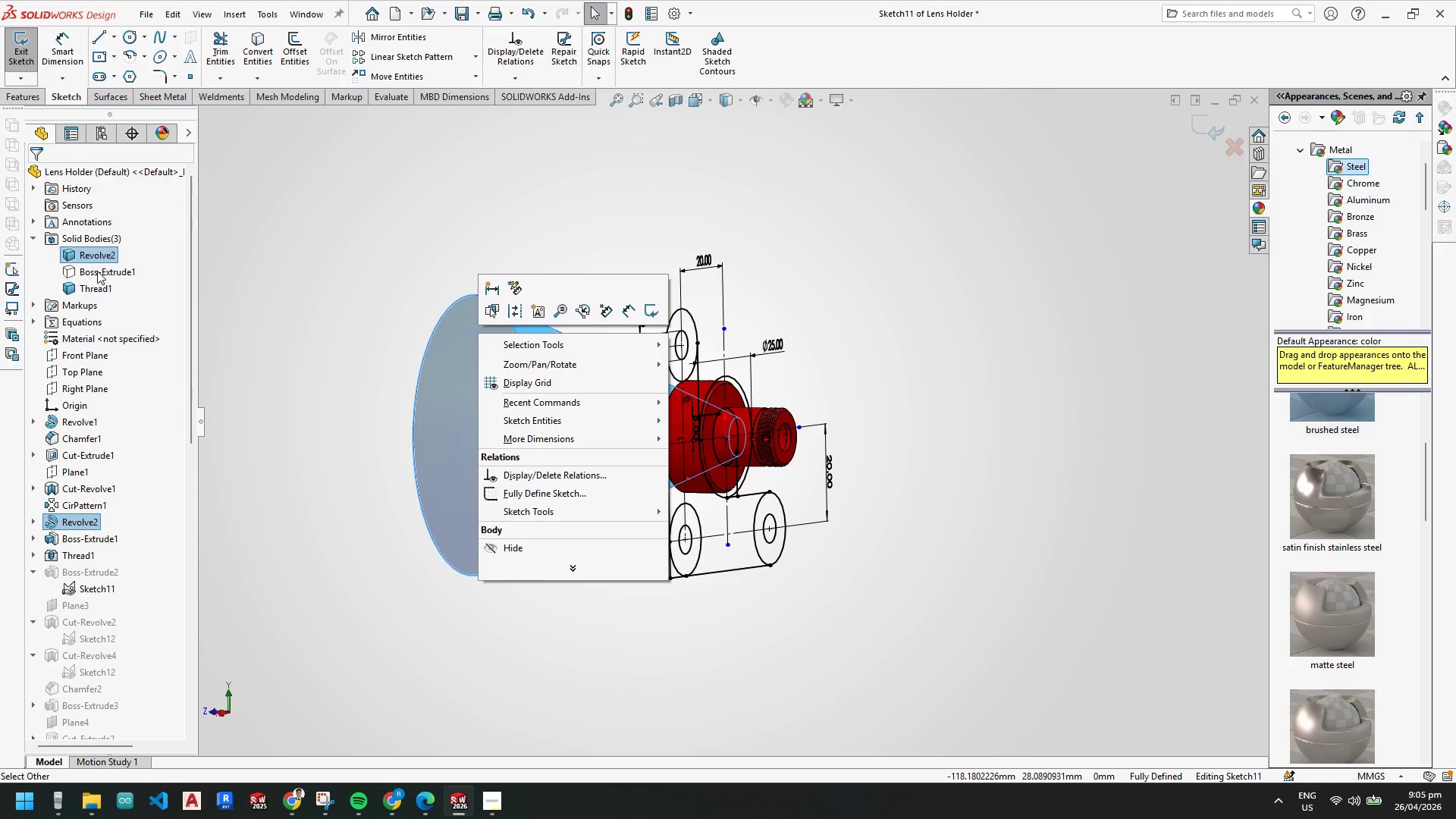 
right_click([99, 256])
 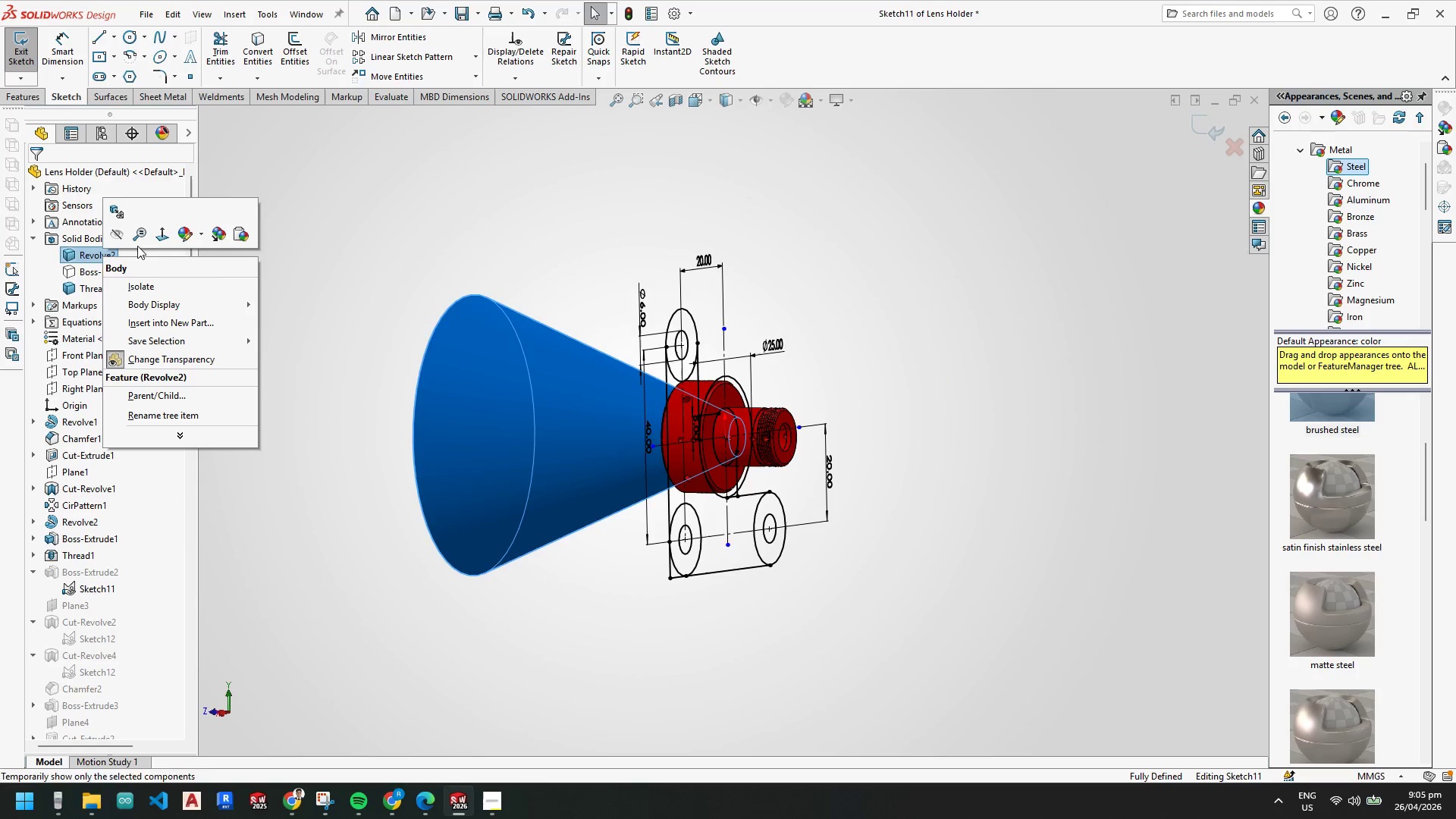 
left_click([119, 238])
 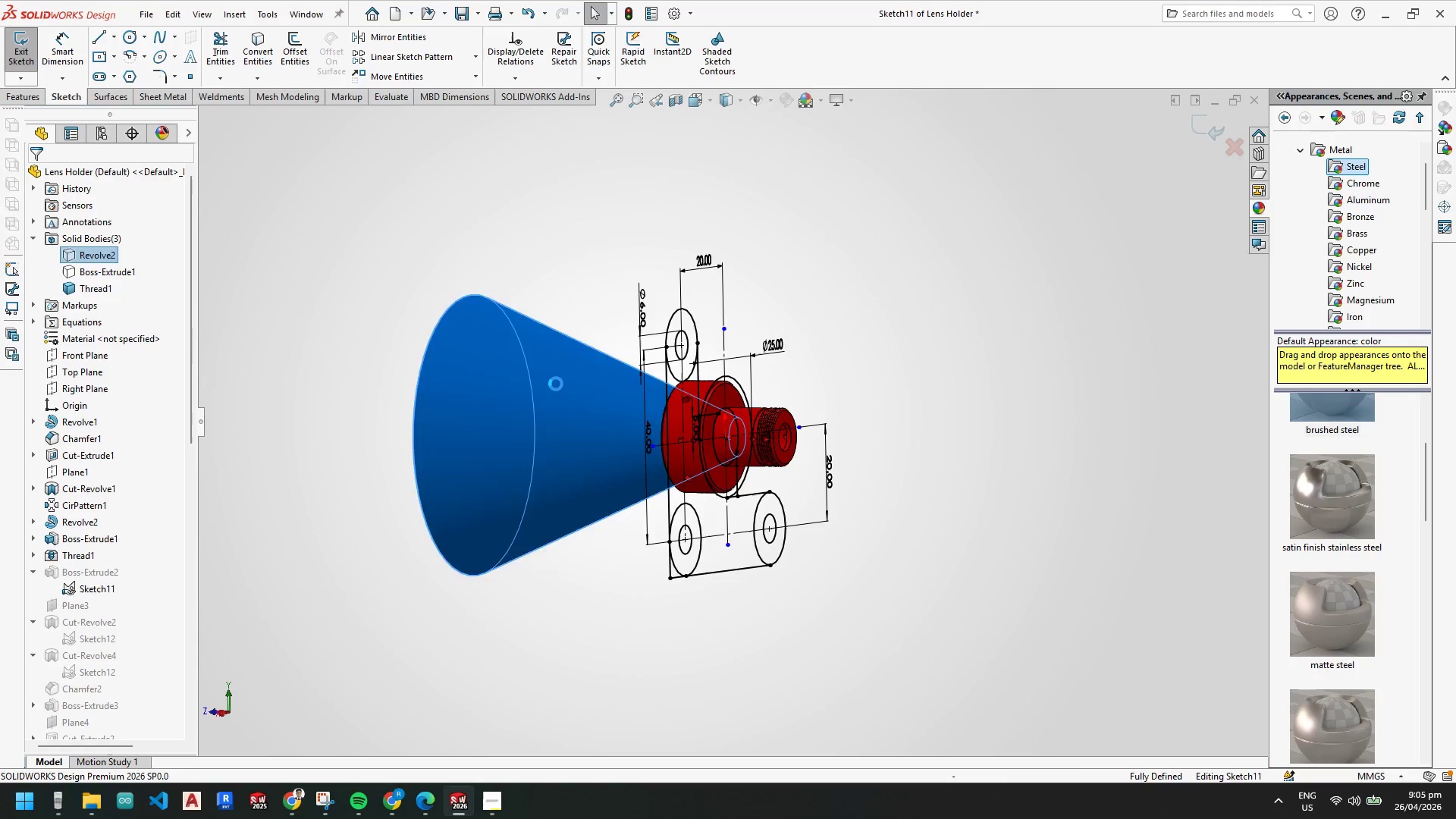 
key(Space)
 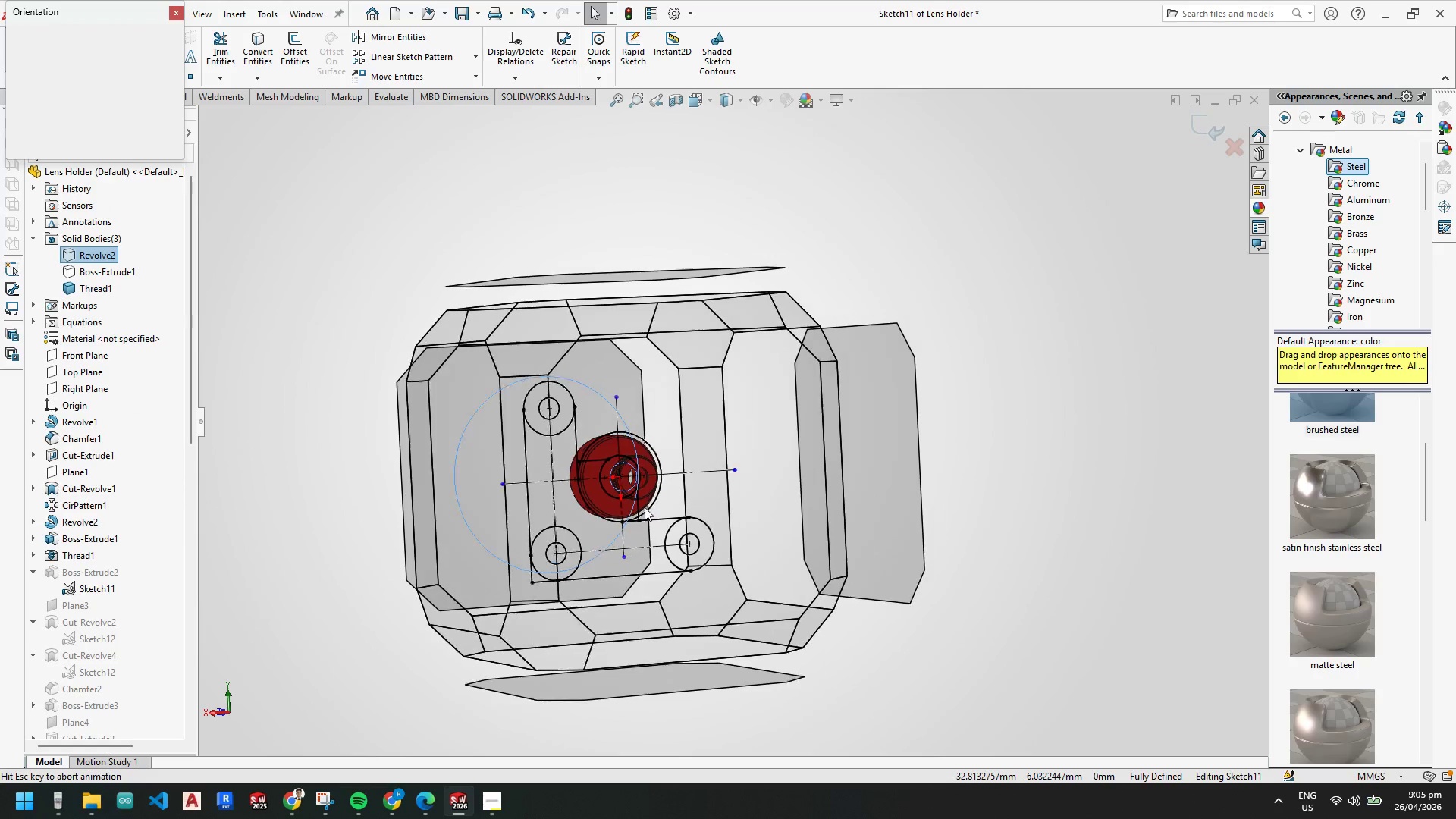 
scroll: coordinate [704, 468], scroll_direction: up, amount: 2.0
 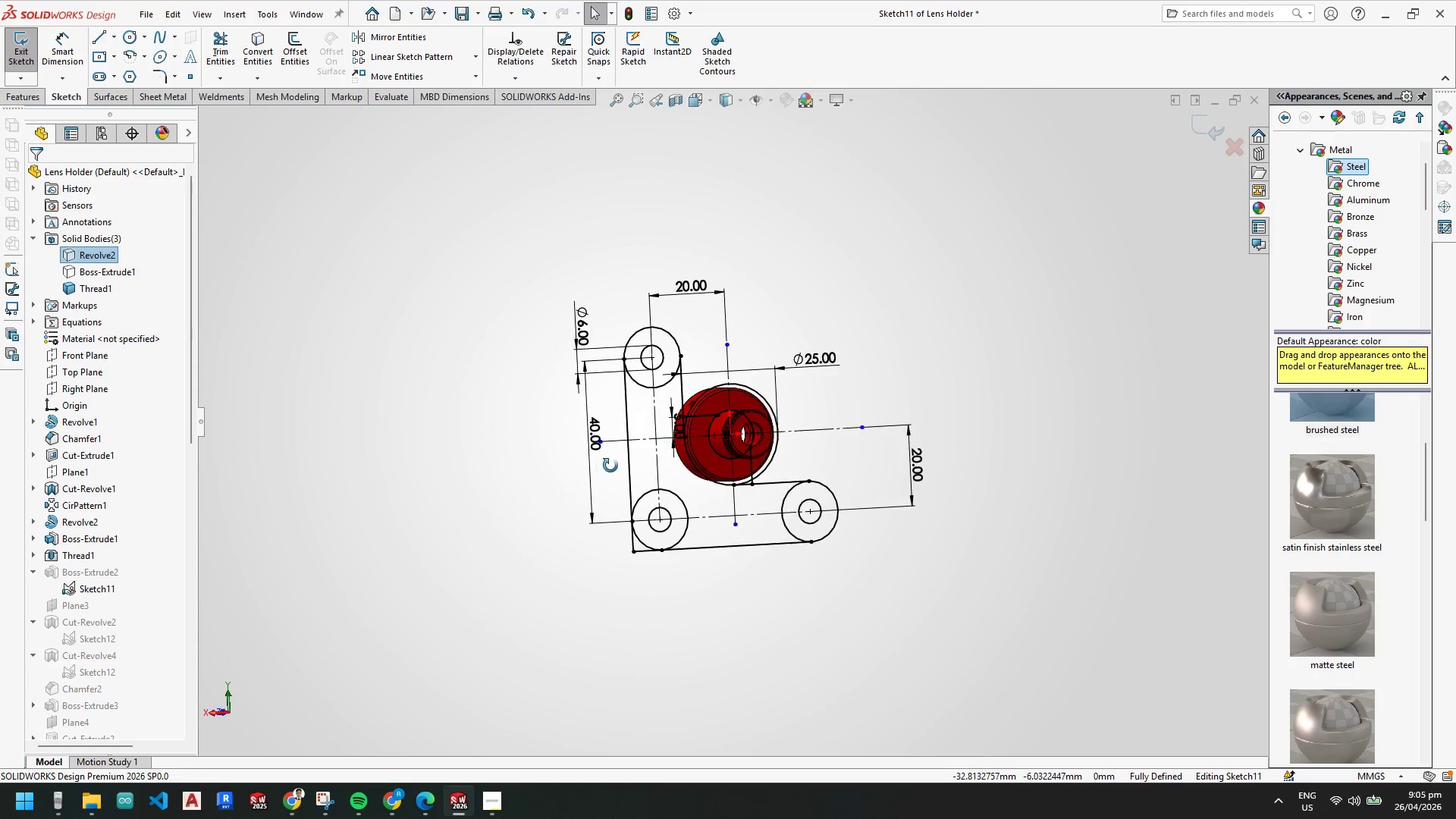 
left_click([600, 538])
 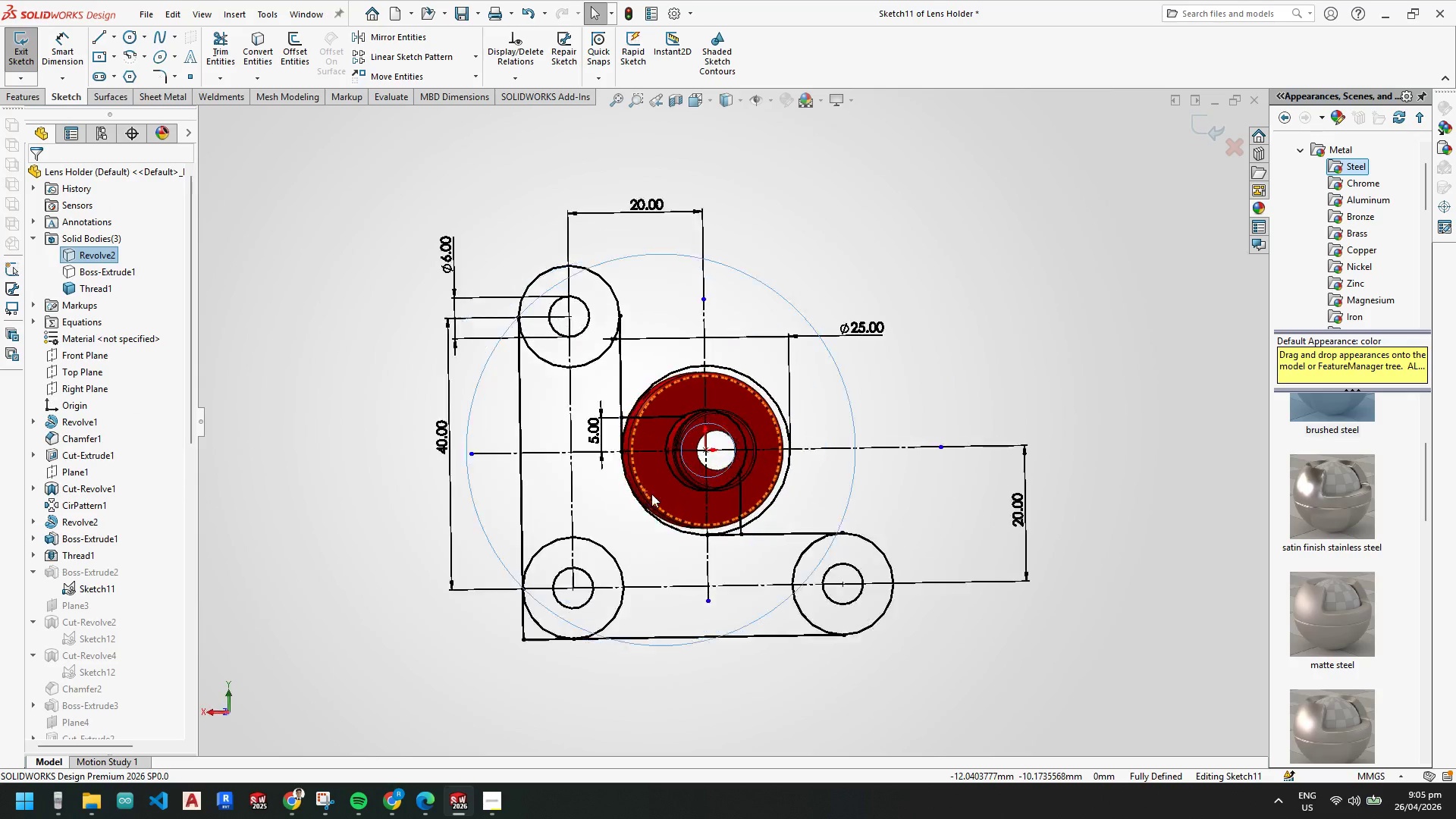 
scroll: coordinate [704, 407], scroll_direction: down, amount: 5.0
 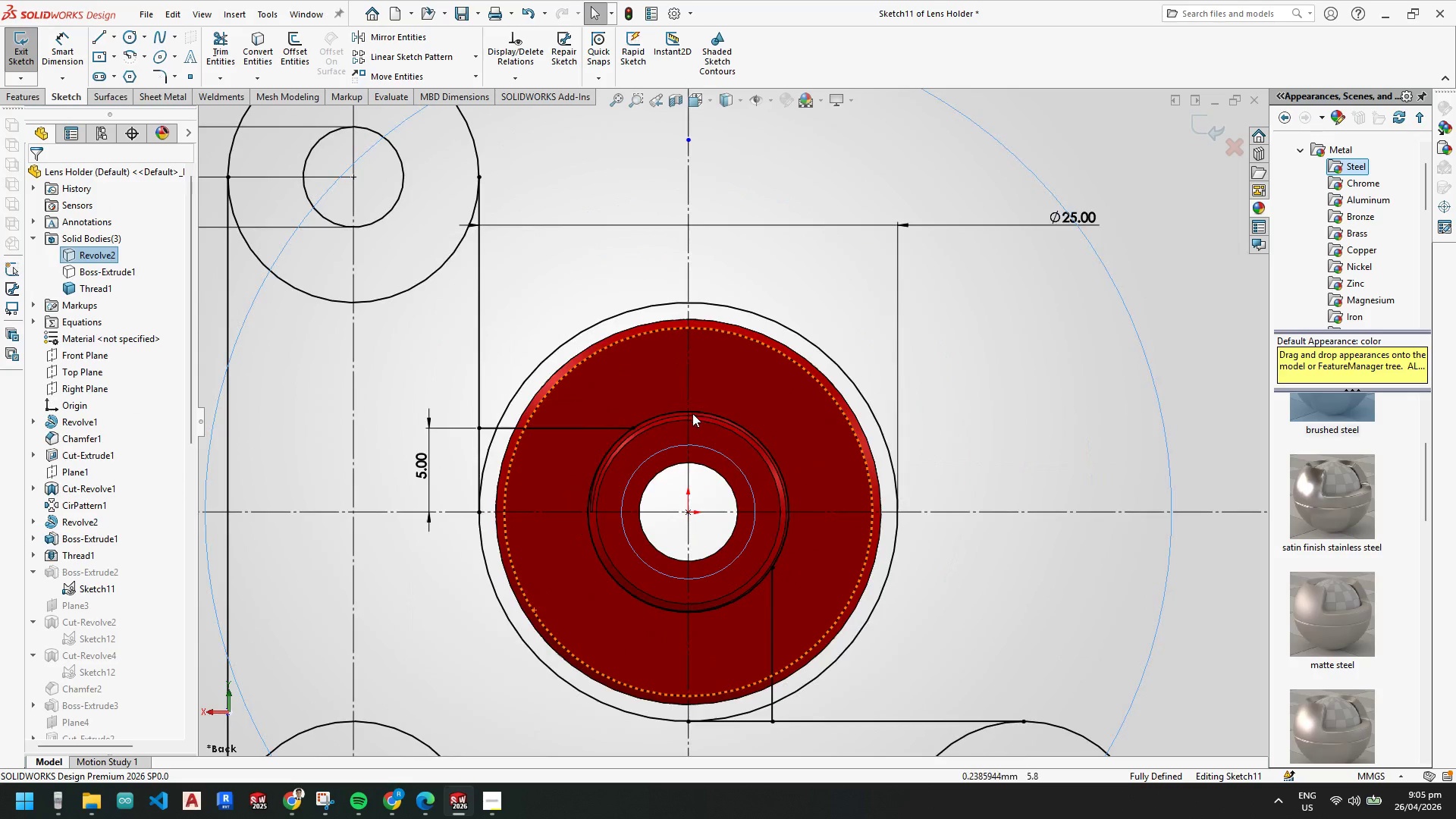 
mouse_move([689, 432])
 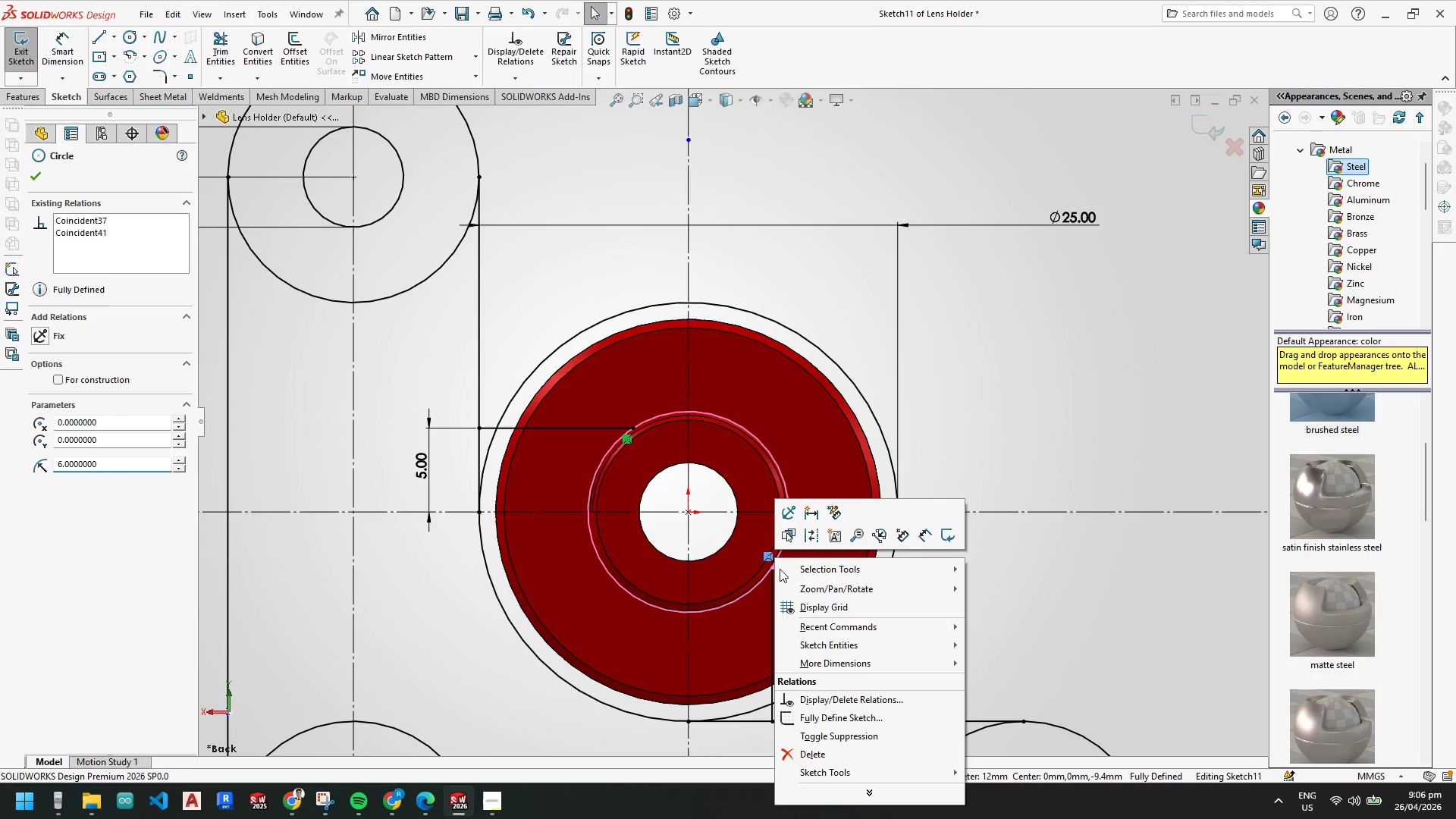 
left_click([817, 748])
 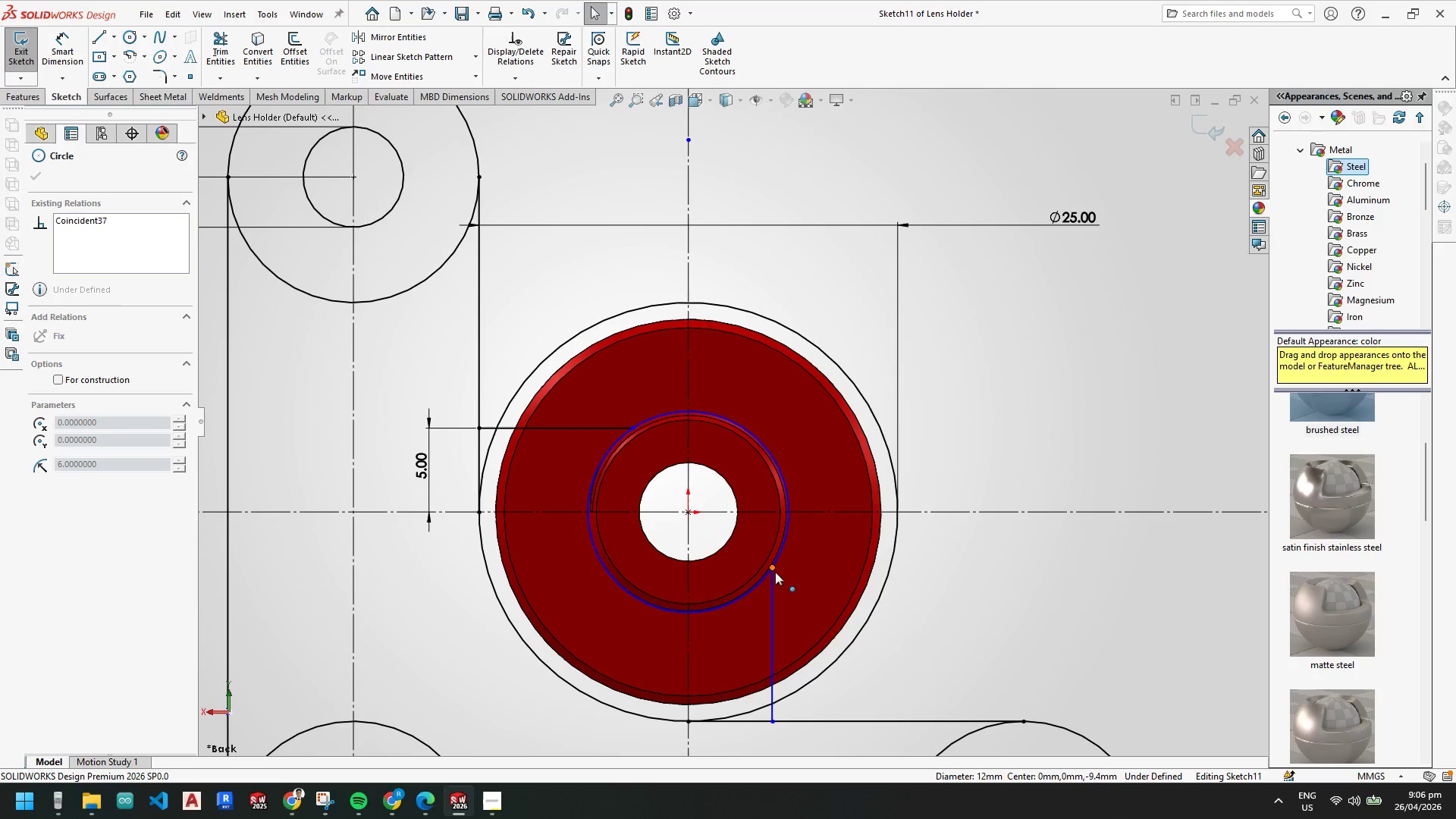 
left_click_drag(start_coordinate=[775, 570], to_coordinate=[758, 612])
 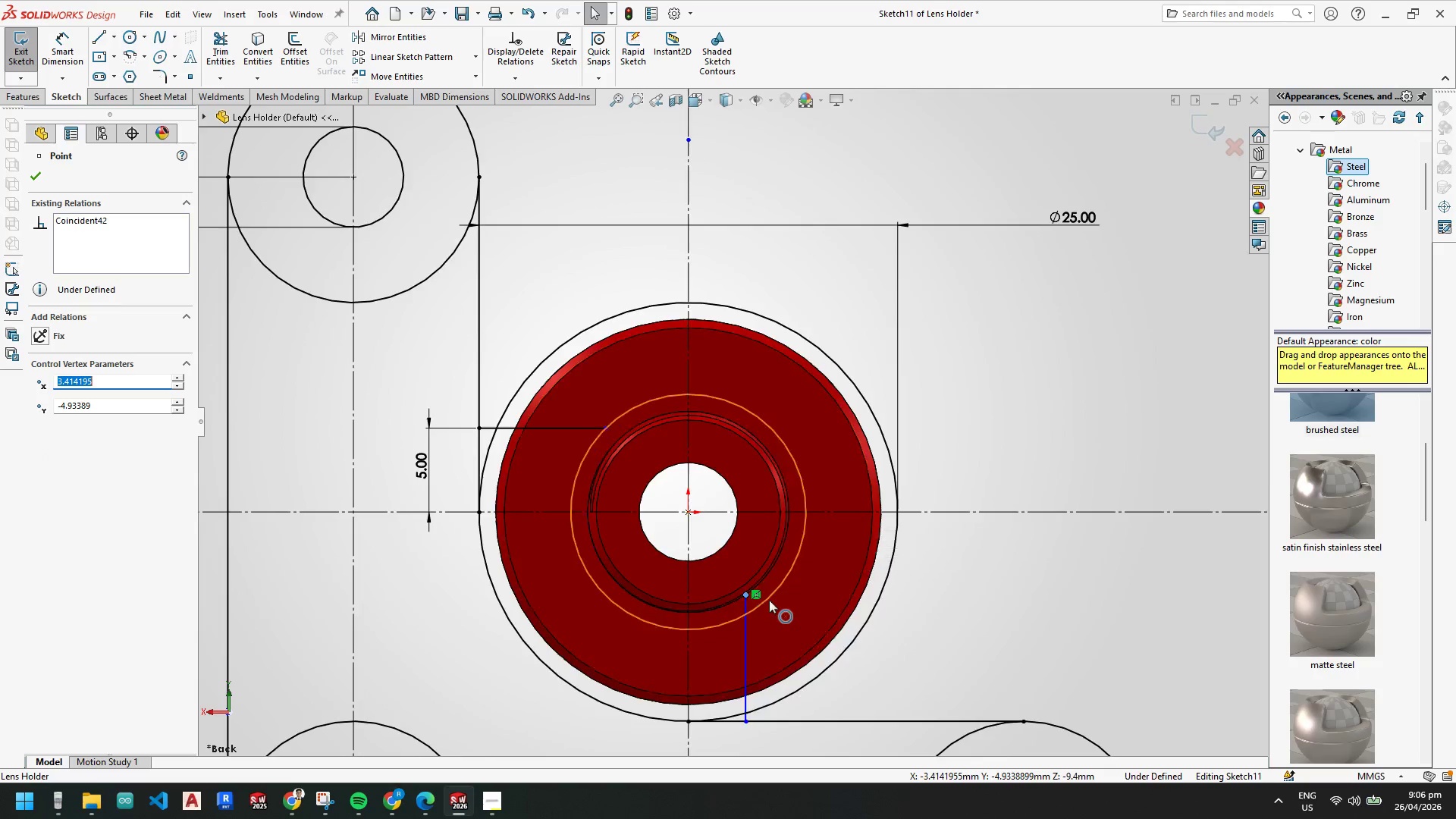 
scroll: coordinate [767, 596], scroll_direction: down, amount: 4.0
 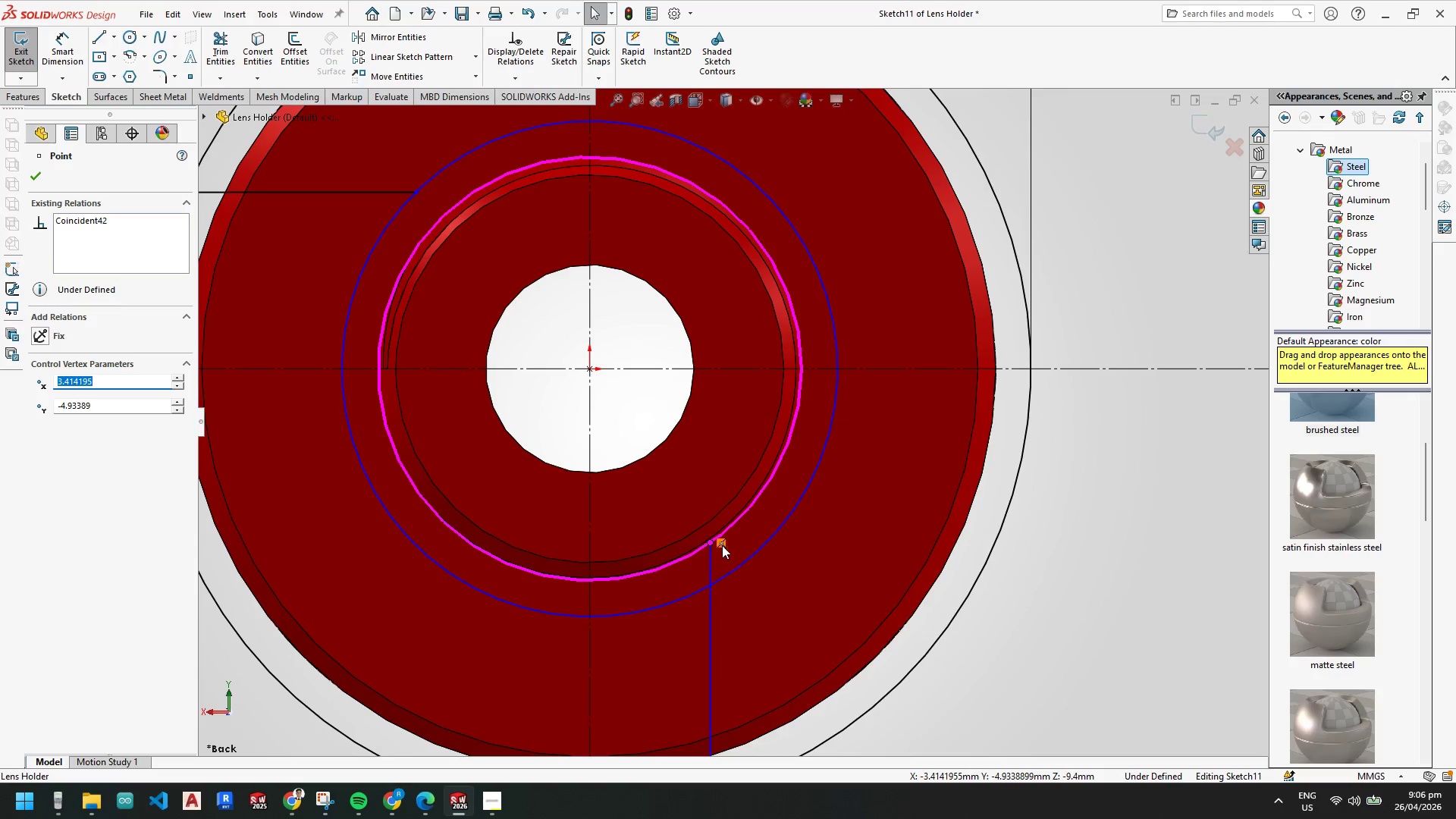 
scroll: coordinate [730, 555], scroll_direction: up, amount: 4.0
 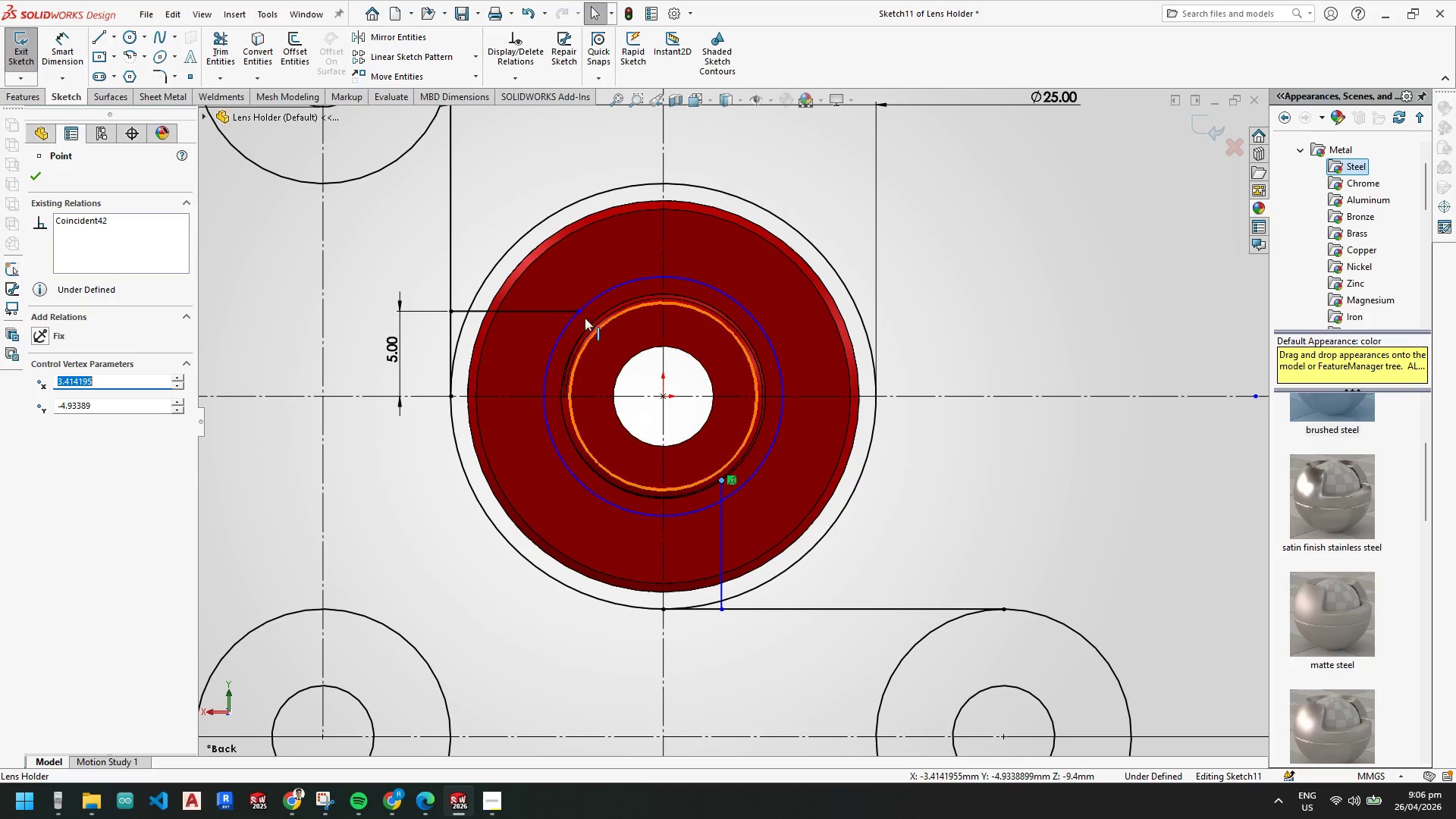 
left_click_drag(start_coordinate=[582, 312], to_coordinate=[560, 317])
 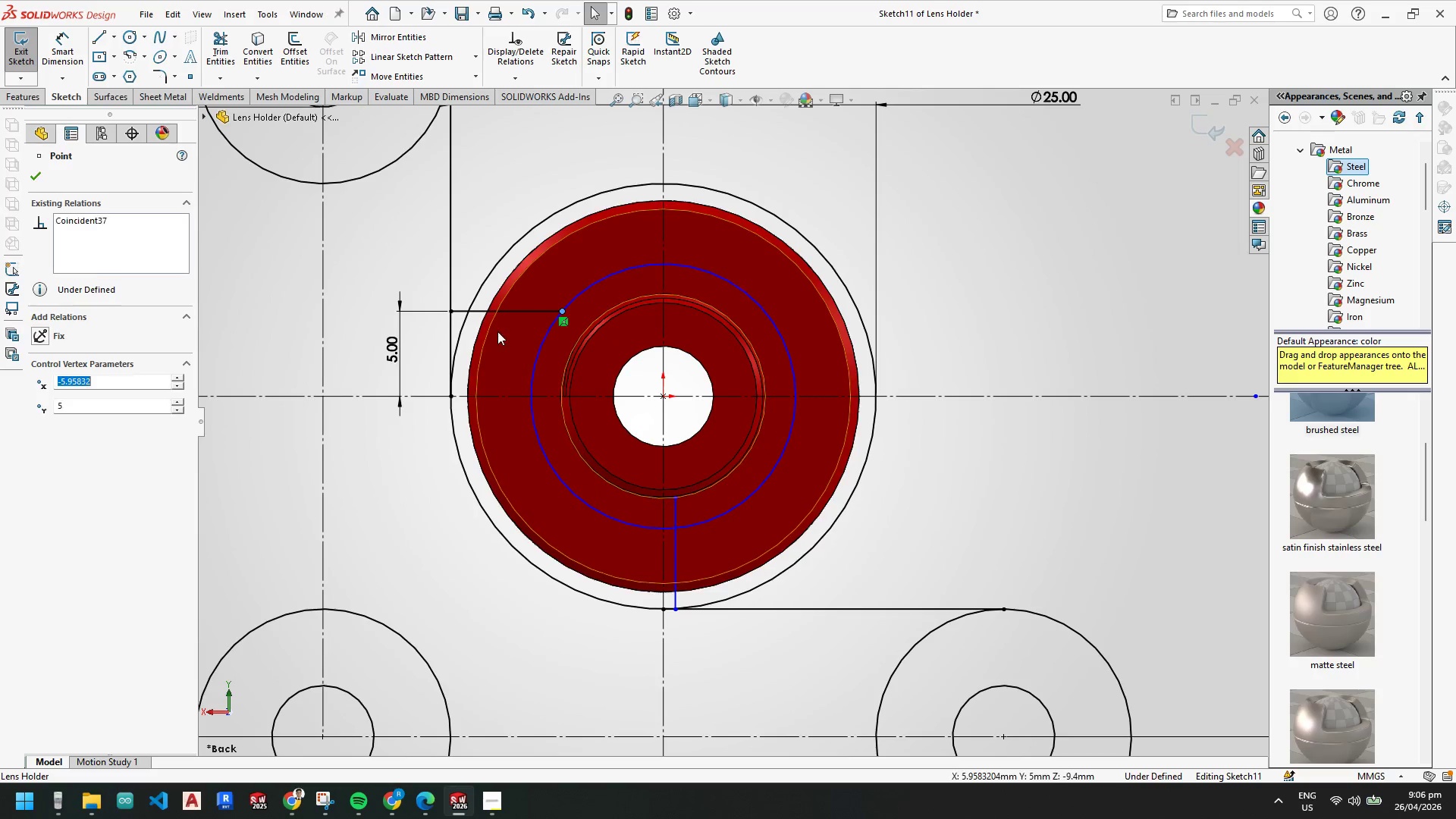 
key(Escape)
 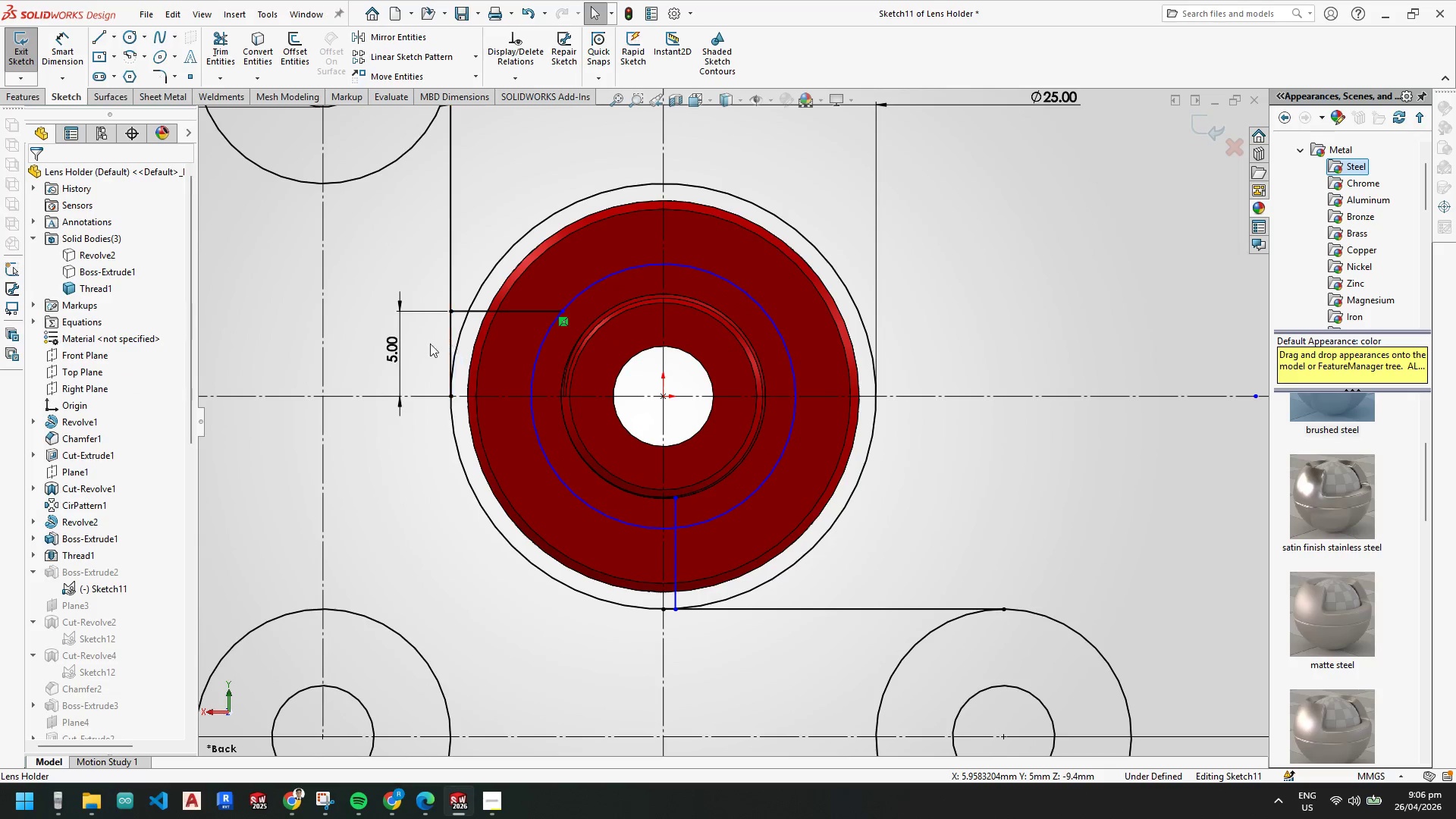 
key(Escape)
 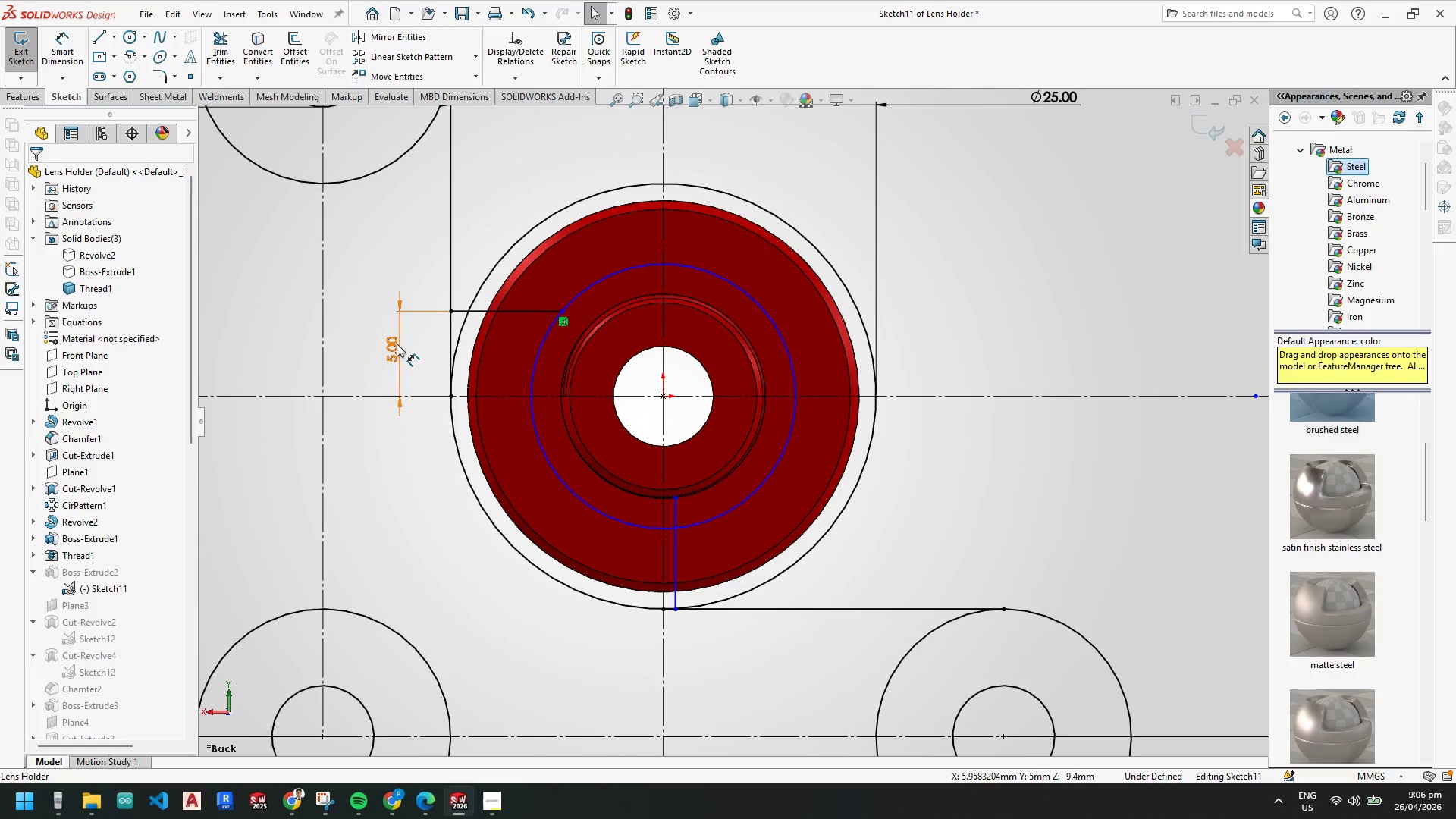 
left_click([397, 344])
 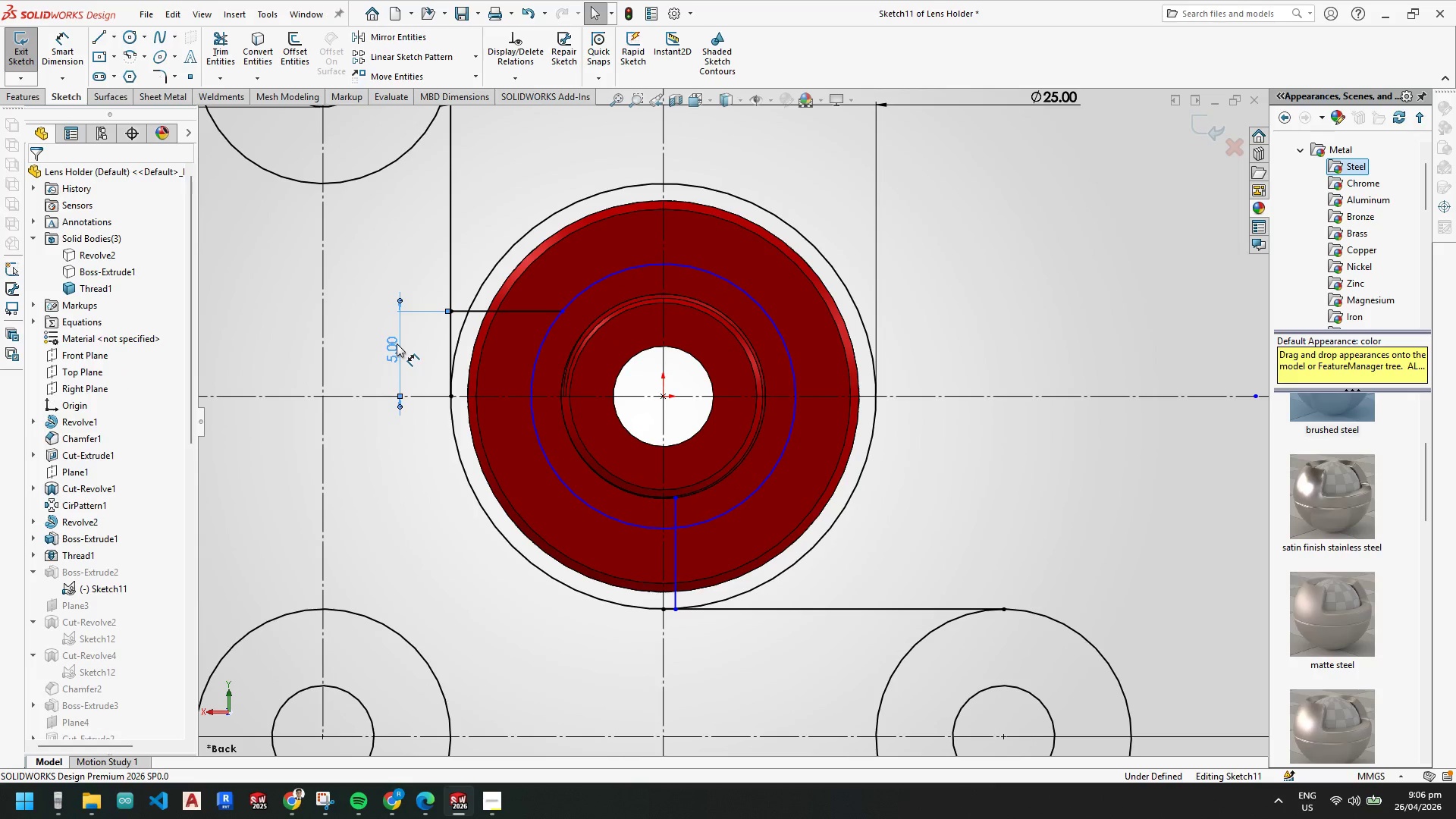 
key(Delete)
 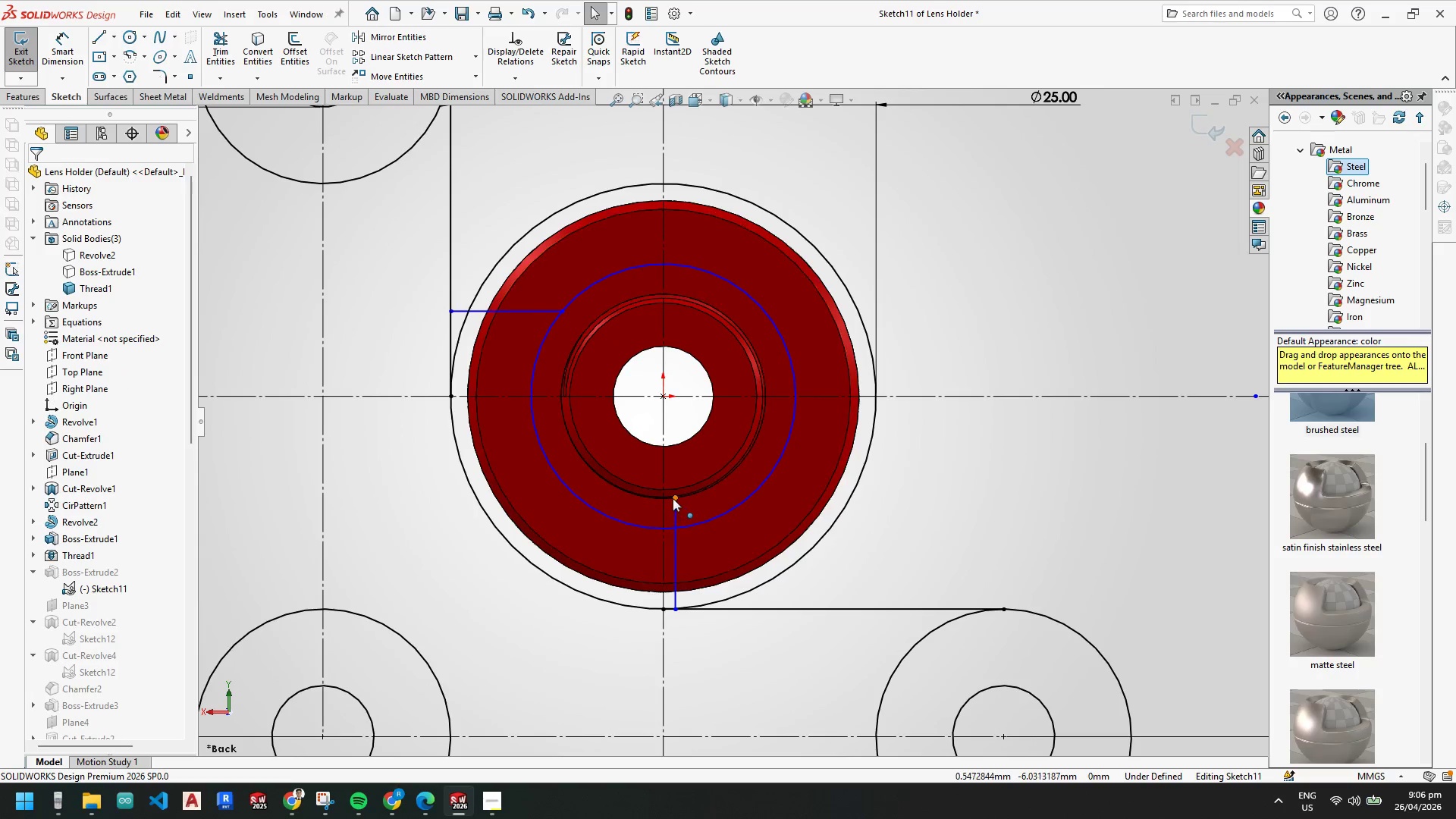 
left_click_drag(start_coordinate=[674, 497], to_coordinate=[746, 500])
 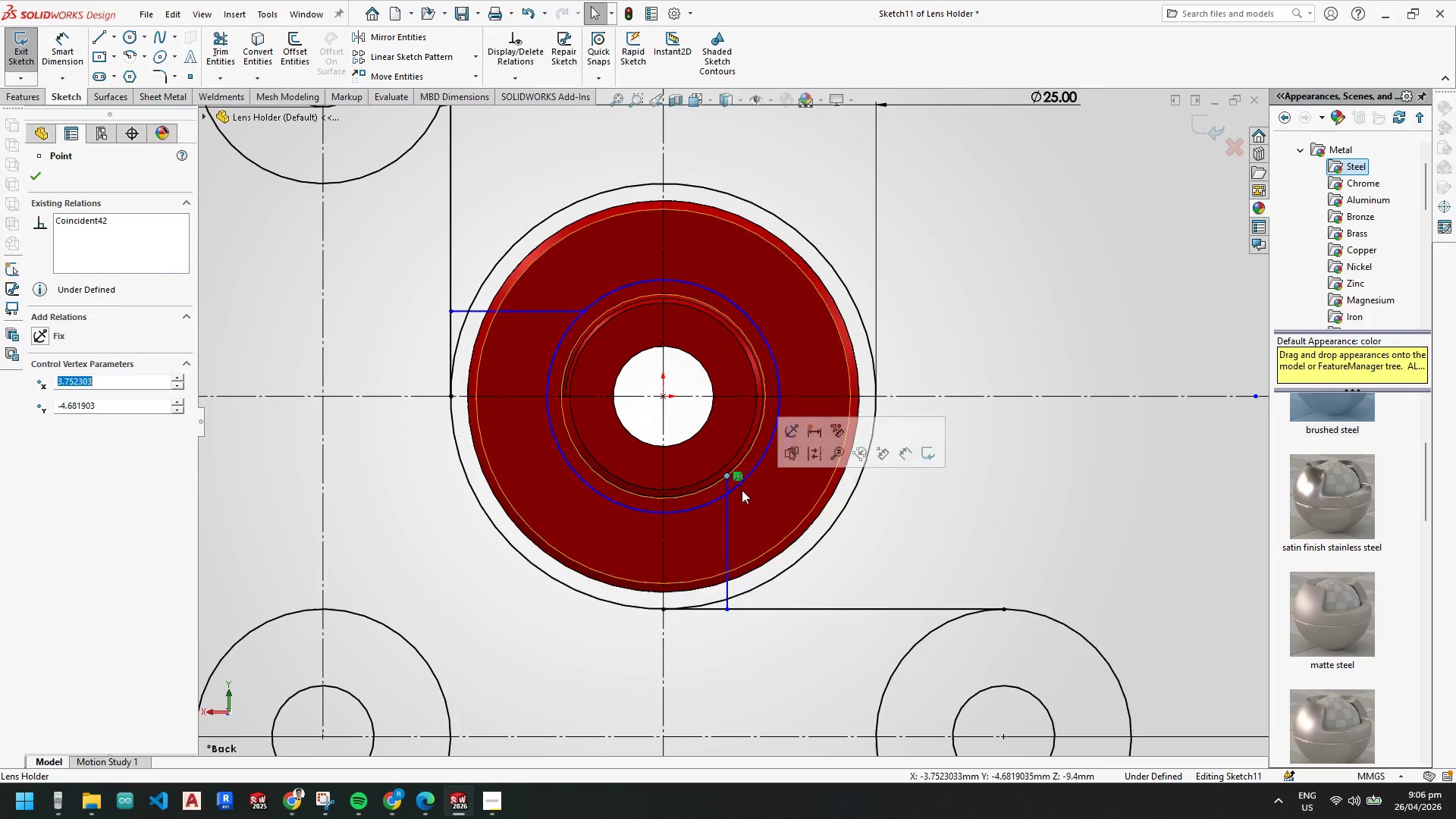 
key(Escape)
 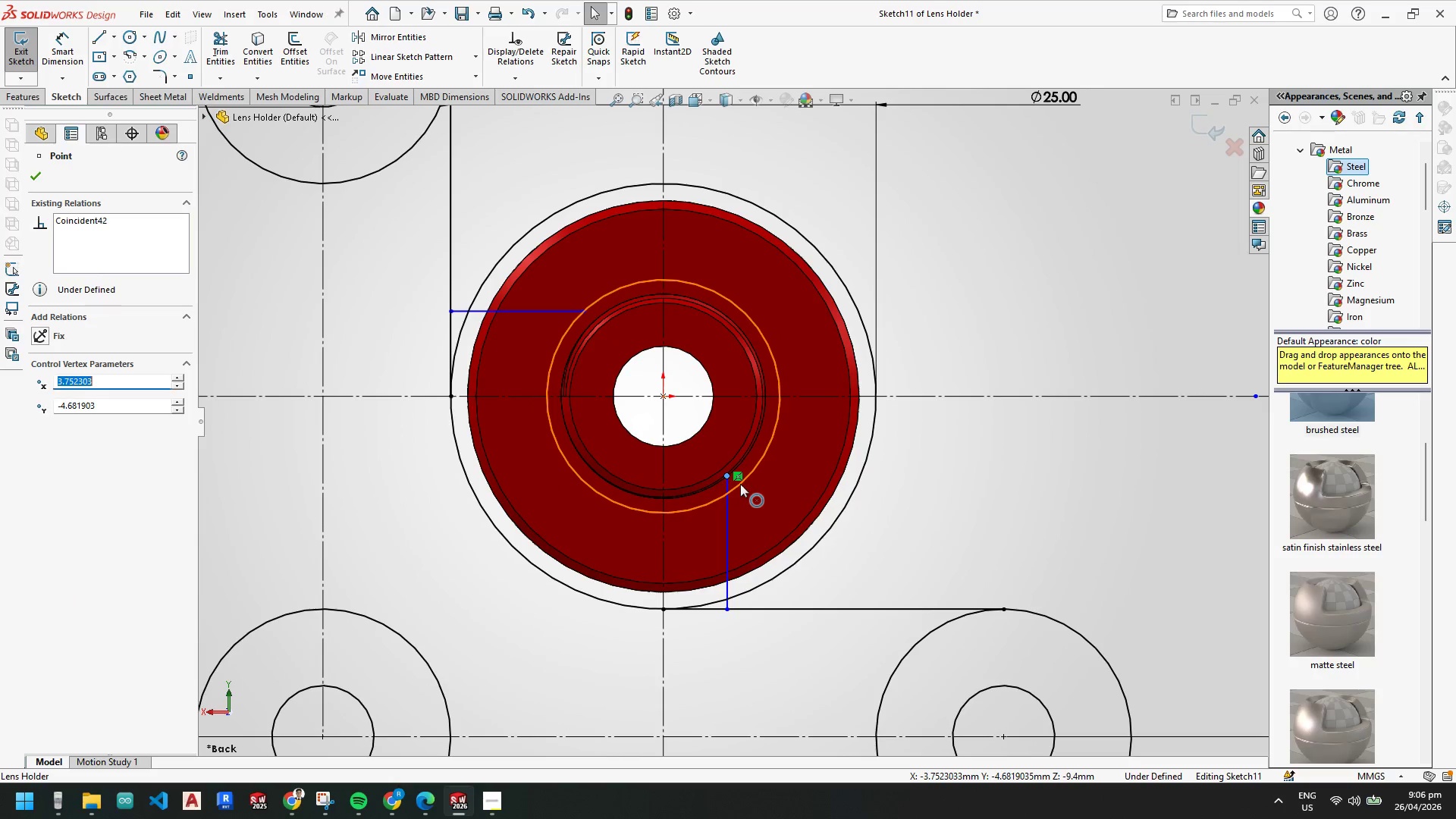 
key(Escape)
 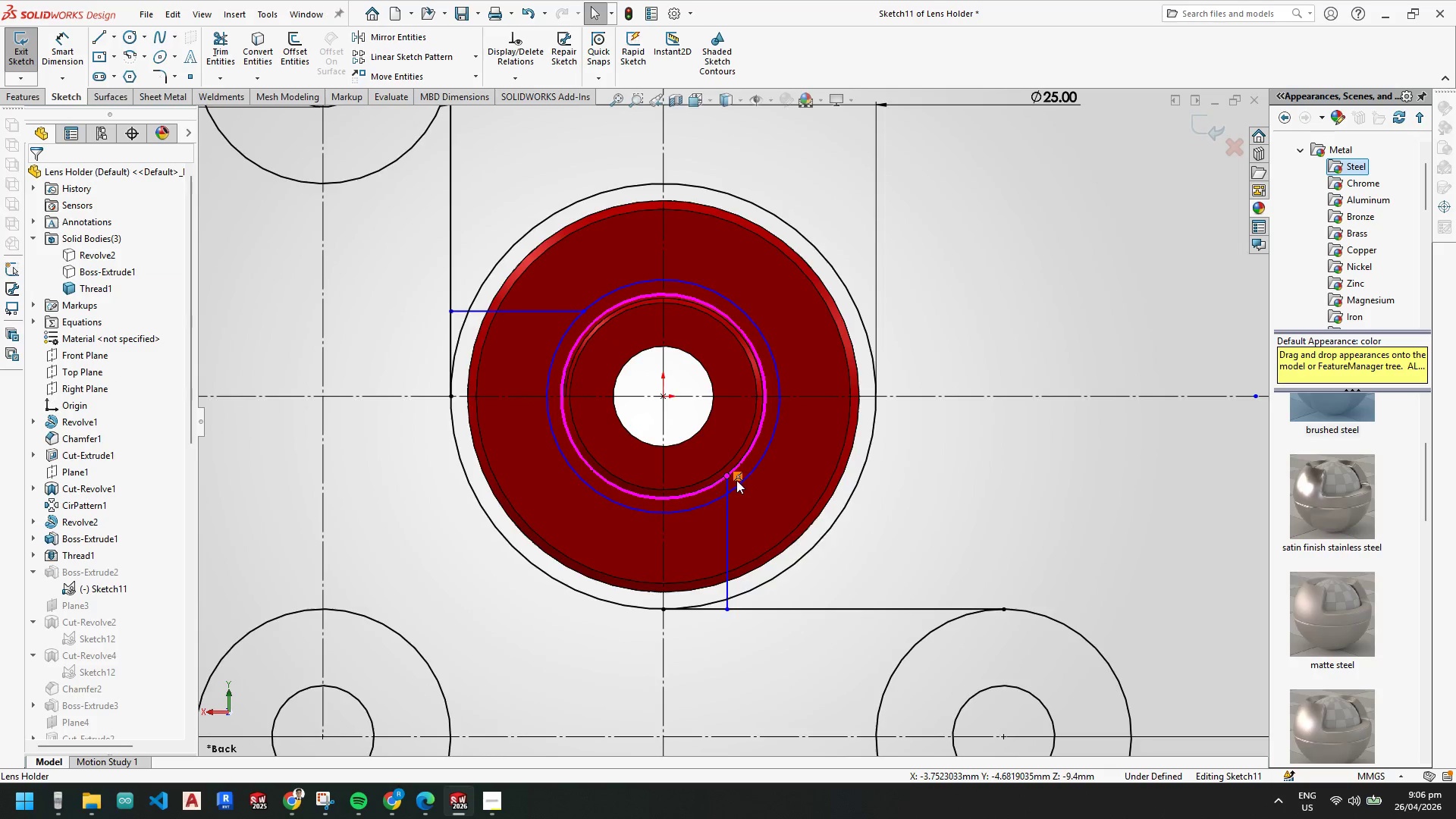 
key(Escape)
 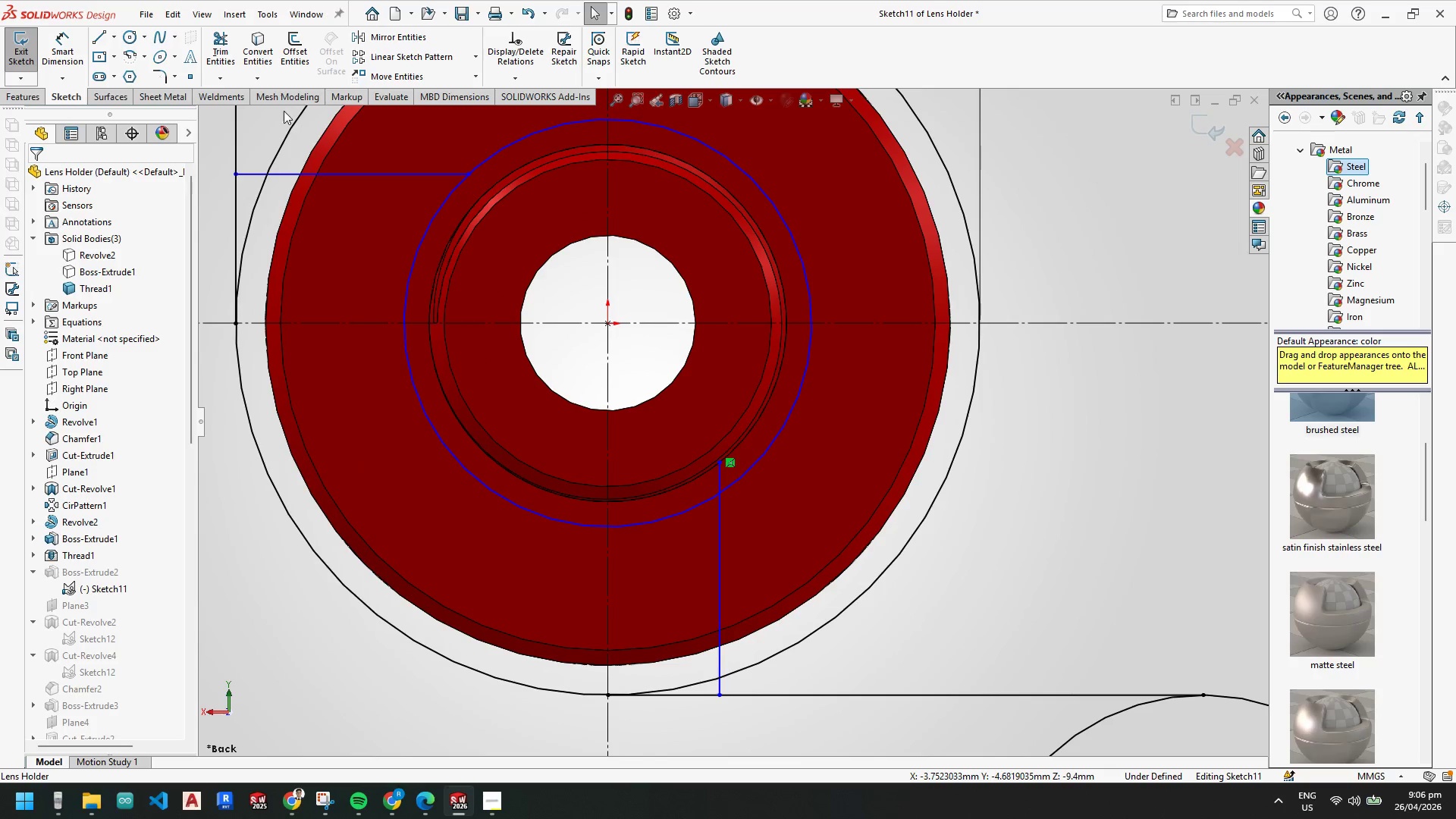 
key(Escape)
 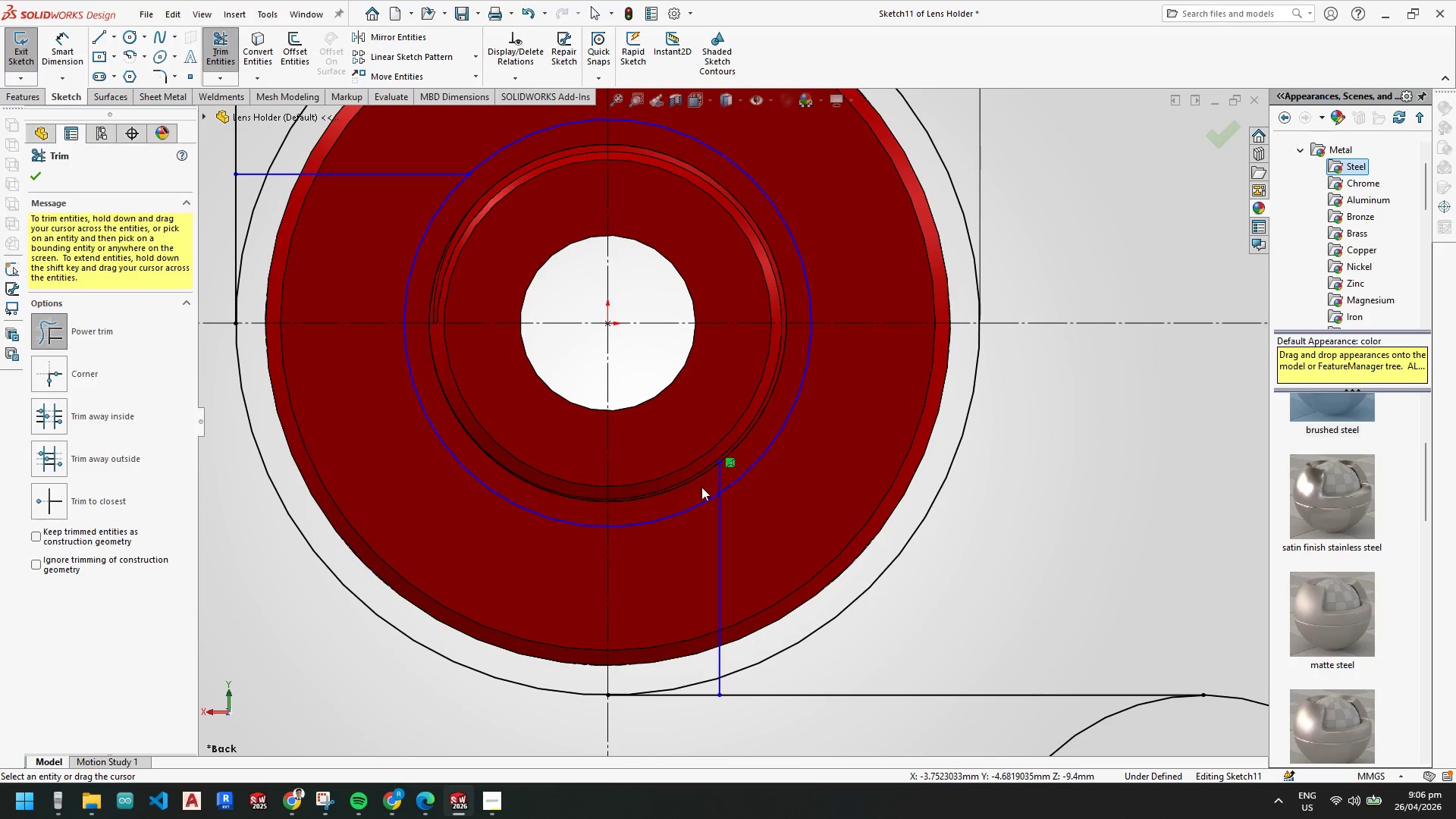 
scroll: coordinate [736, 480], scroll_direction: down, amount: 3.0
 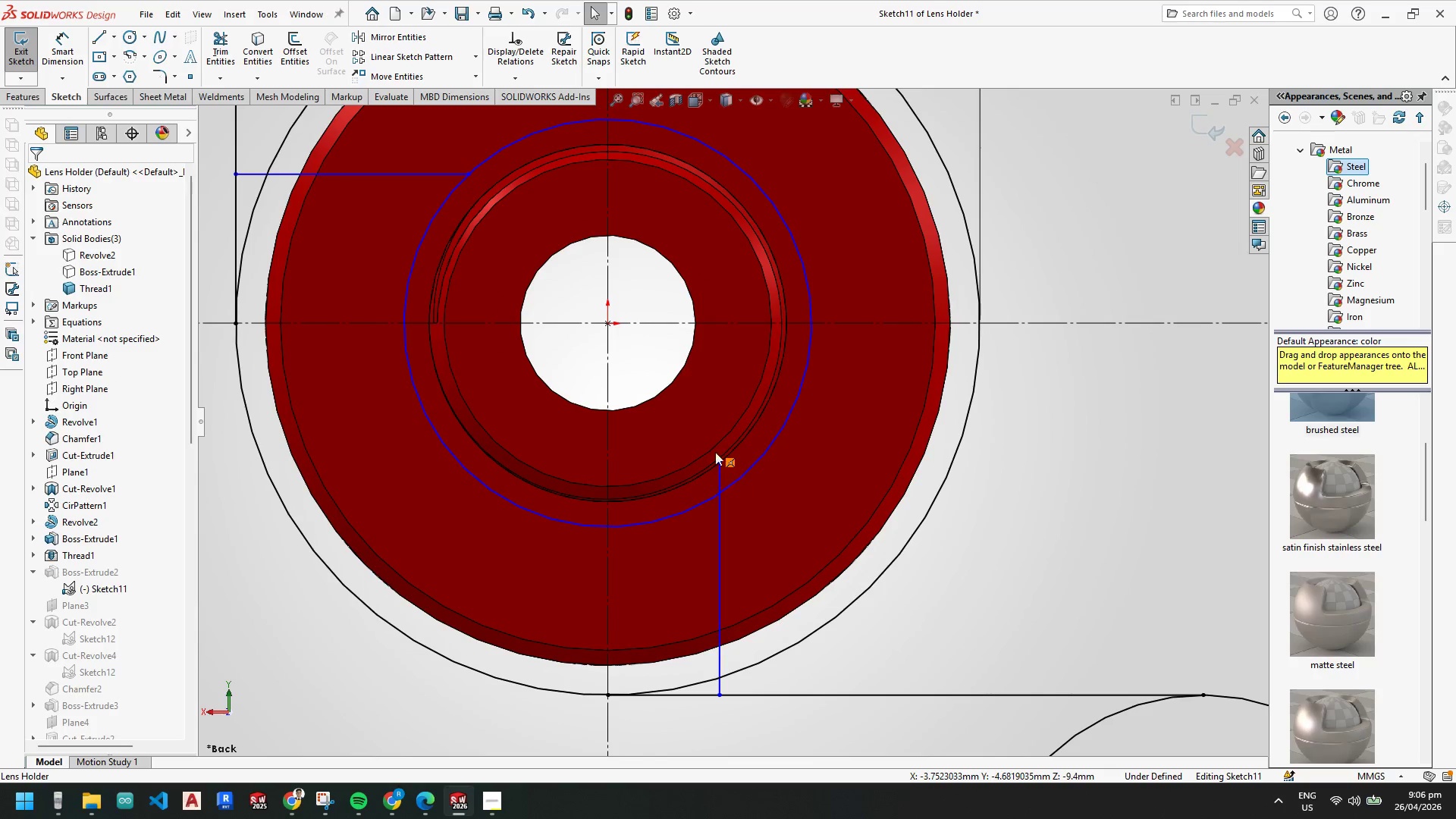 
left_click_drag(start_coordinate=[701, 482], to_coordinate=[727, 469])
 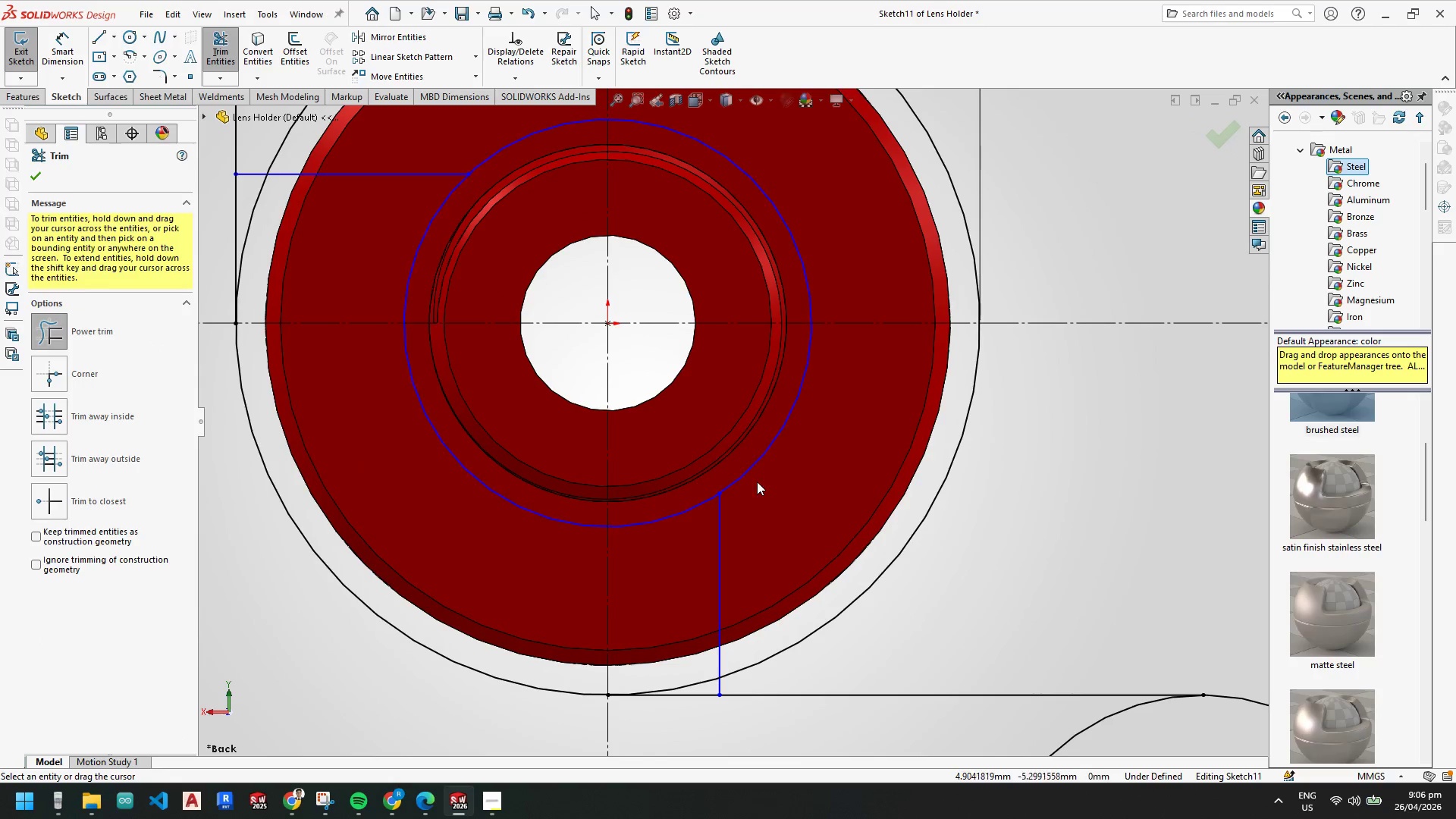 
key(Escape)
 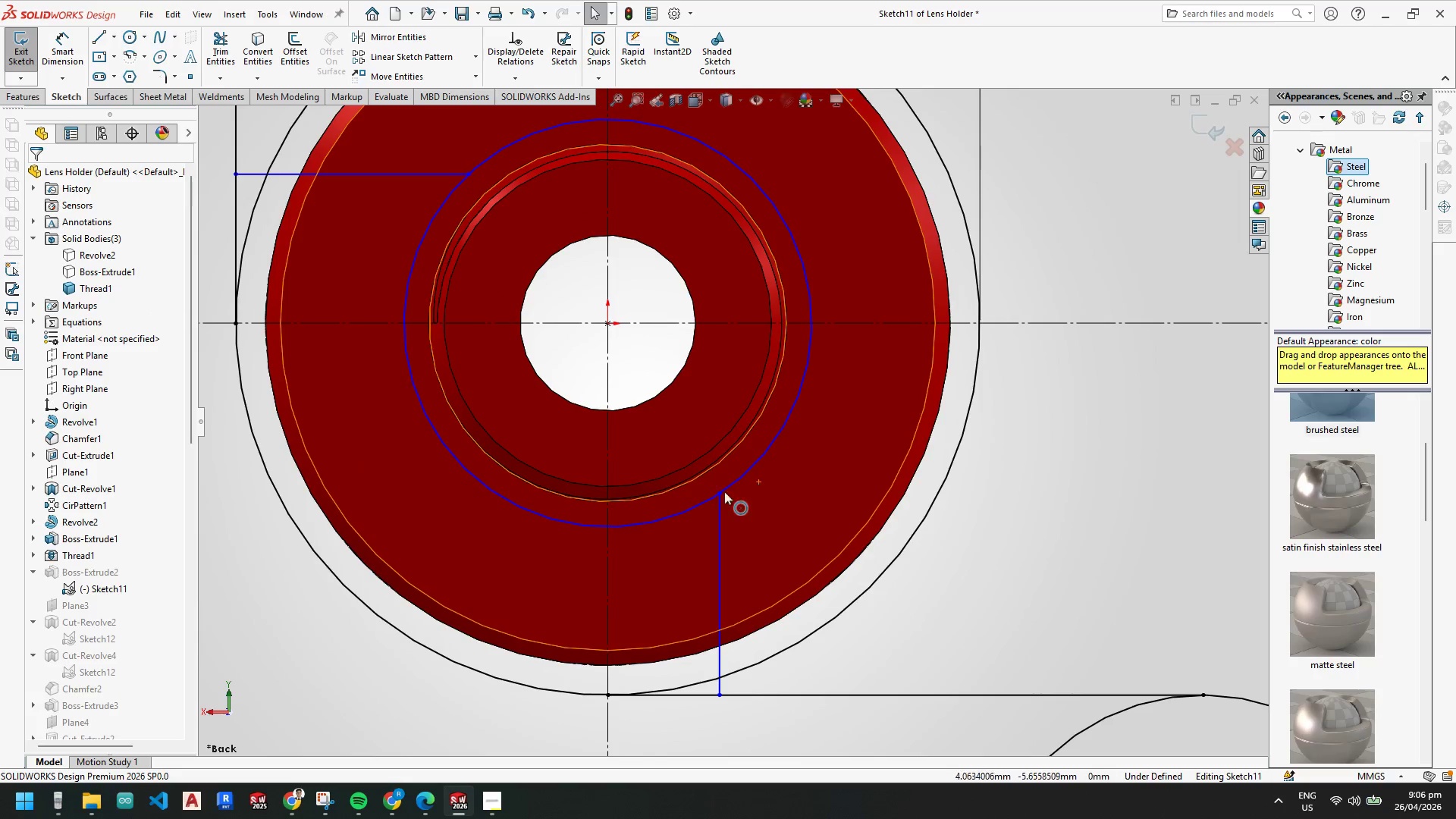 
key(Escape)
 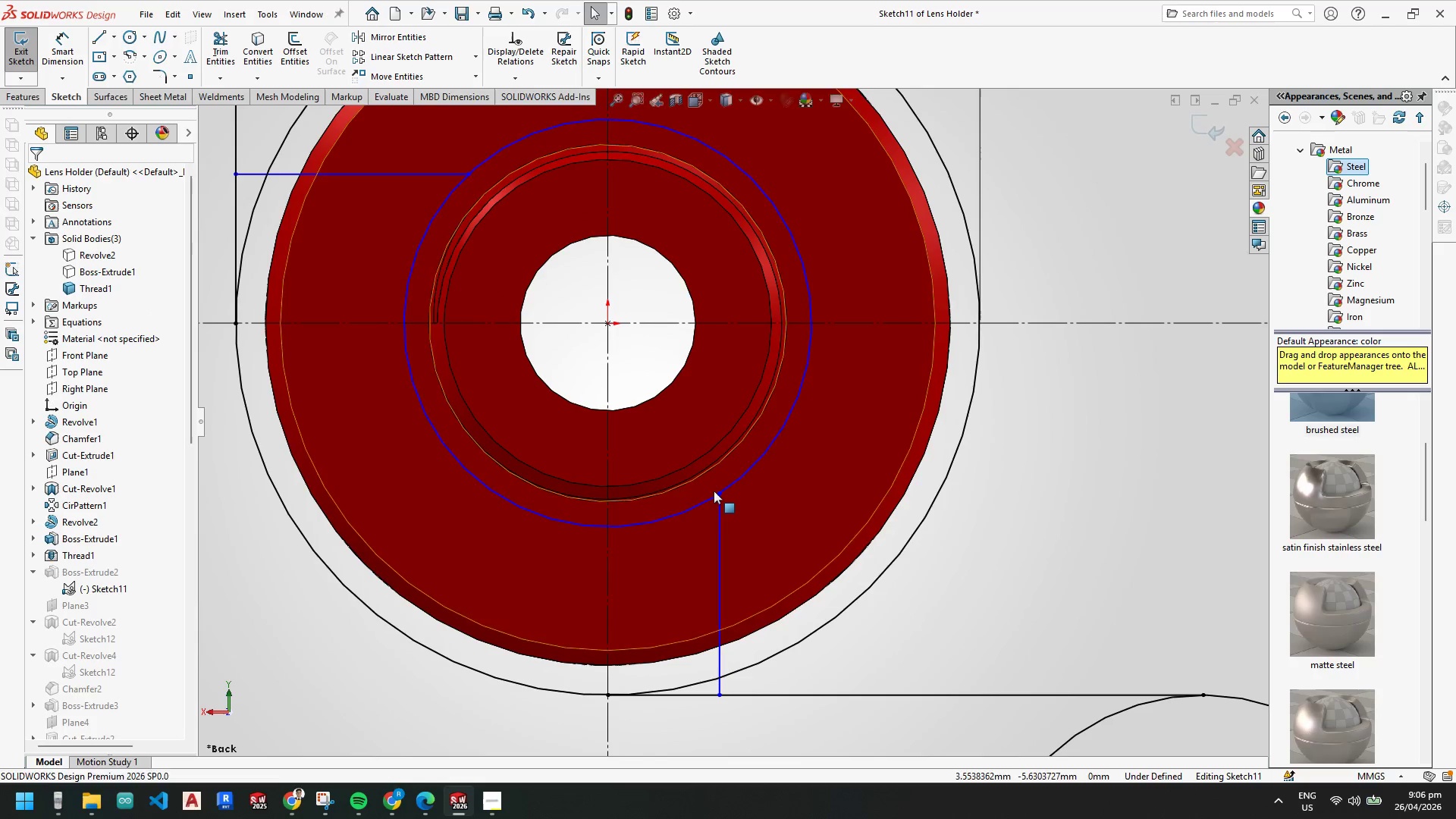 
left_click_drag(start_coordinate=[714, 491], to_coordinate=[720, 491])
 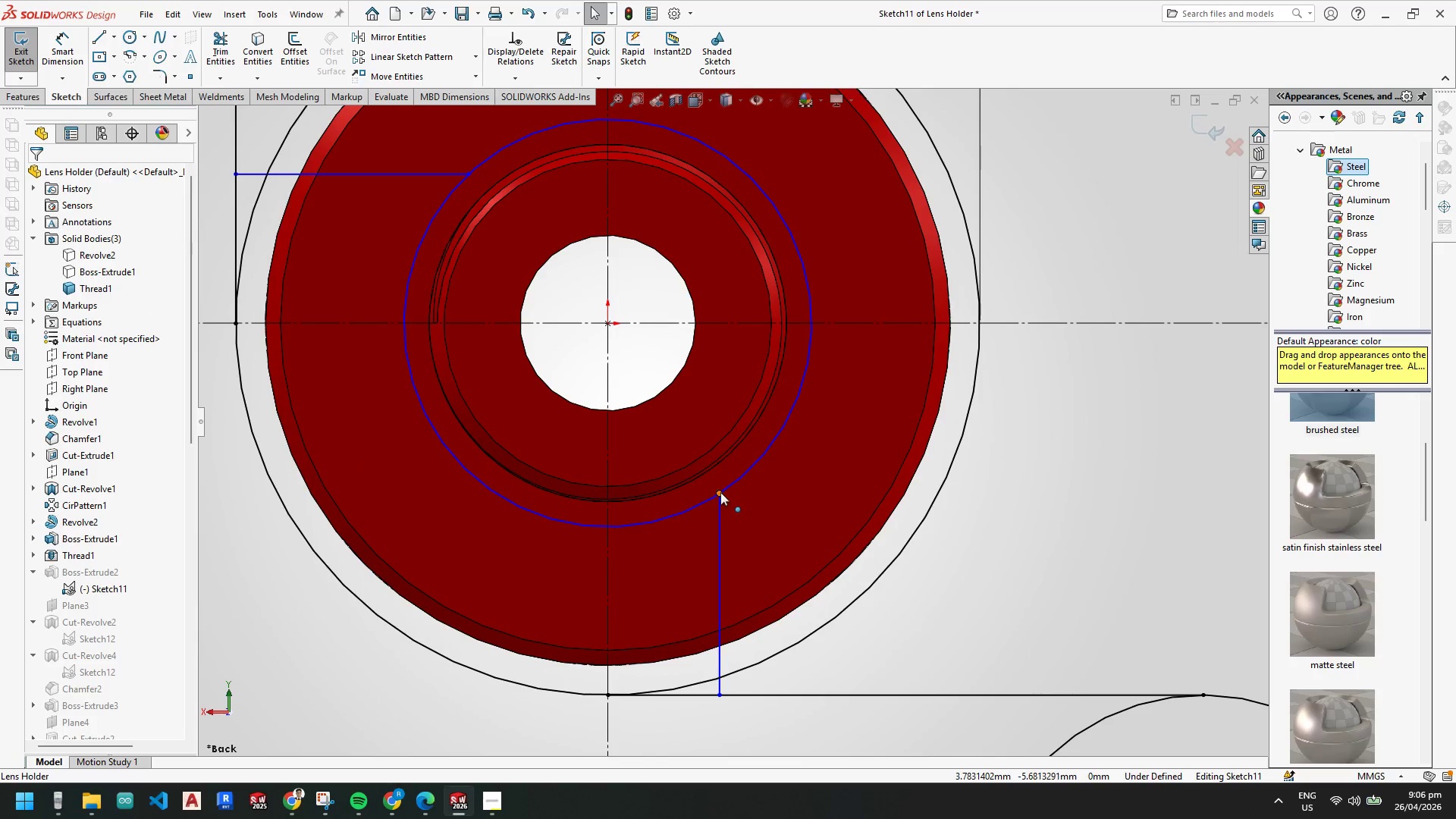 
key(Escape)
 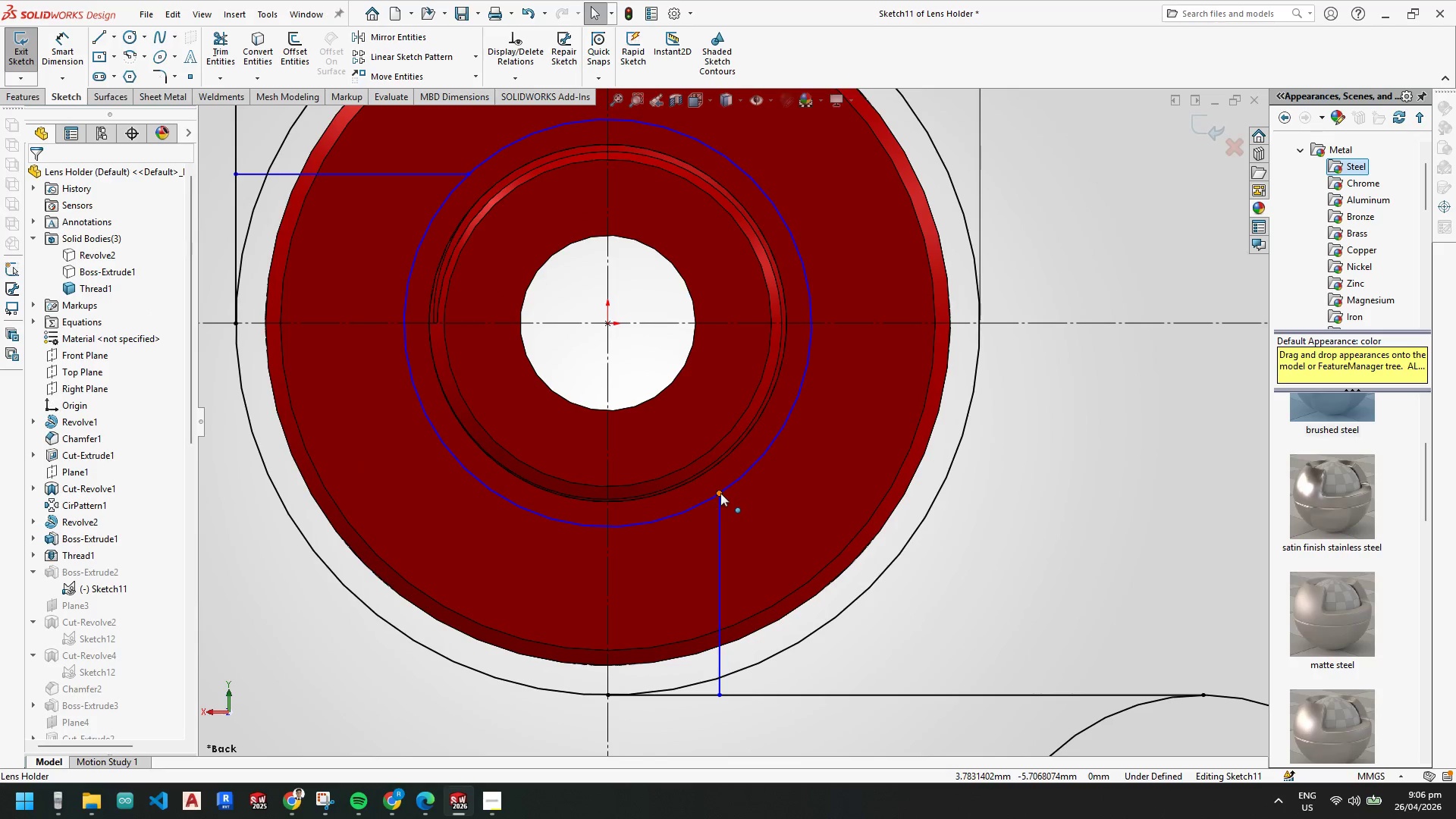 
left_click_drag(start_coordinate=[720, 493], to_coordinate=[761, 476])
 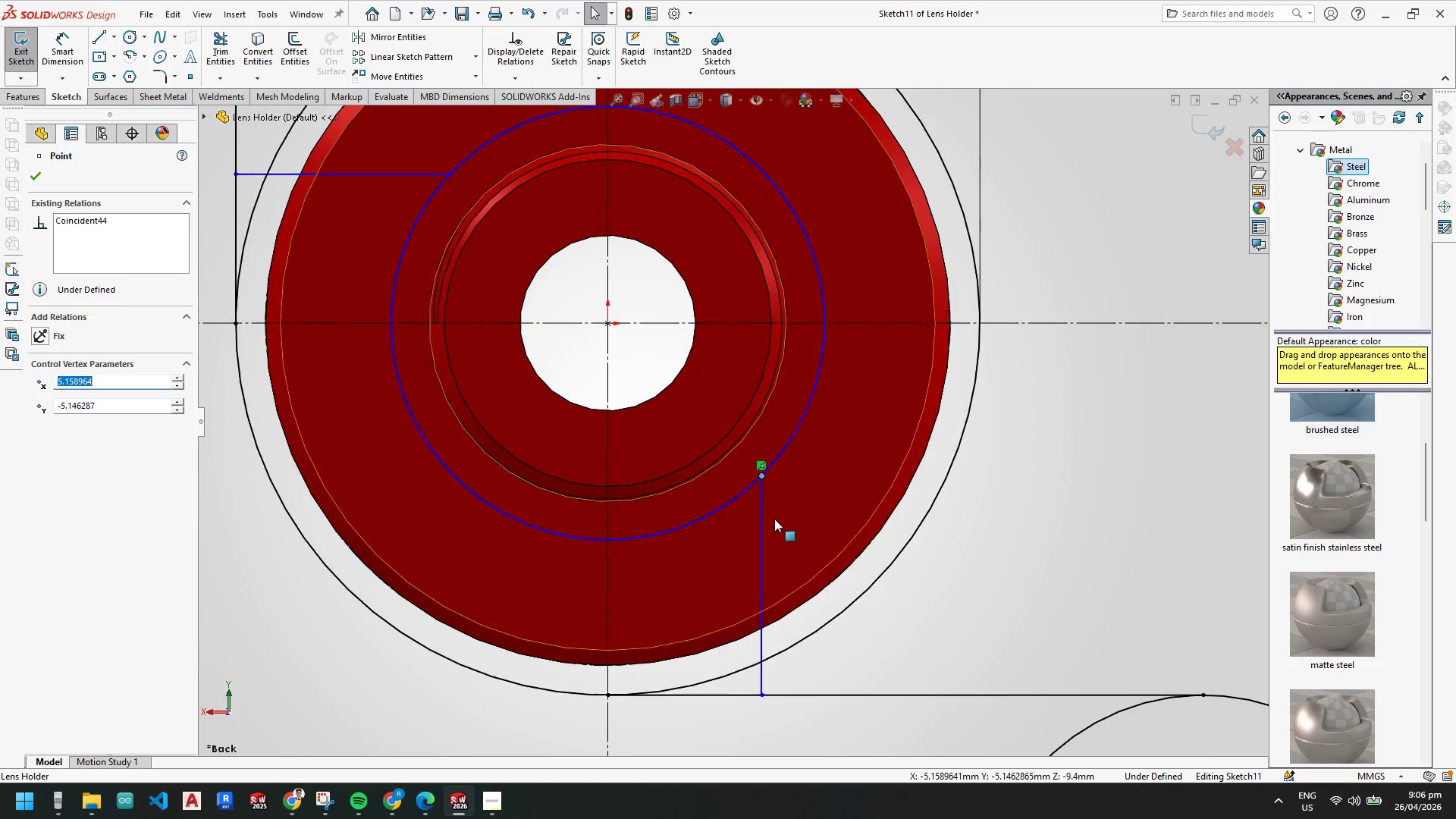 
key(Escape)
 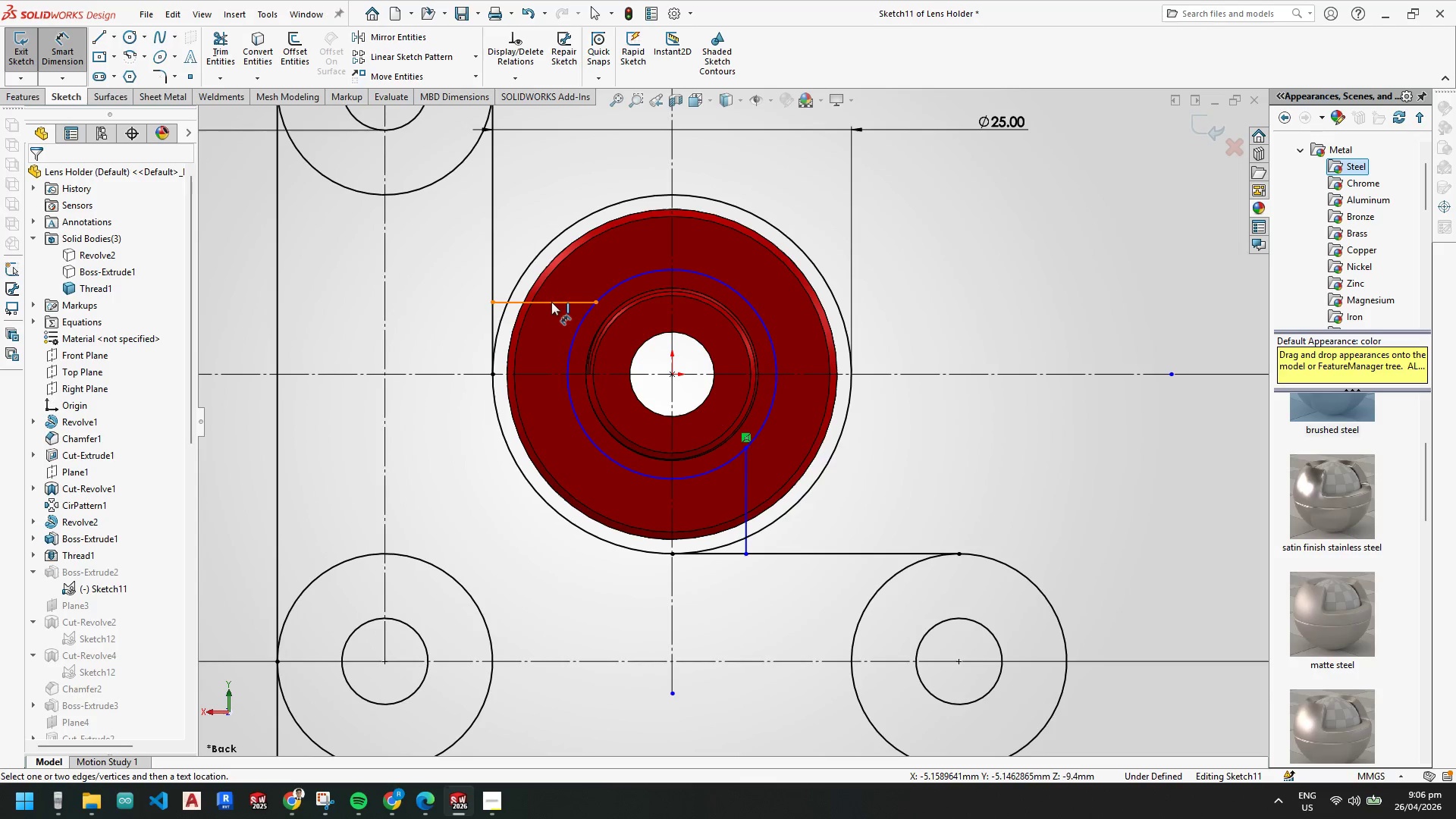 
scroll: coordinate [774, 513], scroll_direction: up, amount: 4.0
 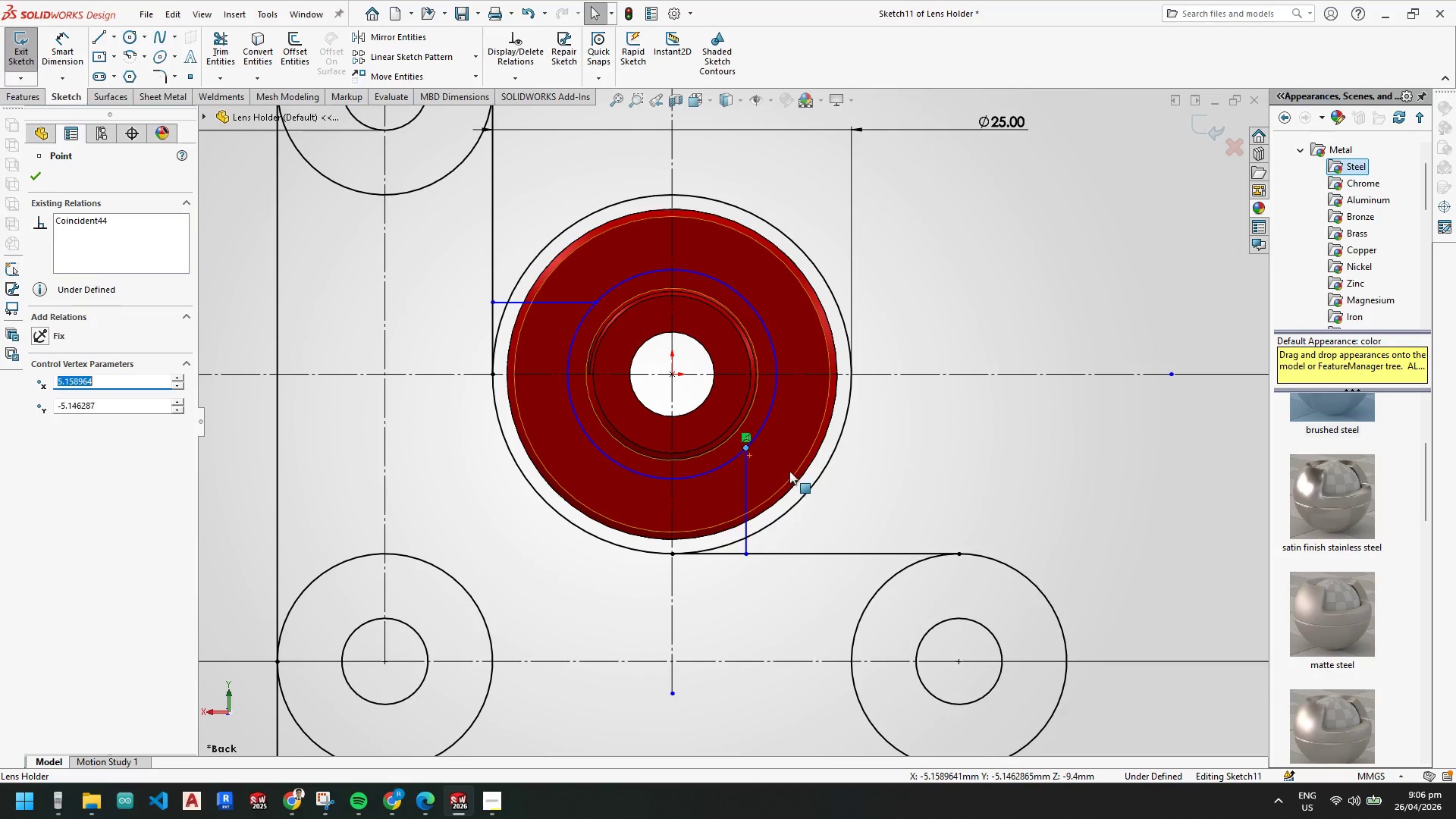 
double_click([558, 292])
 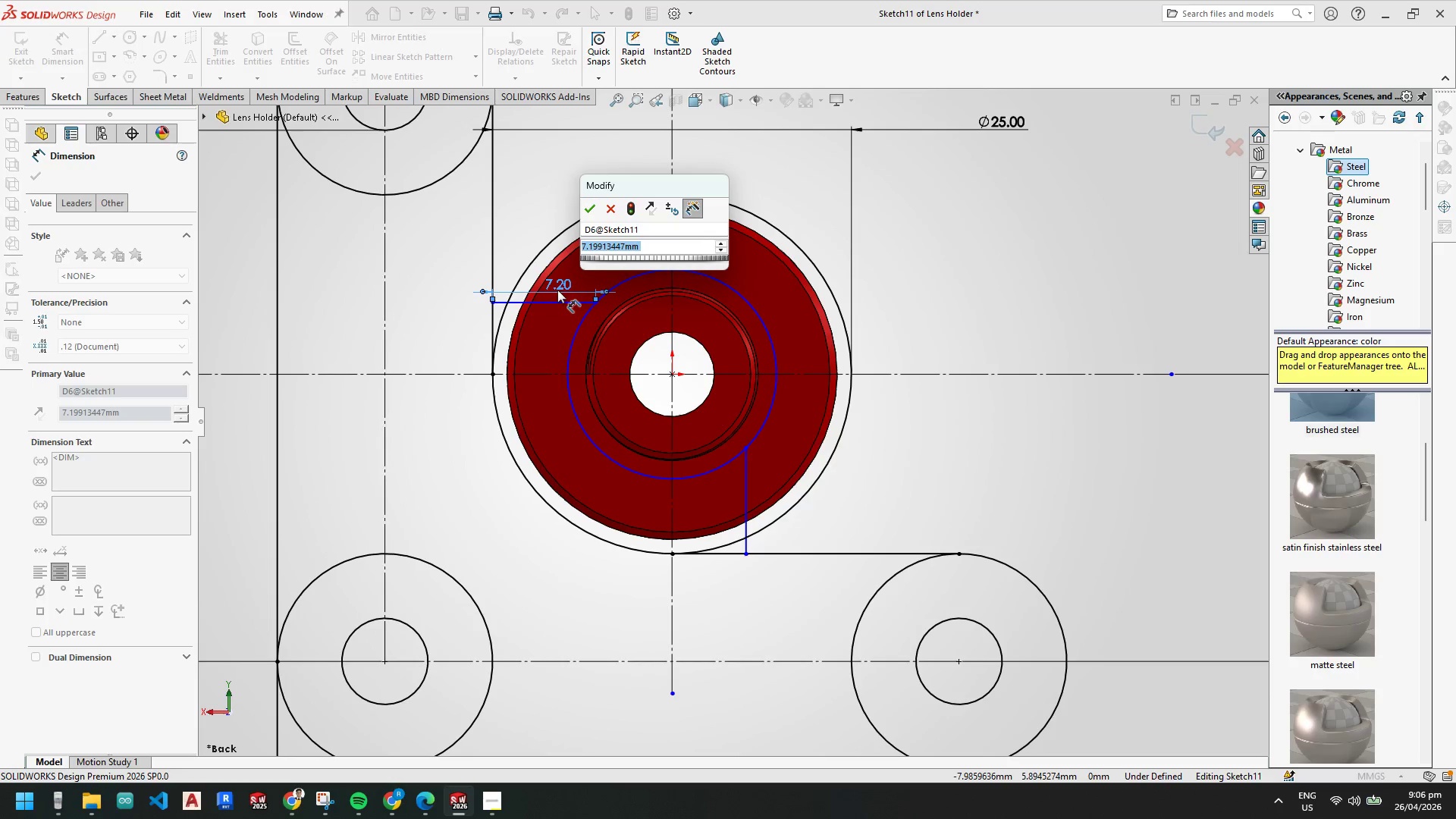 
key(Numpad5)
 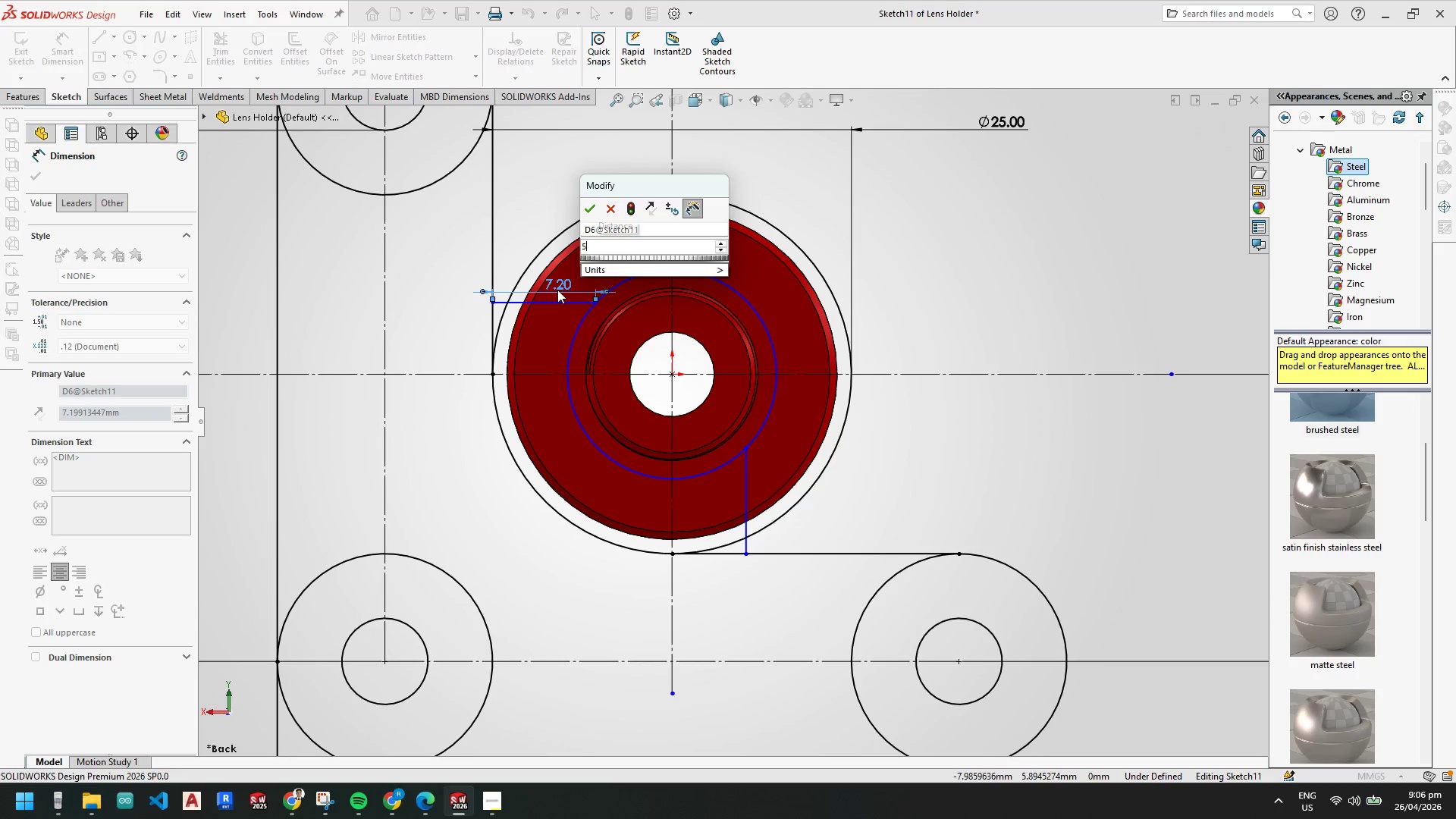 
key(NumpadEnter)
 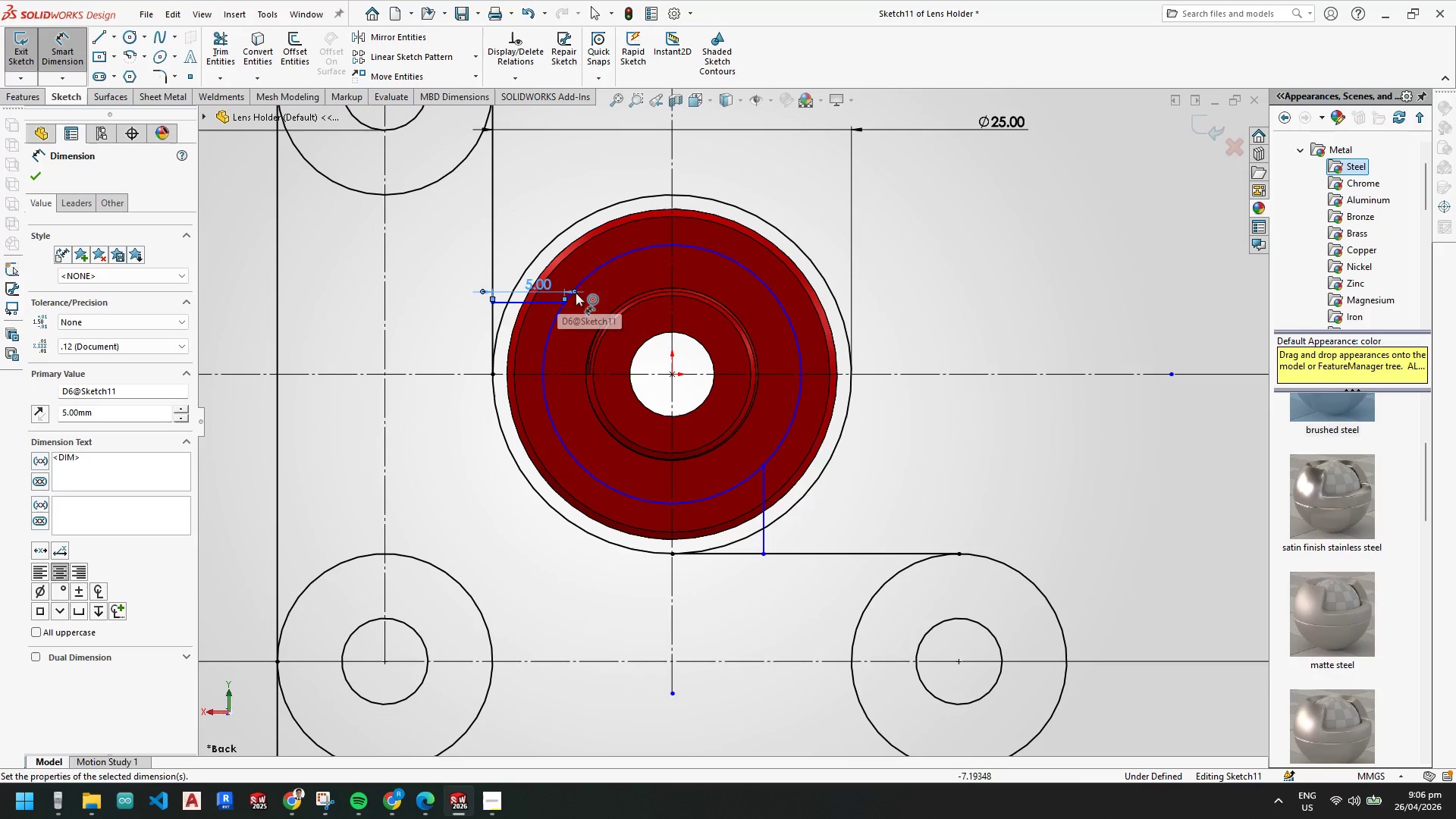 
key(Escape)
 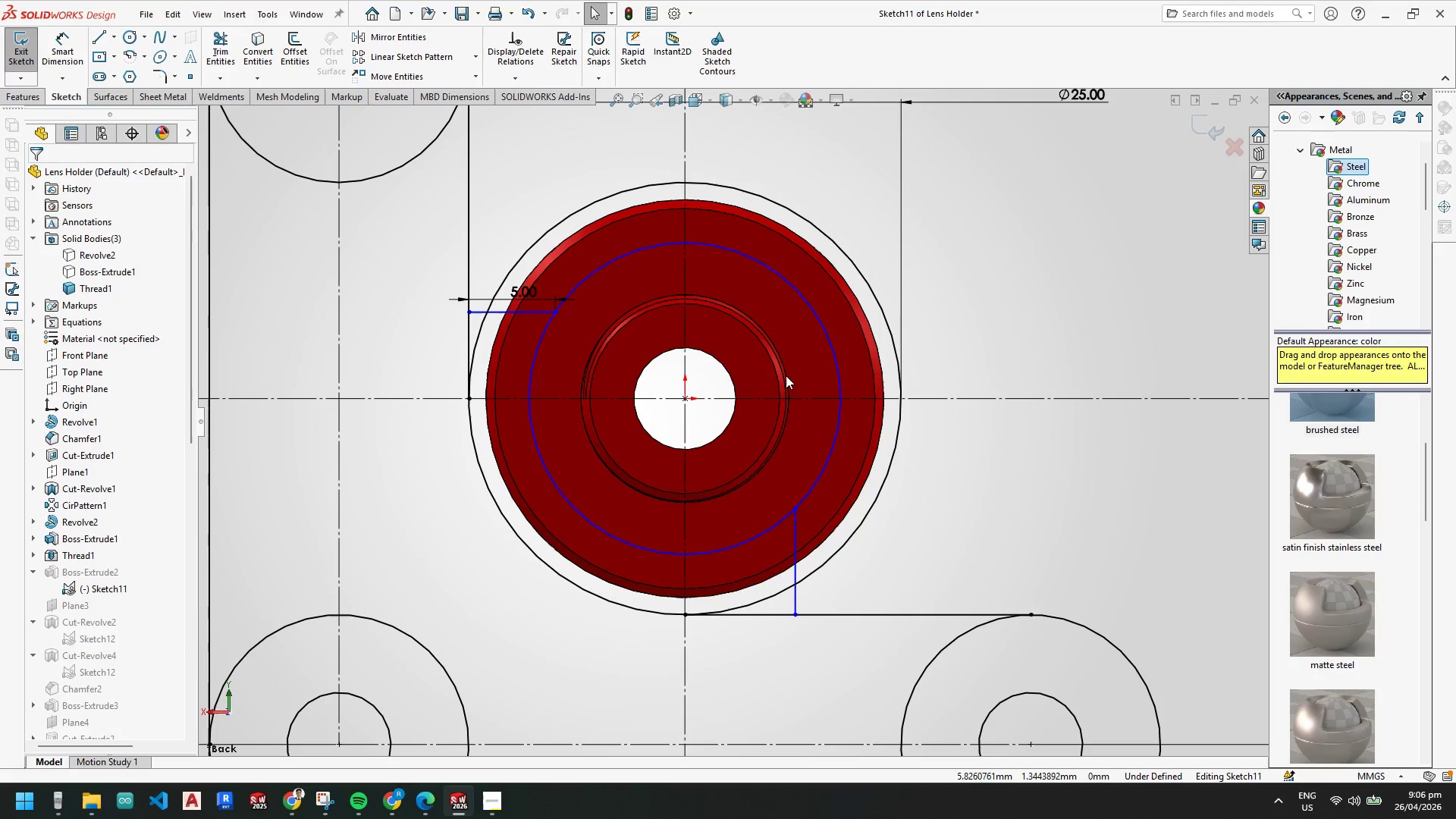 
key(Escape)
 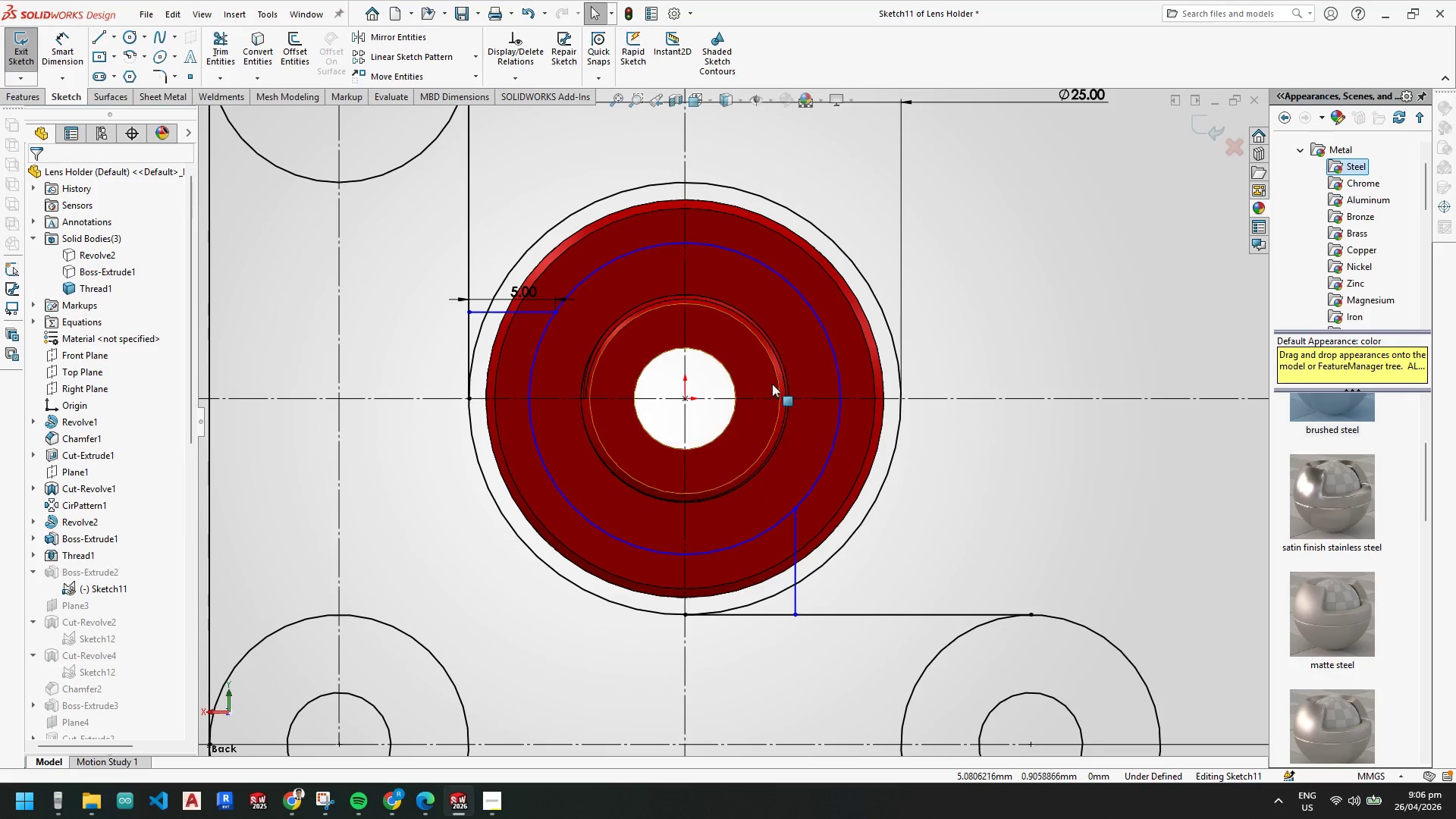 
scroll: coordinate [633, 288], scroll_direction: down, amount: 1.0
 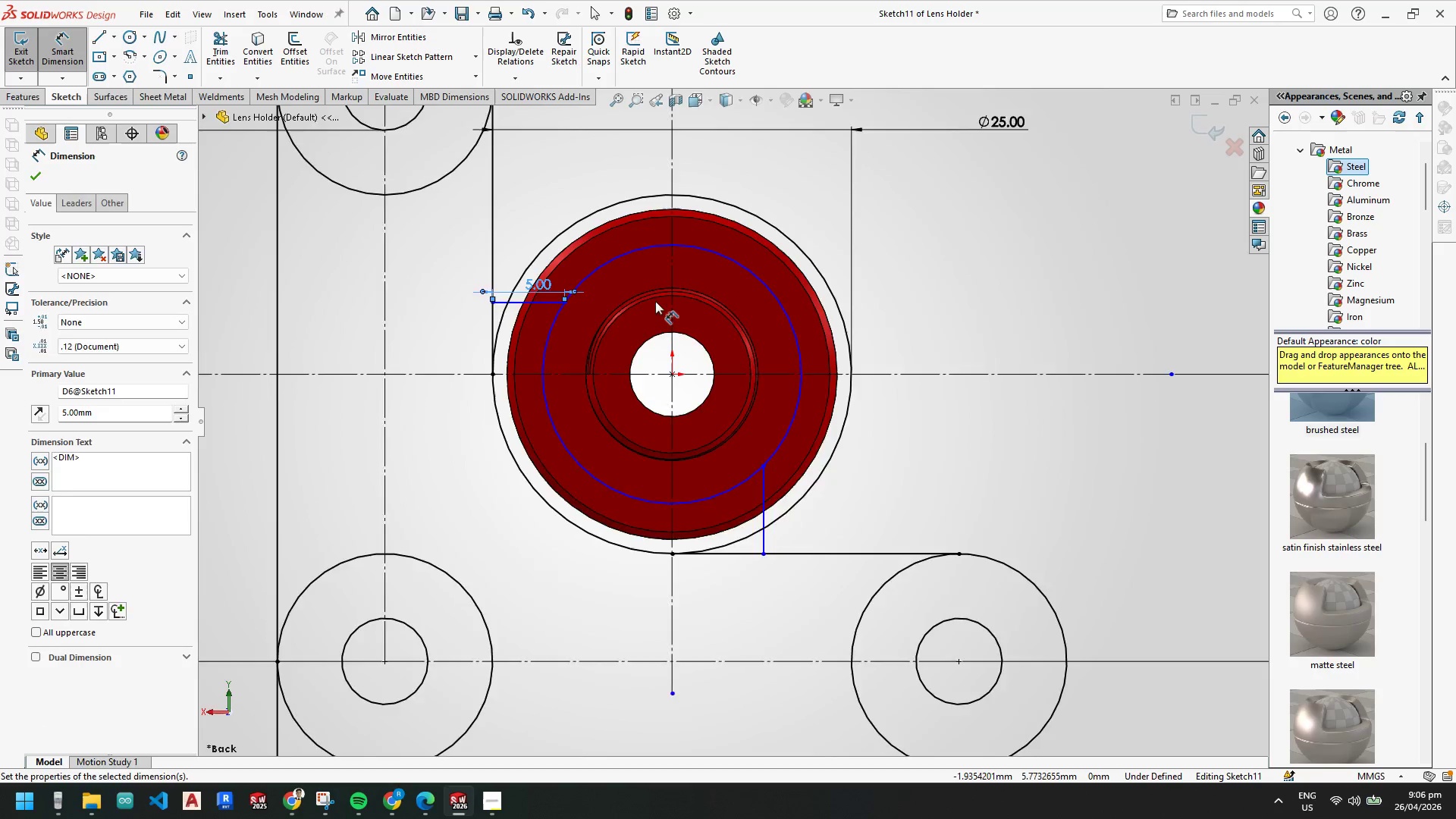 
key(Escape)
 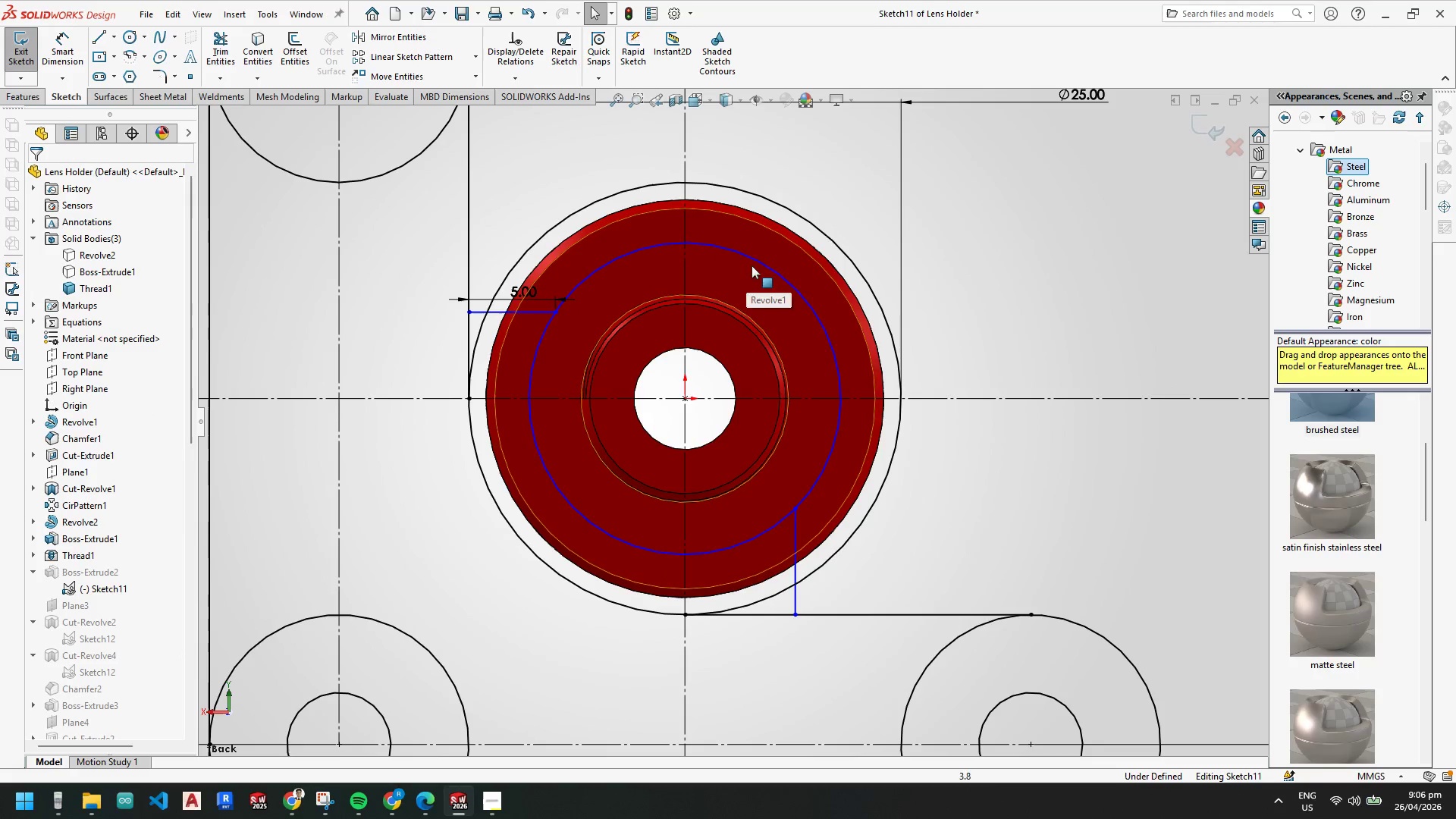 
left_click_drag(start_coordinate=[761, 261], to_coordinate=[748, 300])
 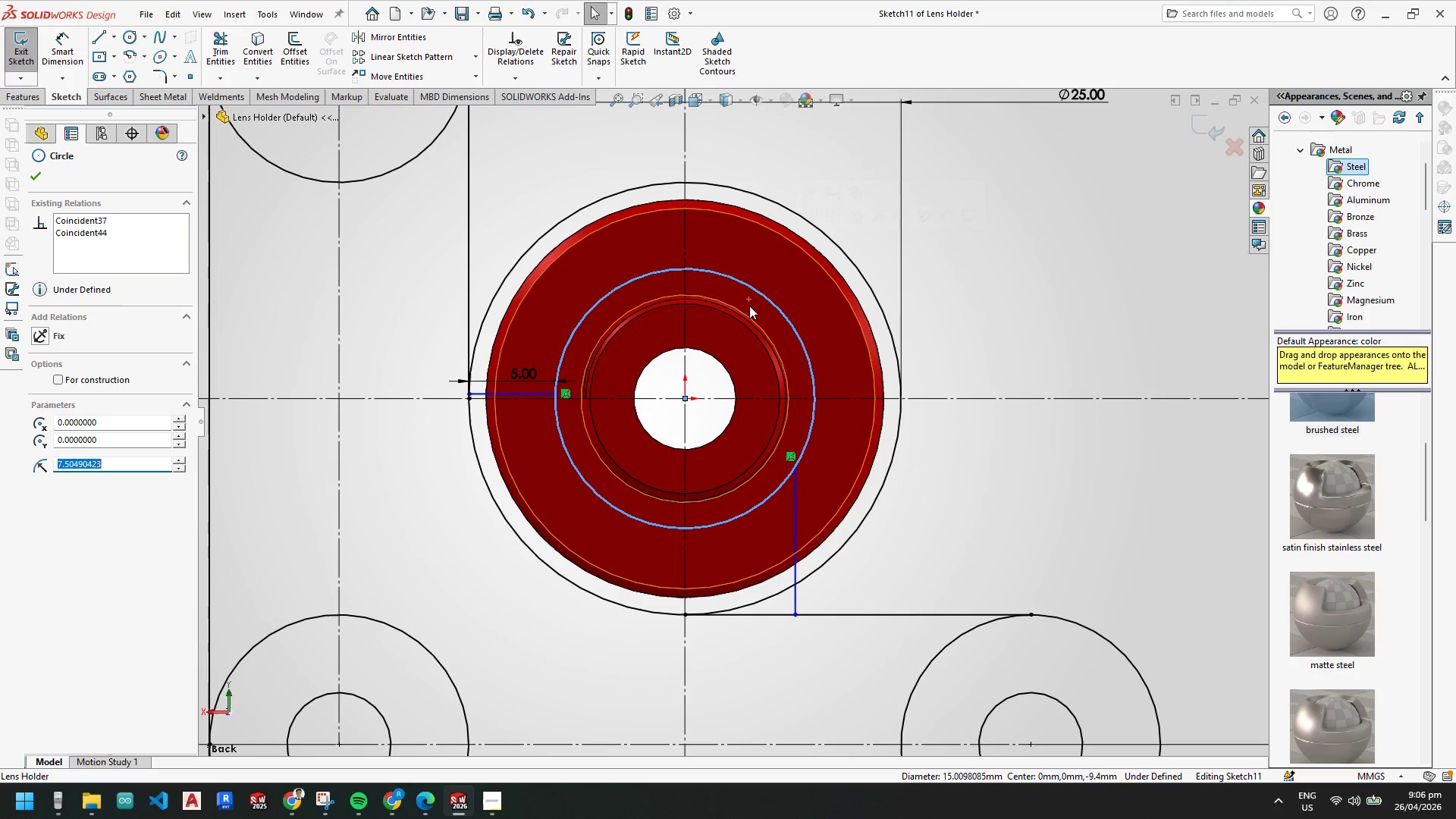 
key(Control+Z)
 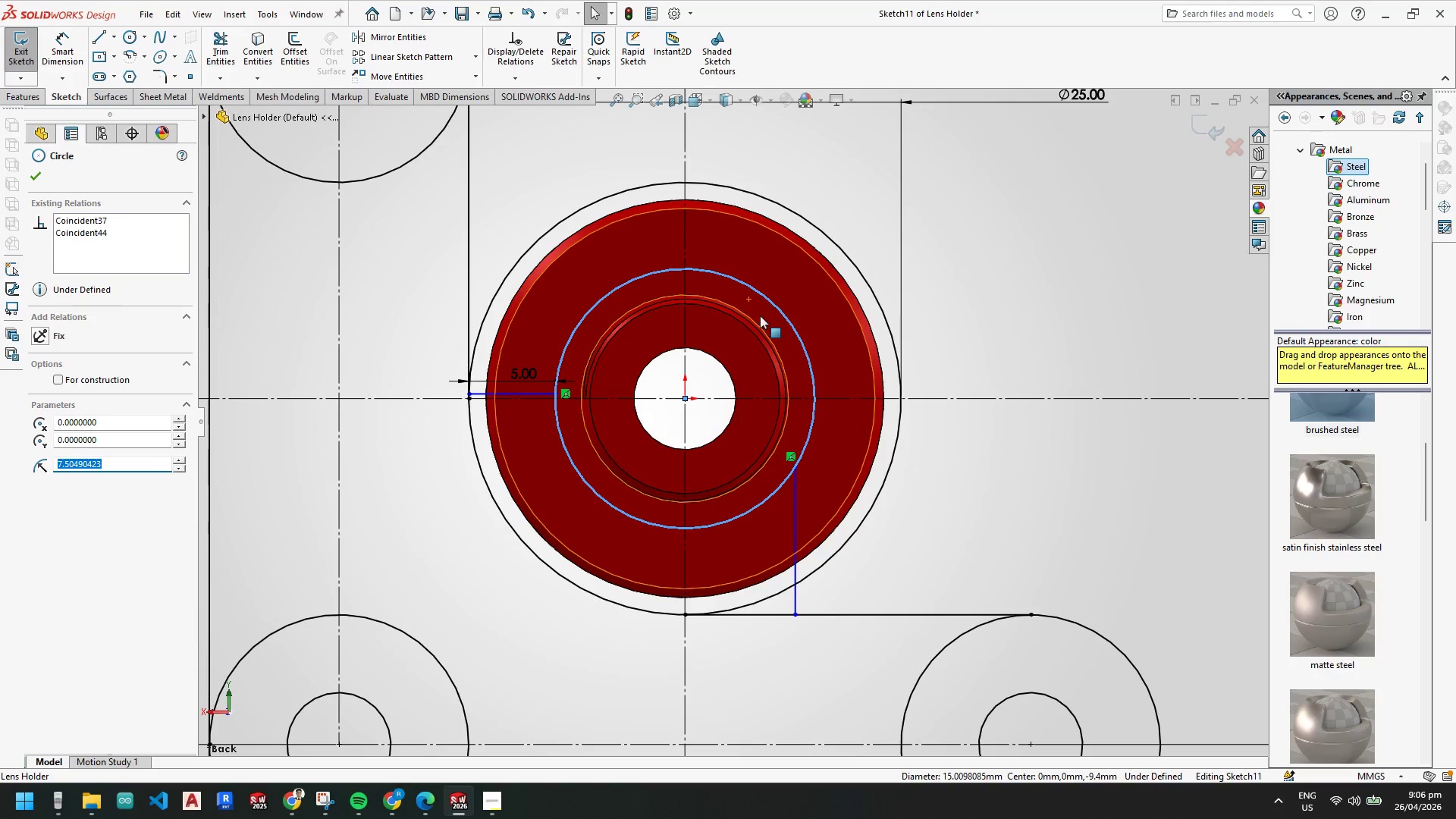 
key(Control+Z)
 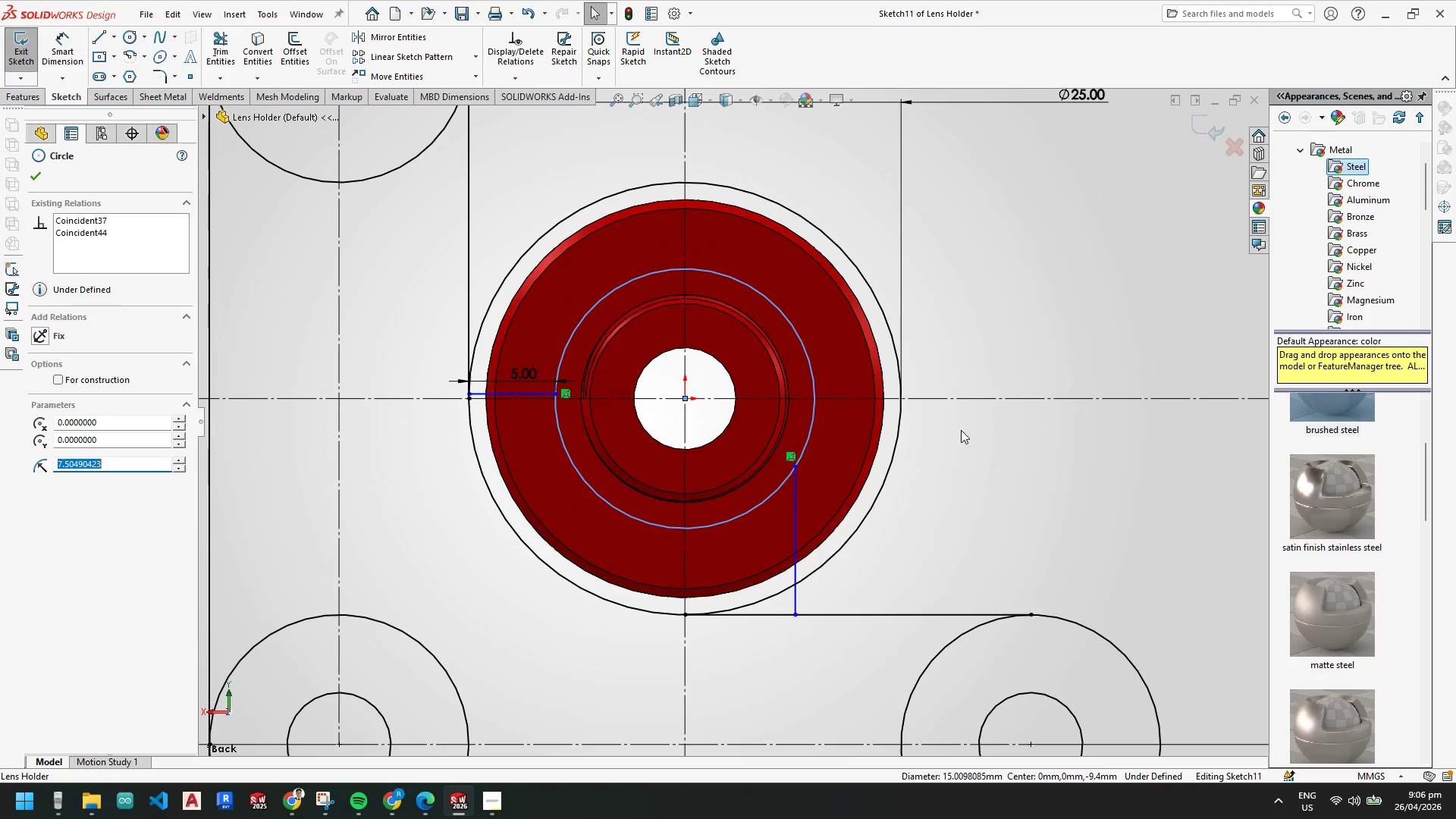 
left_click([956, 446])
 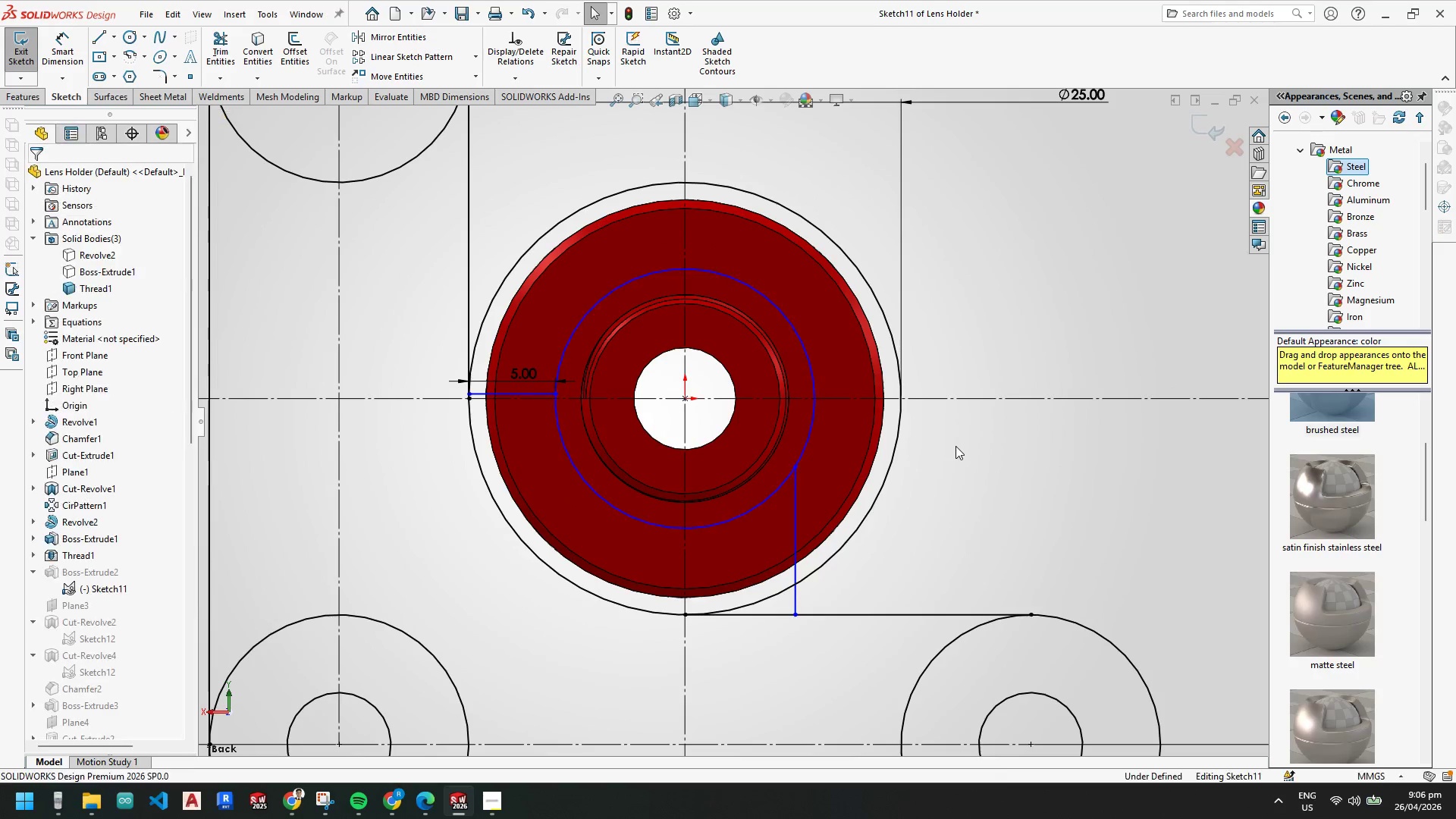 
key(Control+Z)
 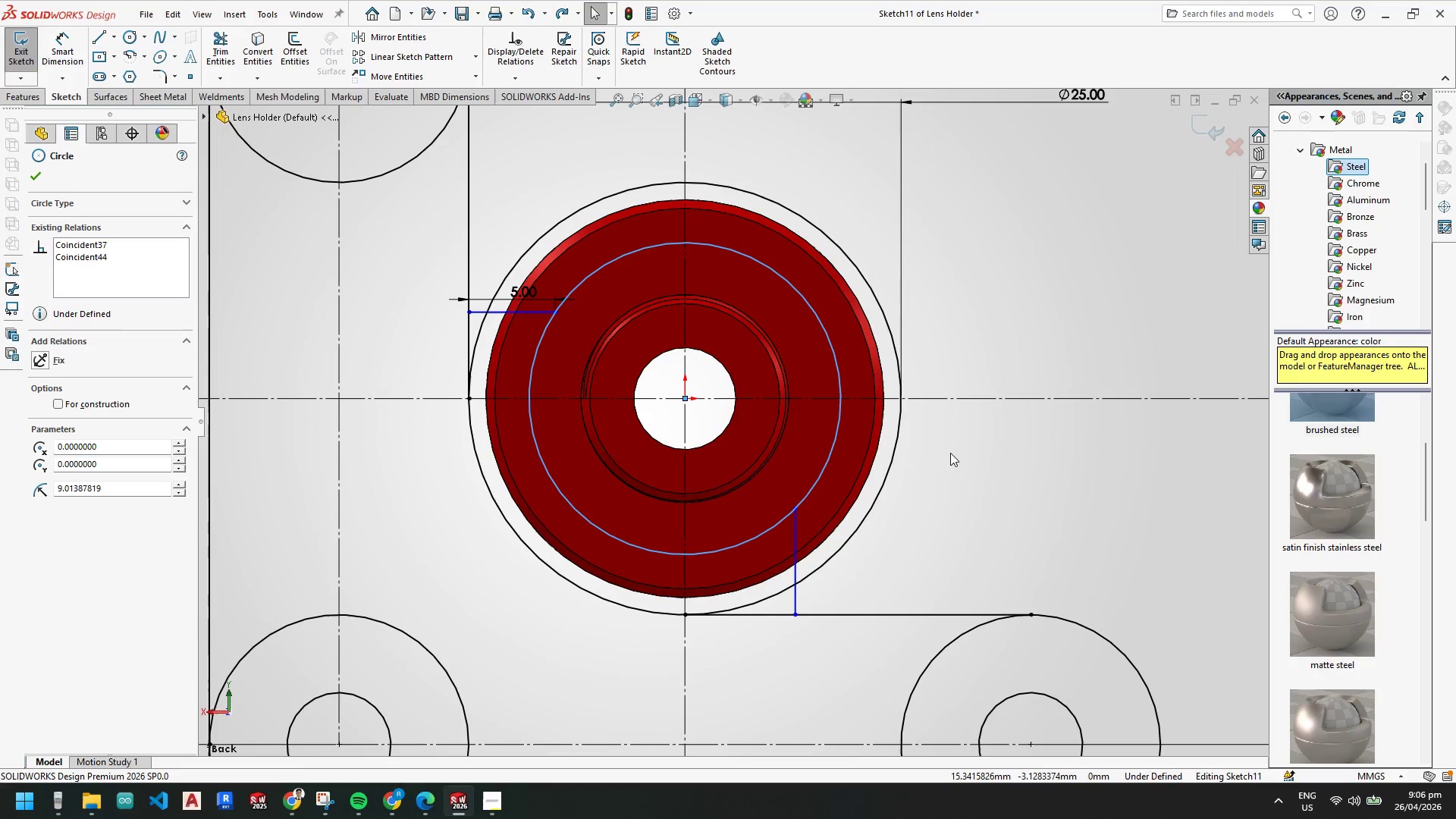 
key(Control+Z)
 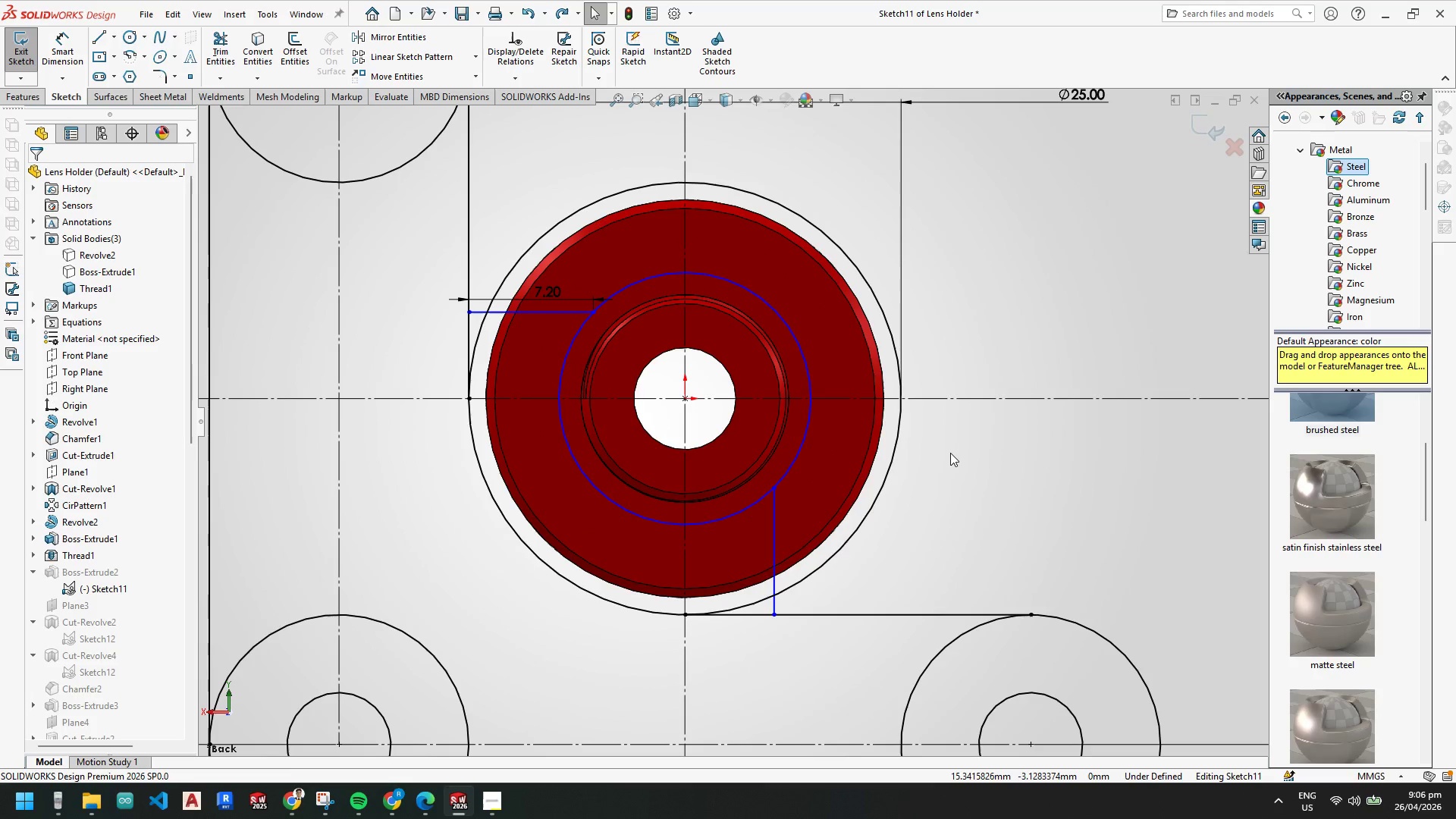 
key(Control+Z)
 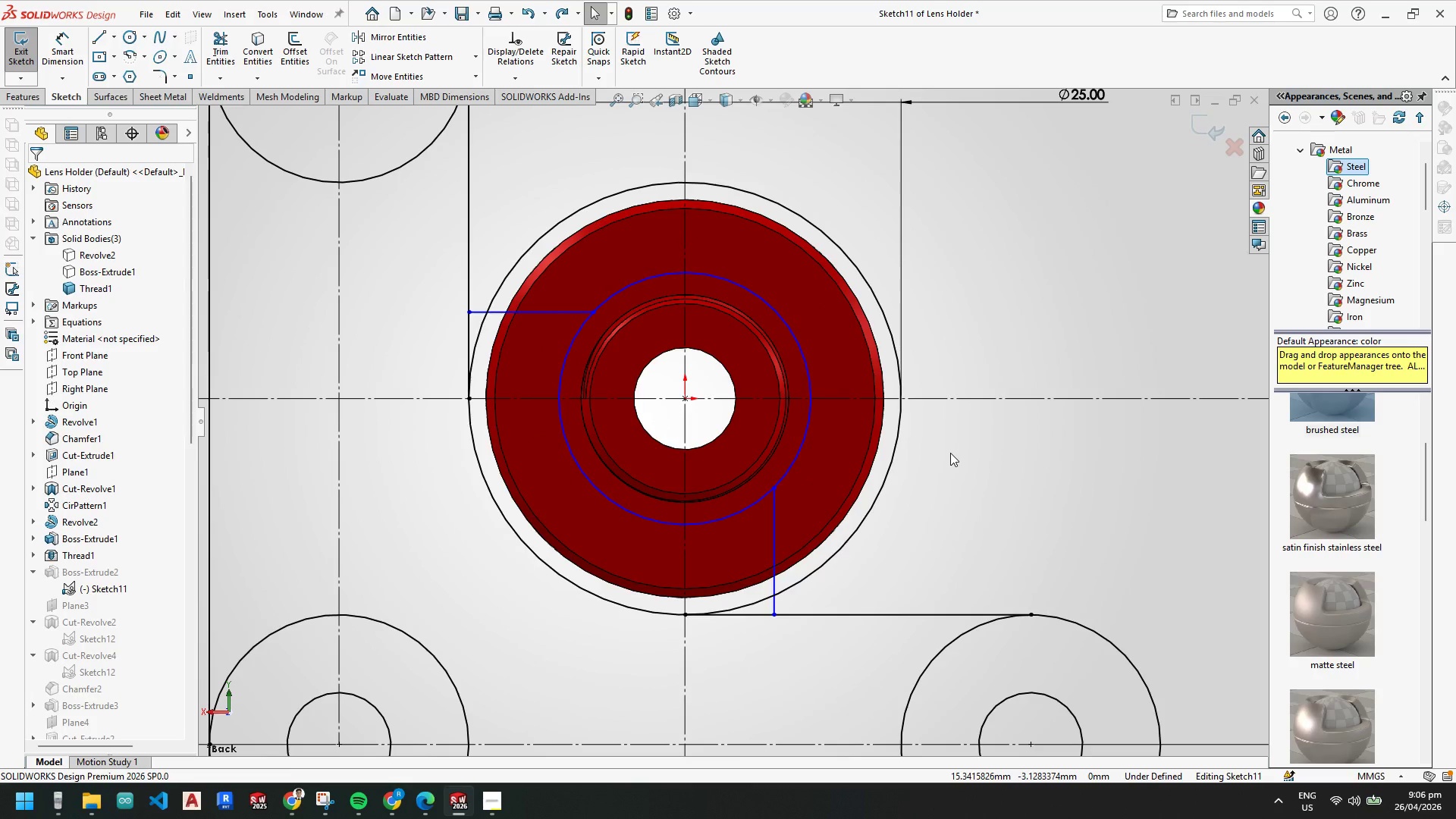 
key(Control+Z)
 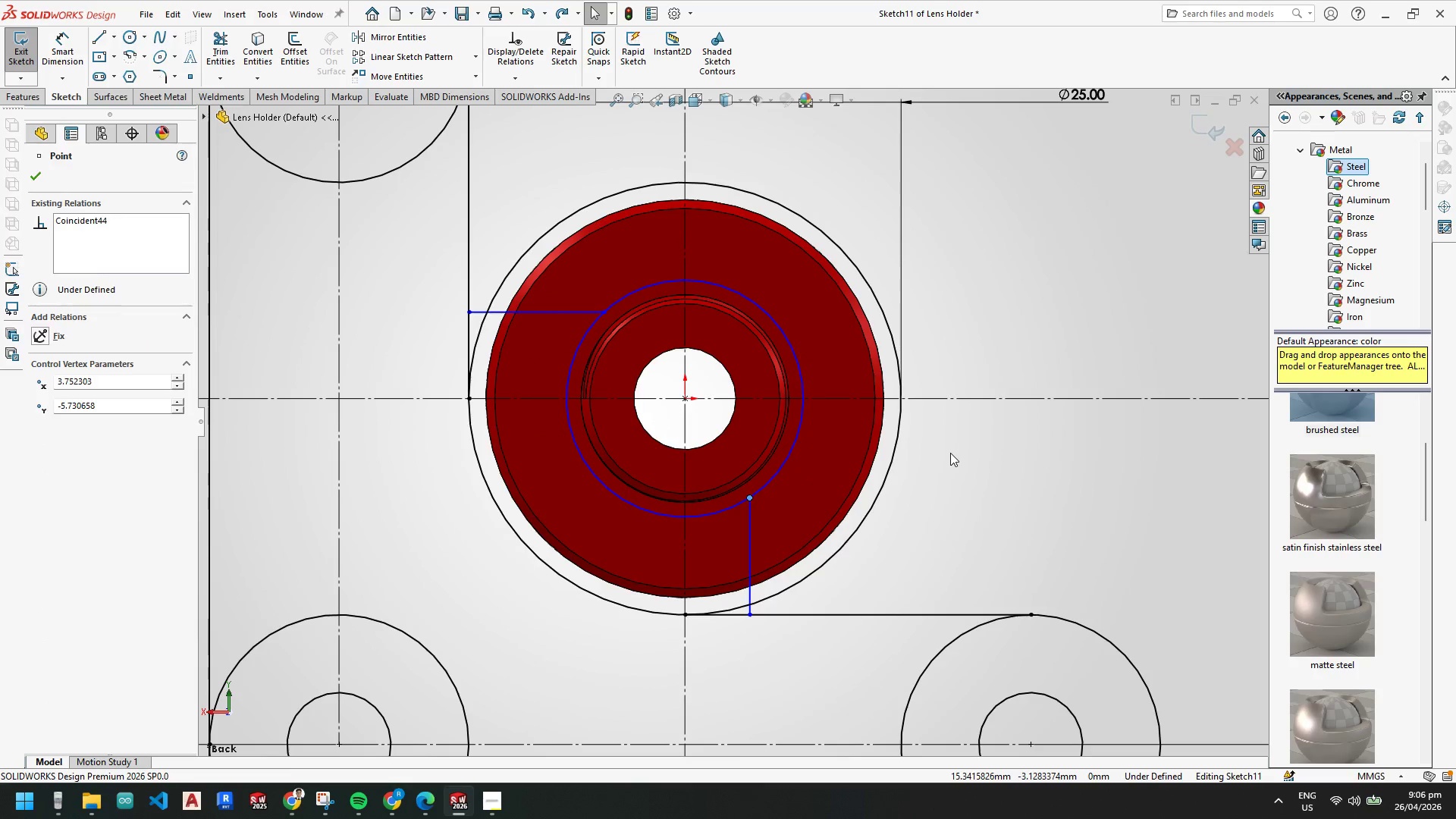 
key(Control+Z)
 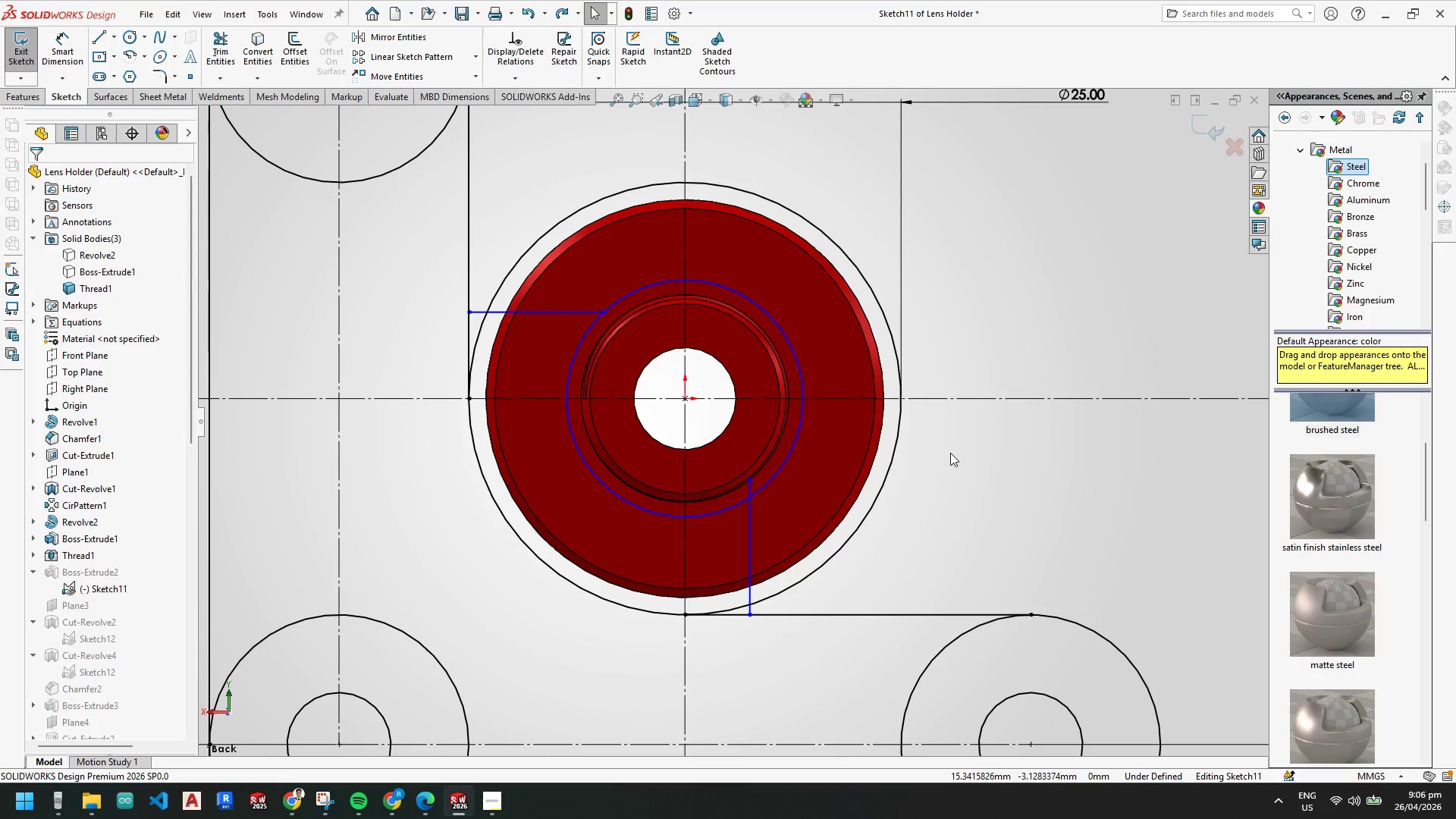 
key(Control+Z)
 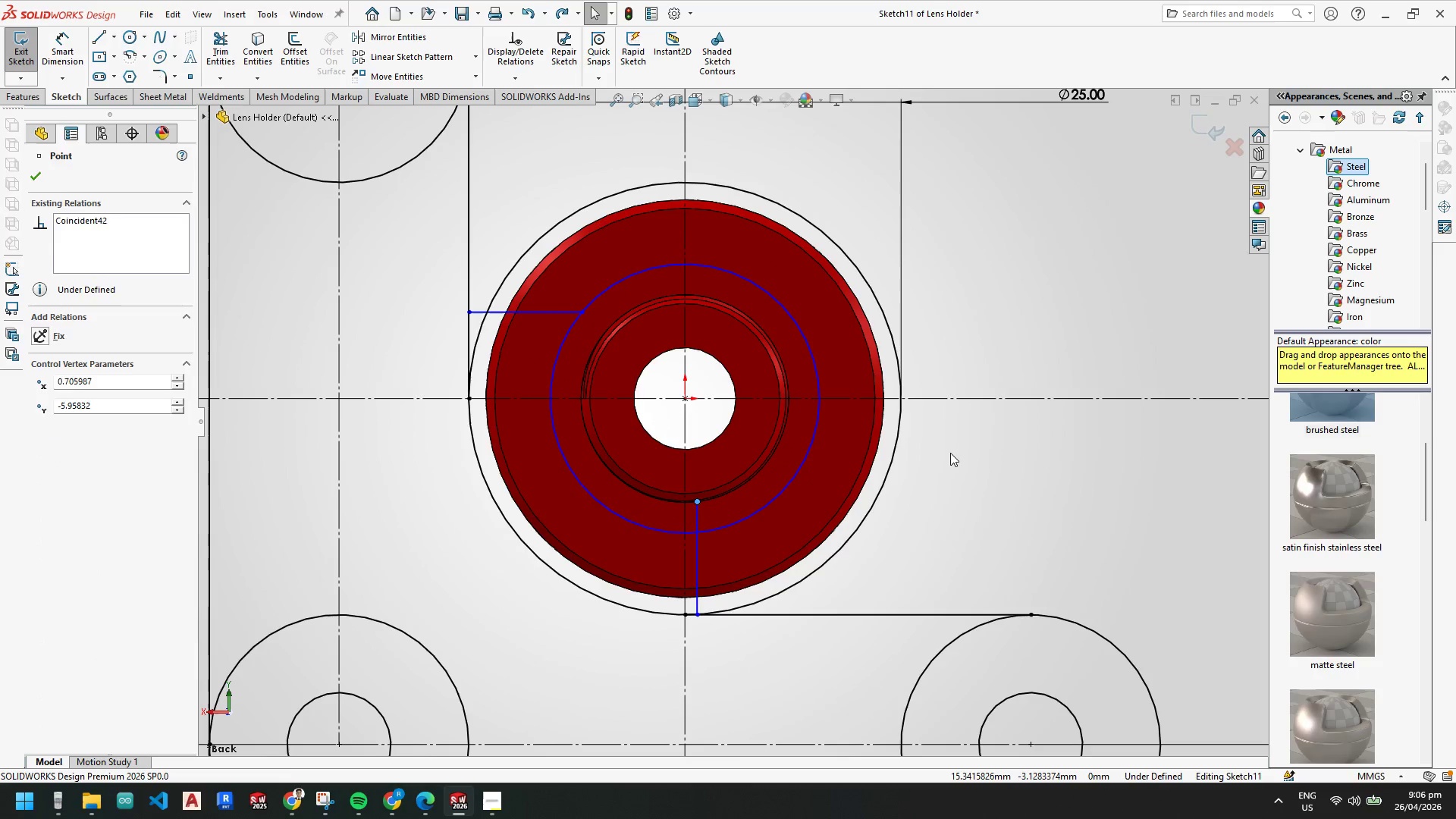 
key(Control+Z)
 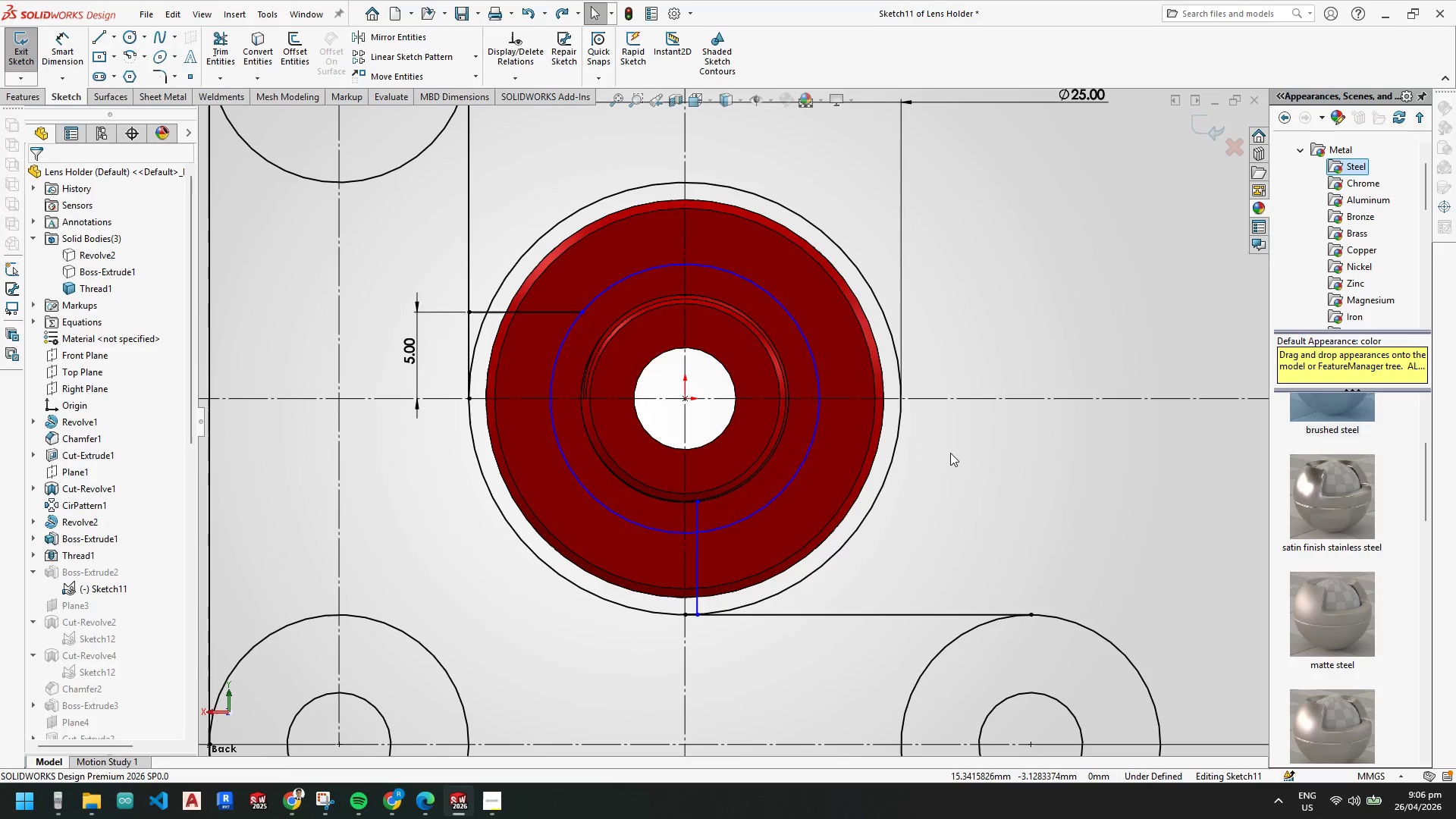 
key(Control+Z)
 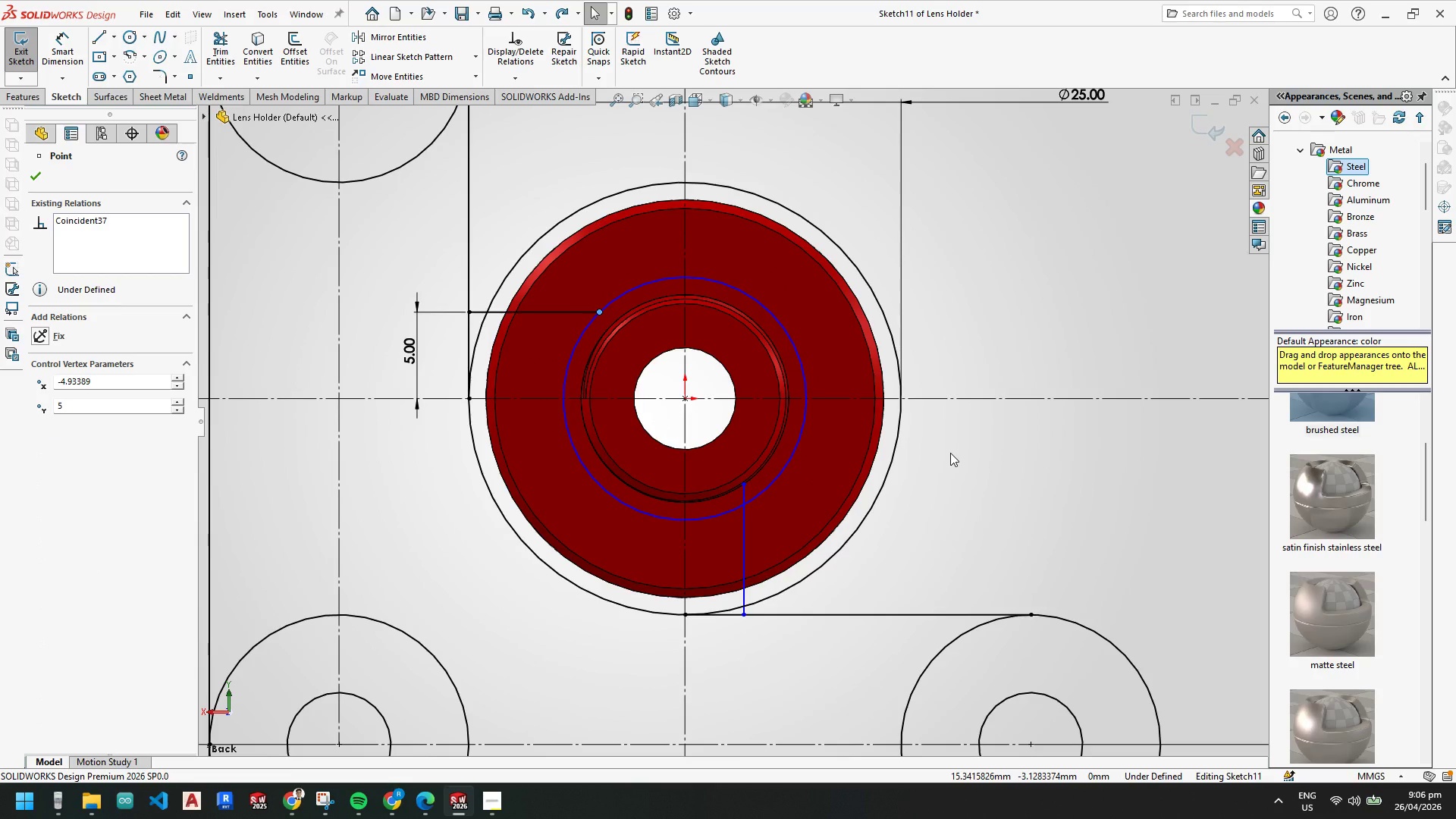 
key(Control+Z)
 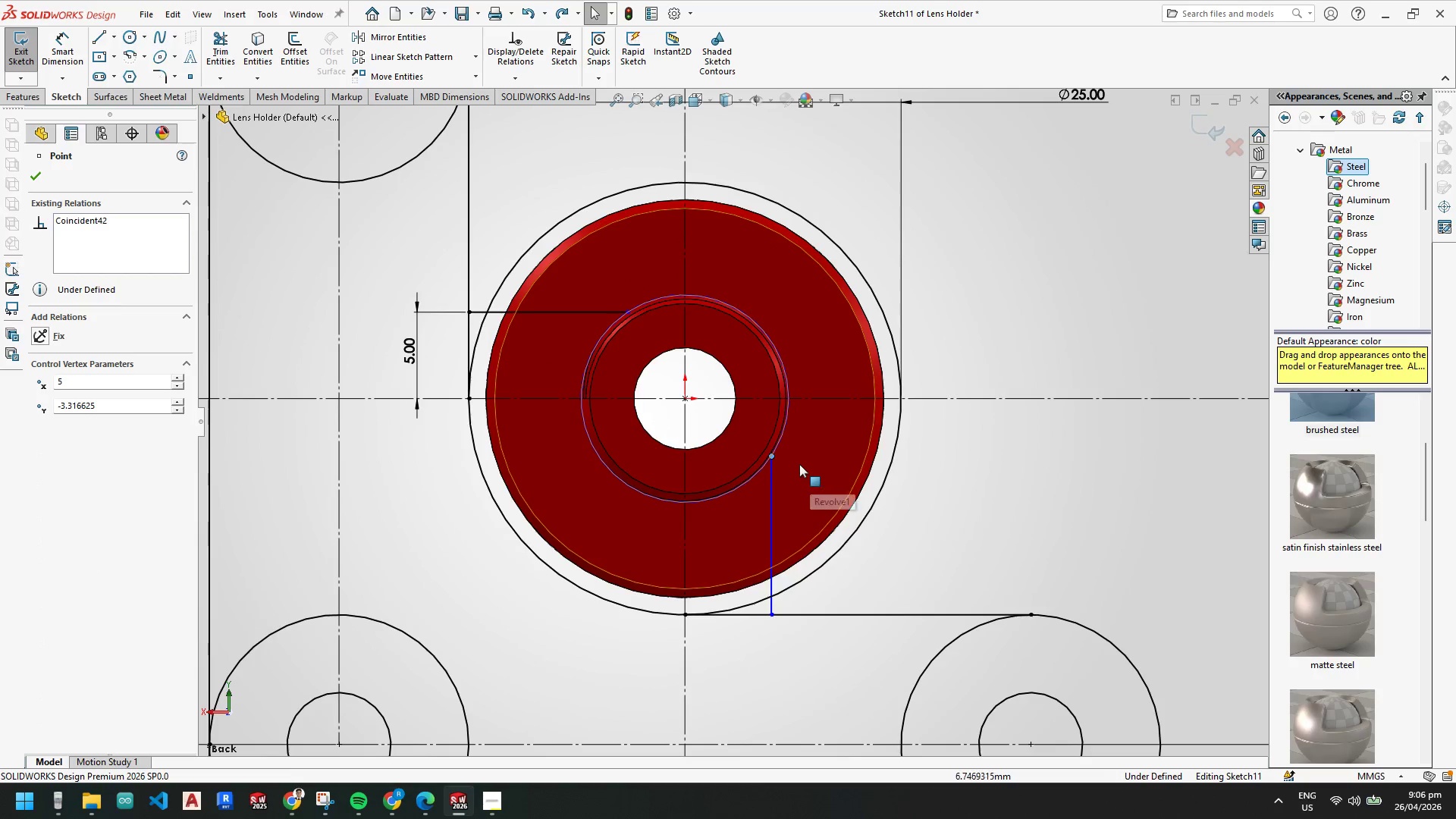 
key(Escape)
 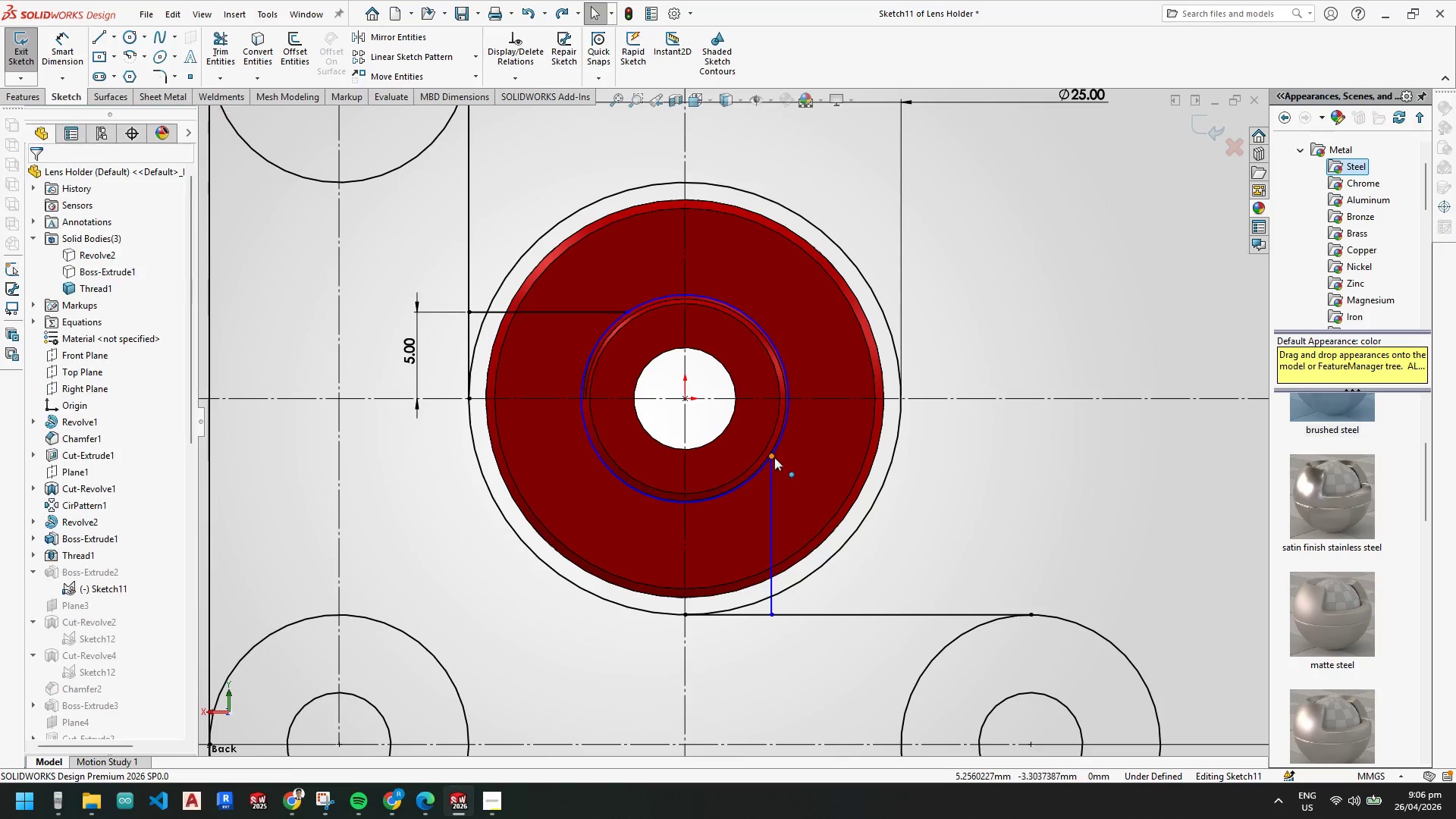 
key(Escape)
 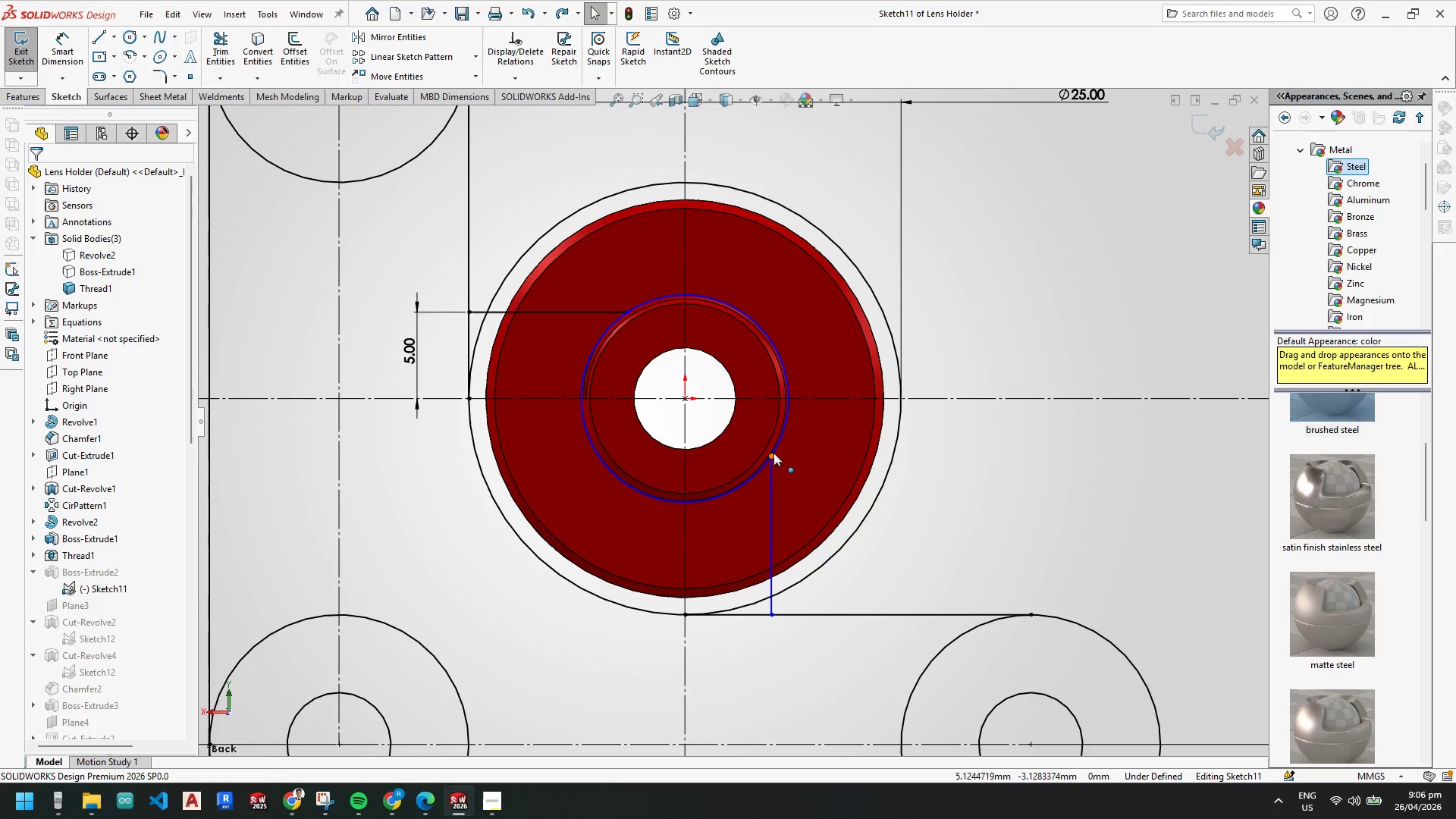 
left_click_drag(start_coordinate=[771, 452], to_coordinate=[779, 494])
 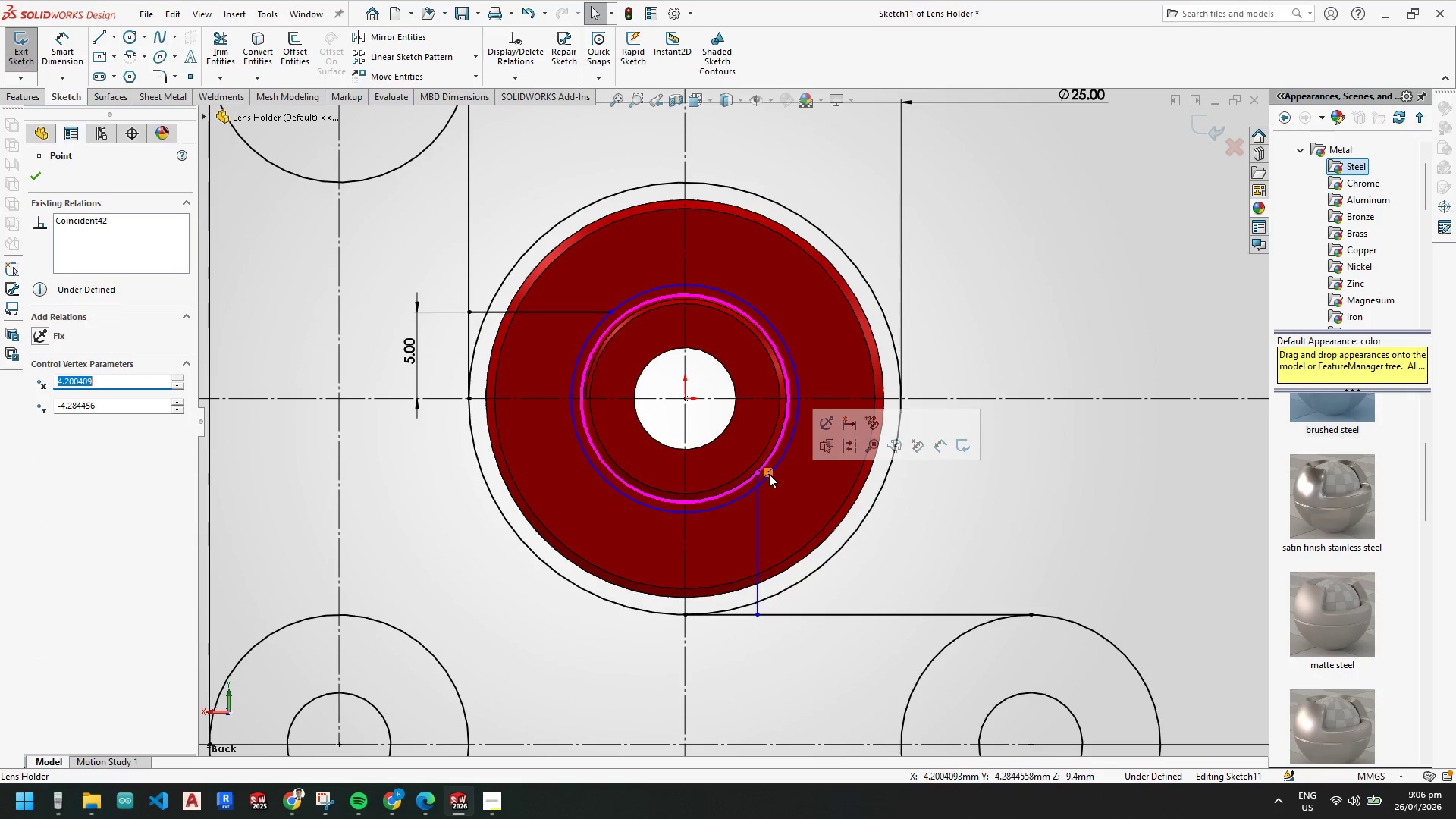 
right_click([769, 473])
 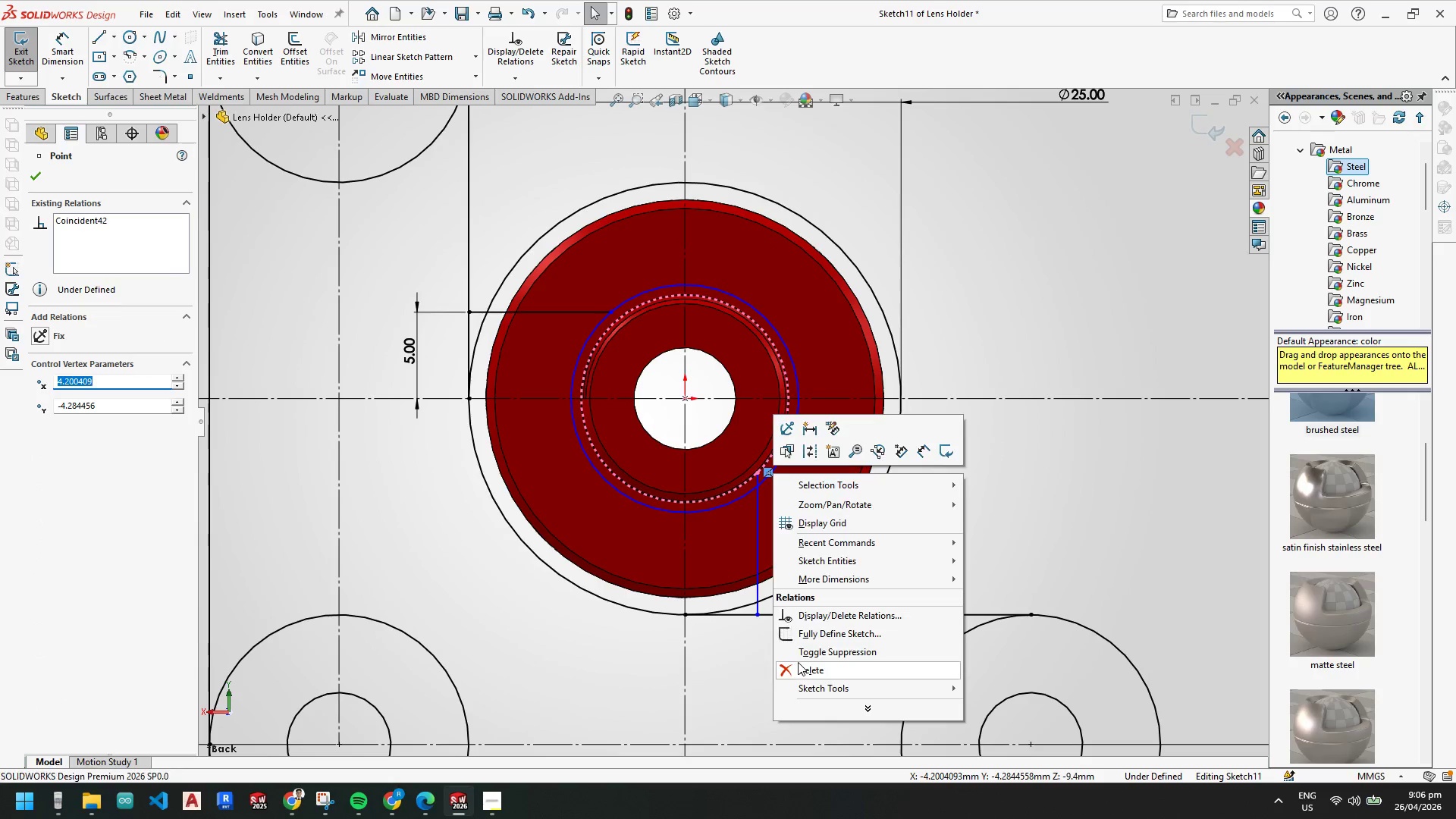 
key(Escape)
 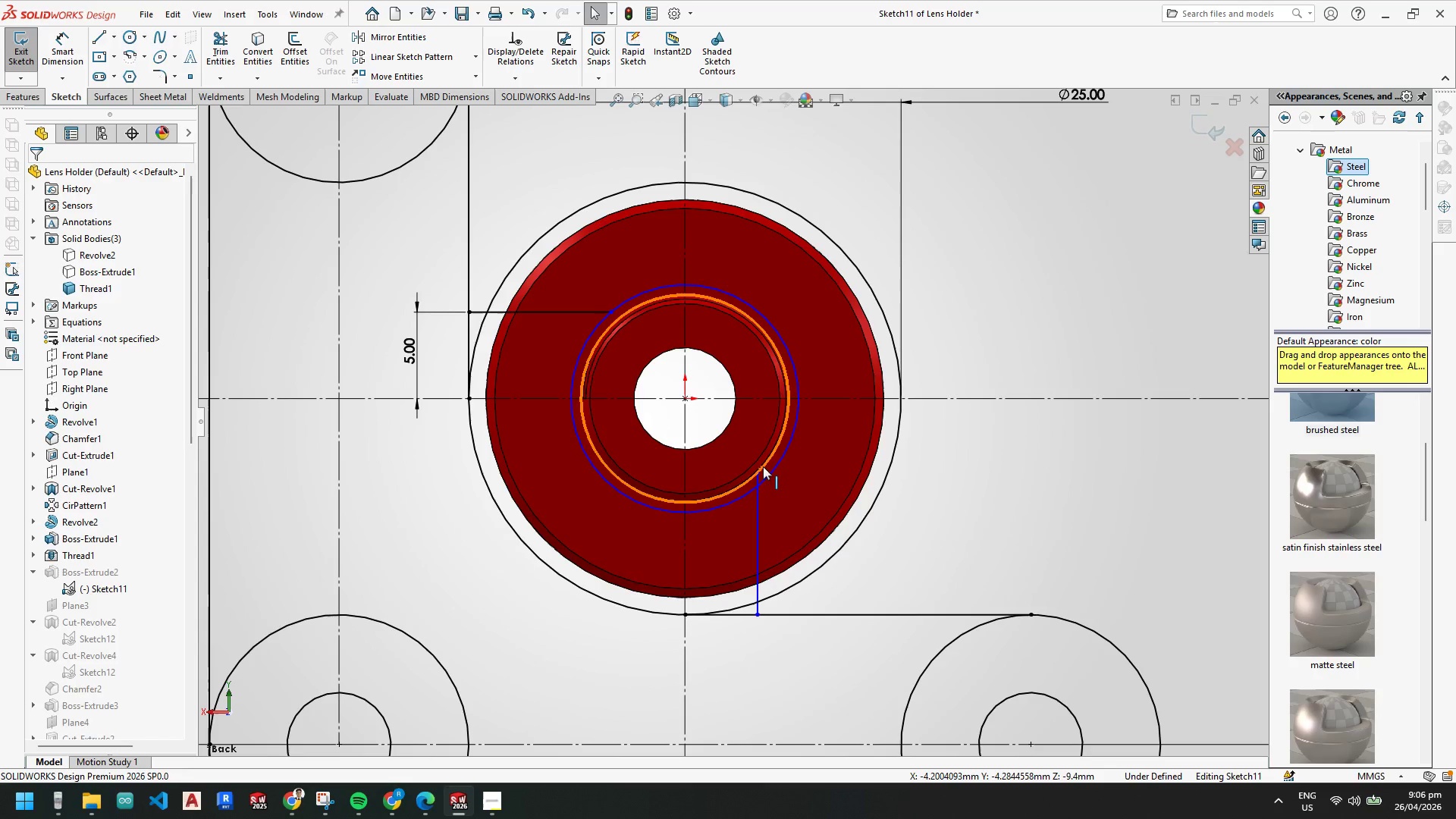 
key(Escape)
 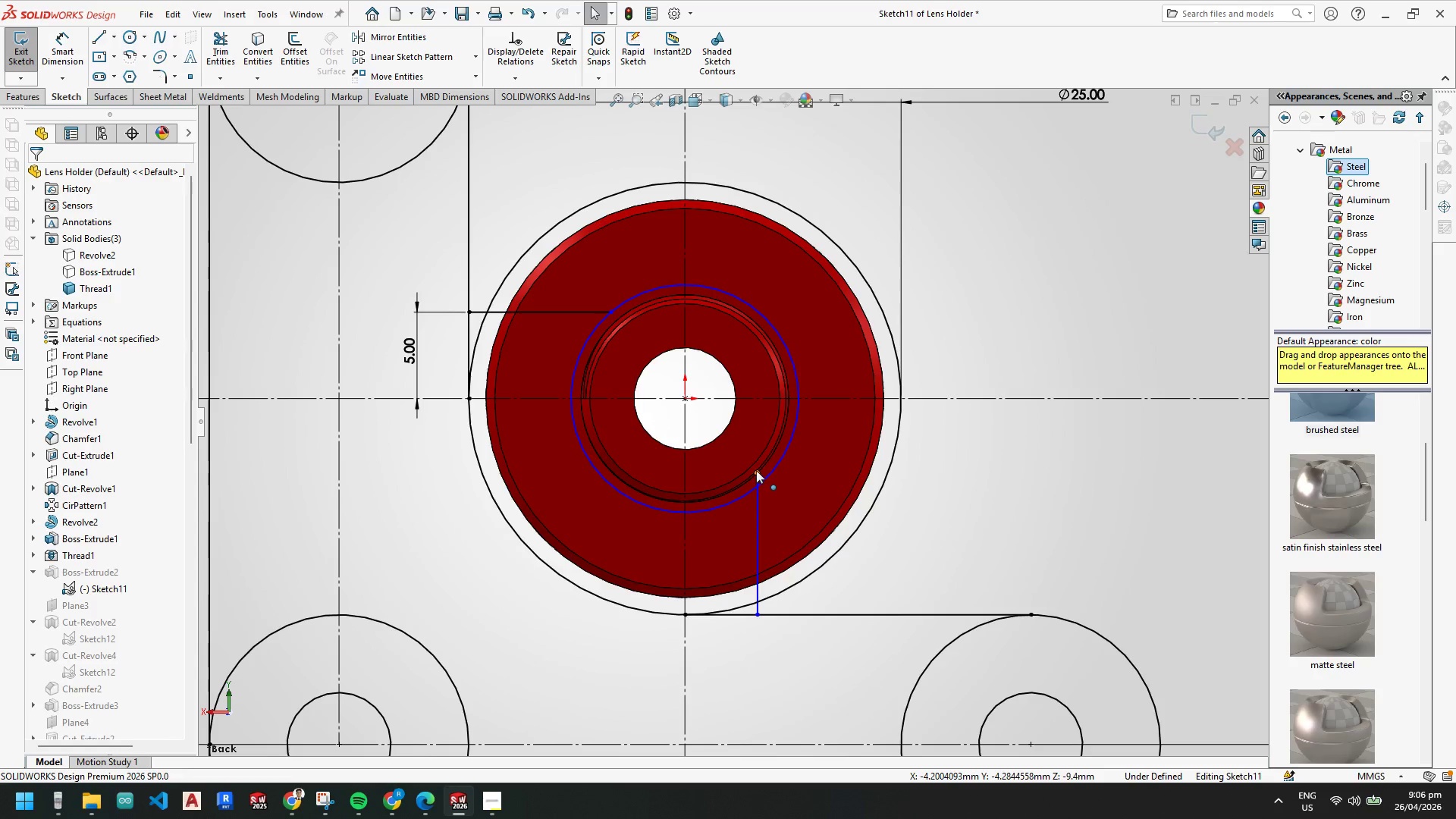 
left_click_drag(start_coordinate=[756, 470], to_coordinate=[767, 505])
 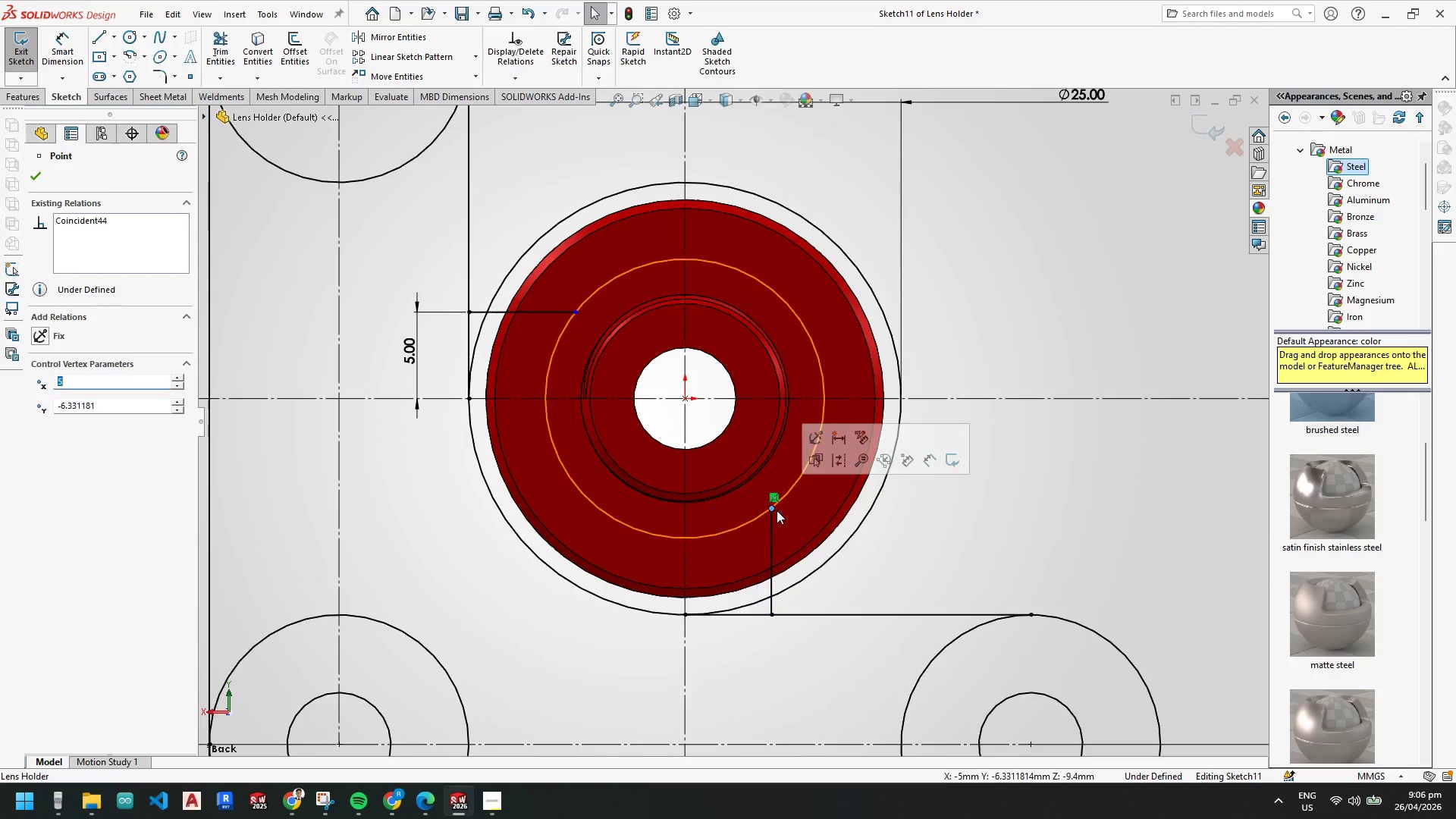 
key(Escape)
 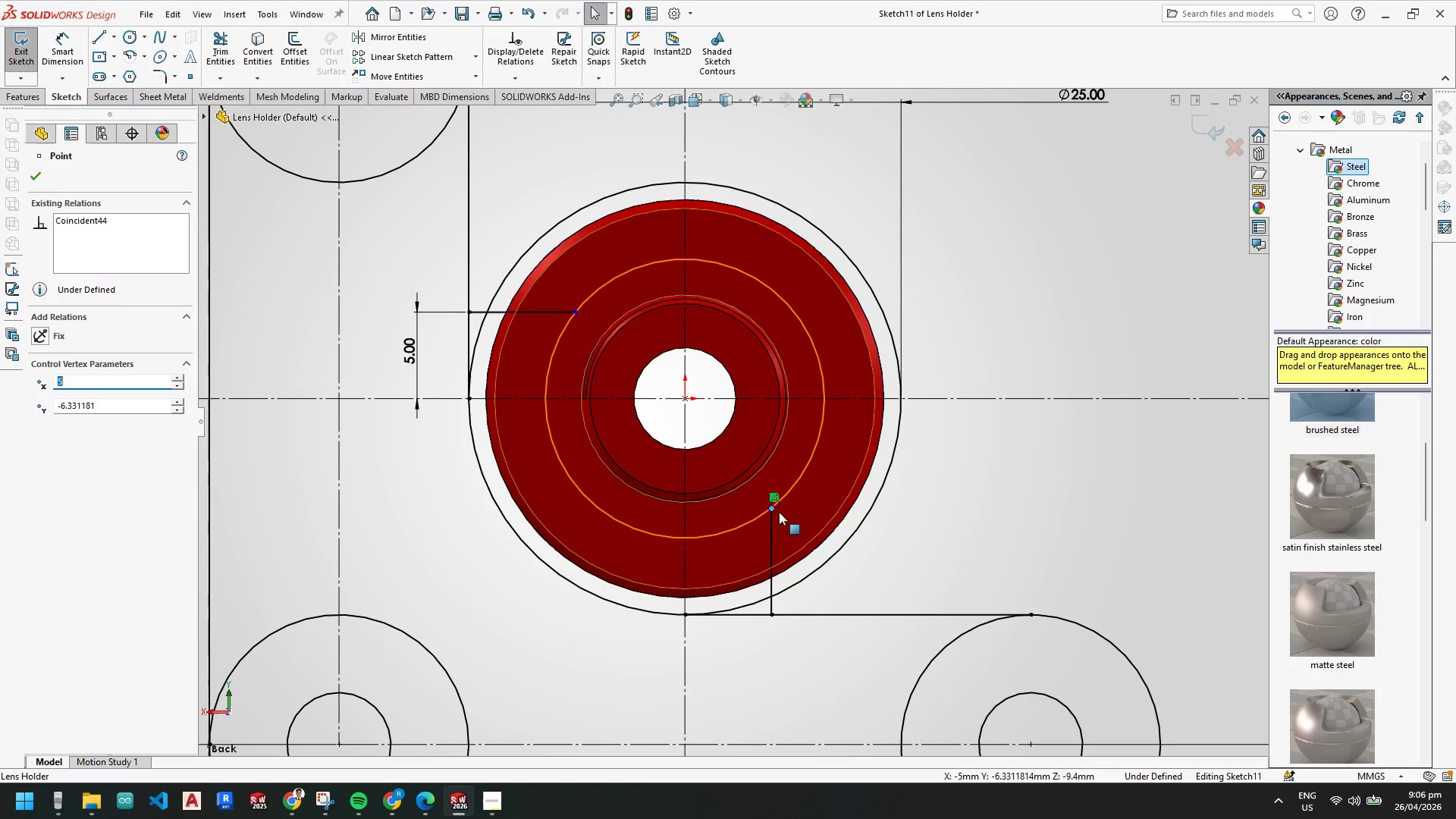 
key(Escape)
 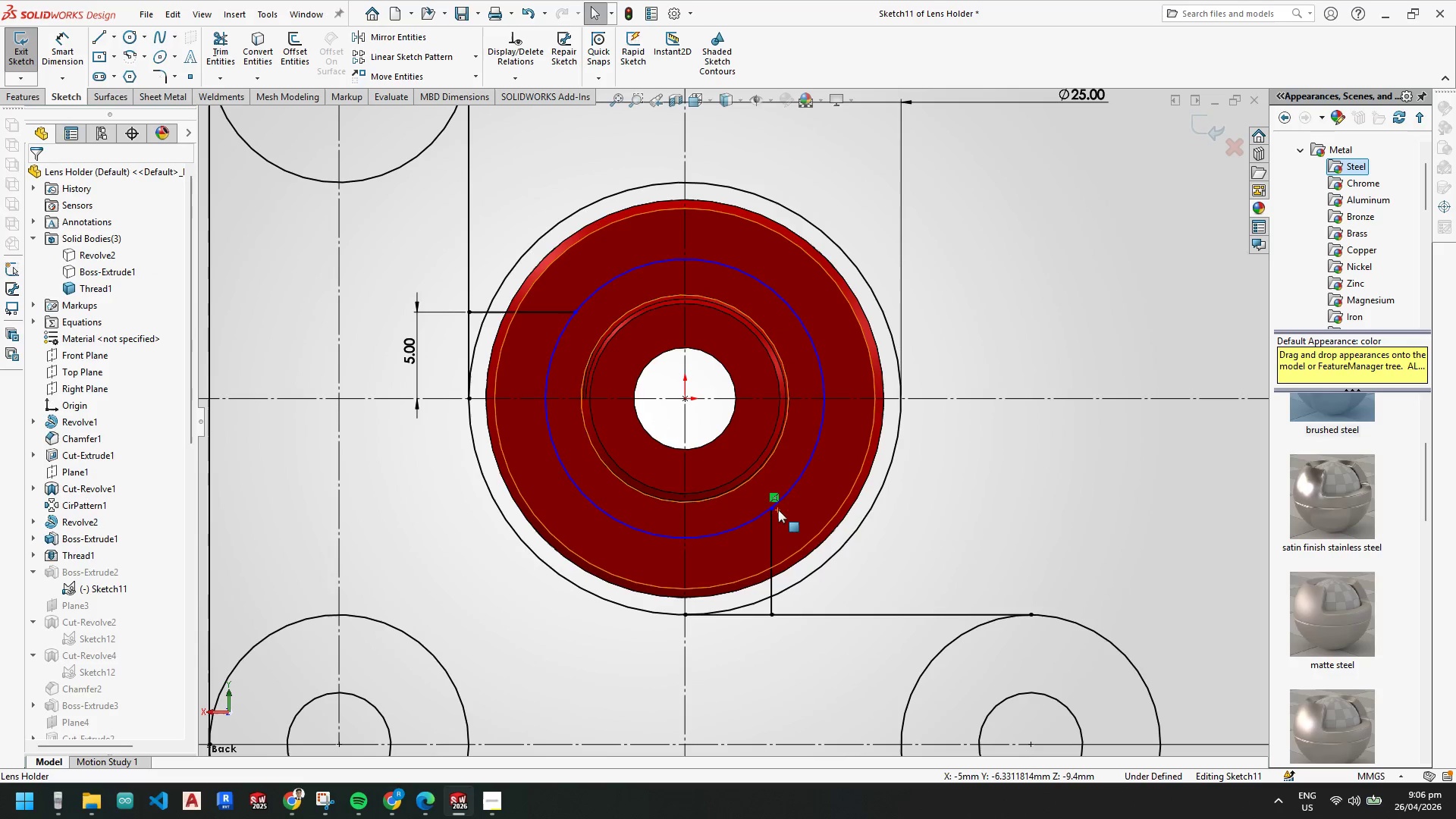 
key(Escape)
 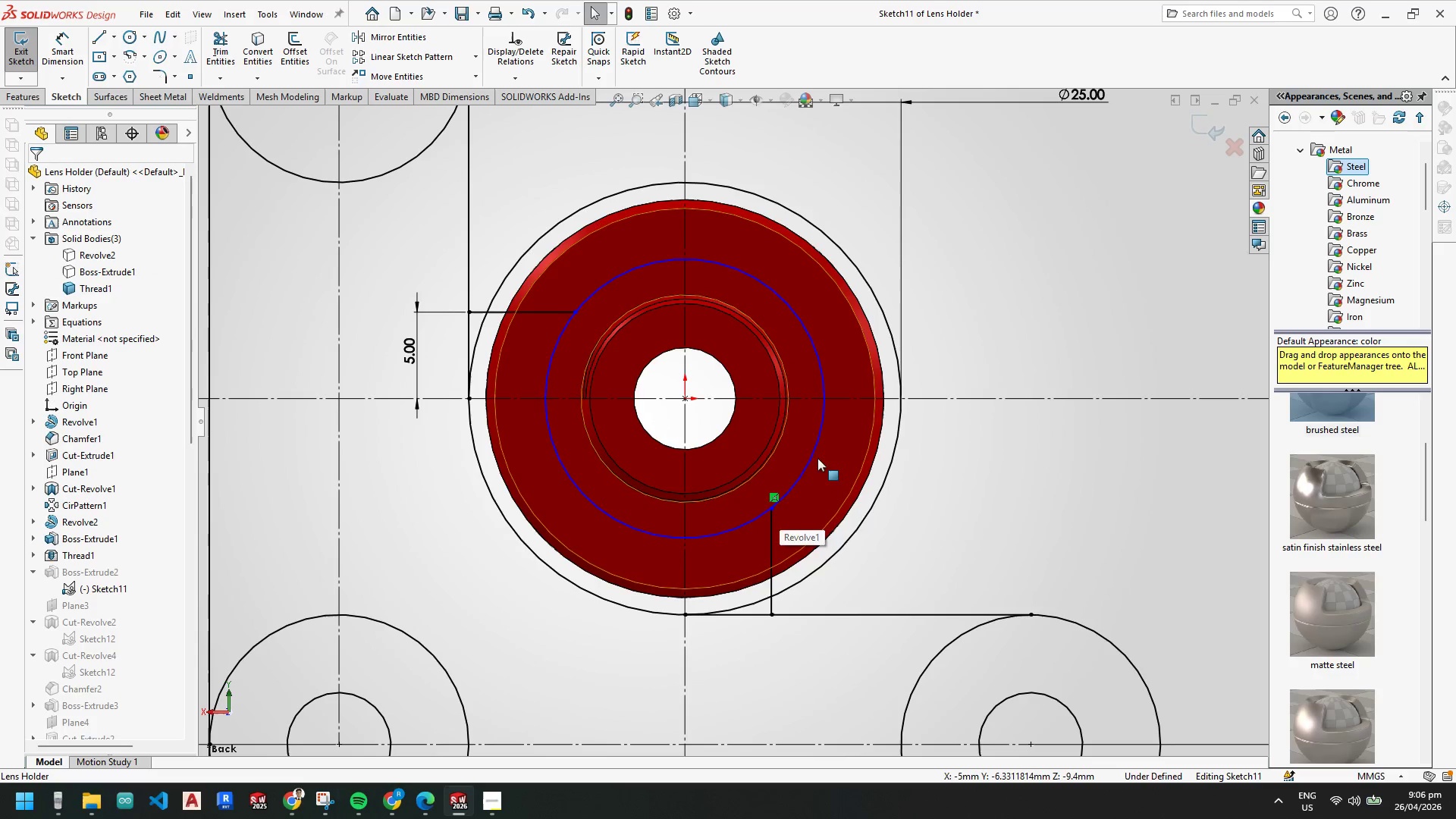 
left_click_drag(start_coordinate=[814, 456], to_coordinate=[795, 457])
 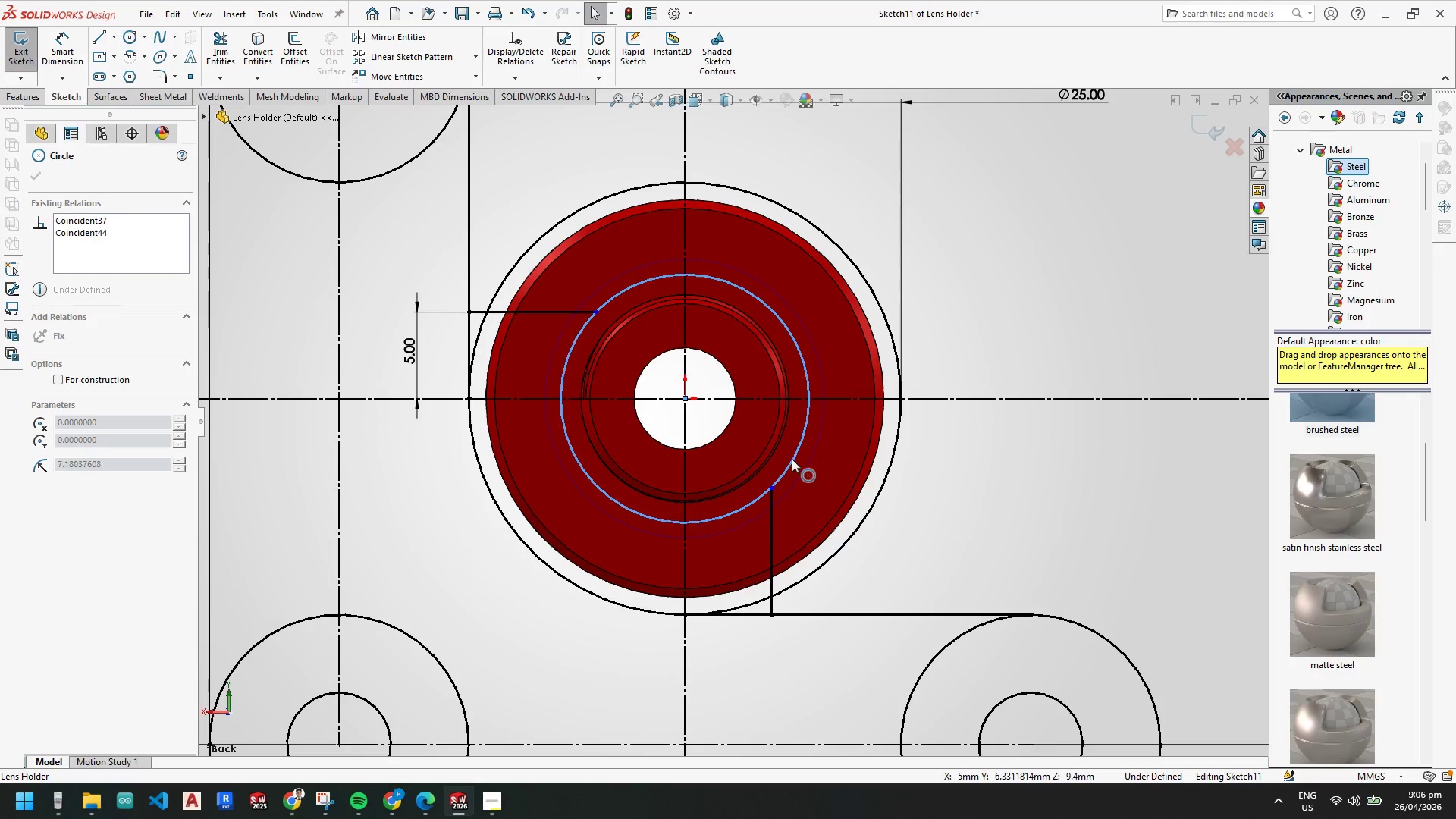 
key(Escape)
 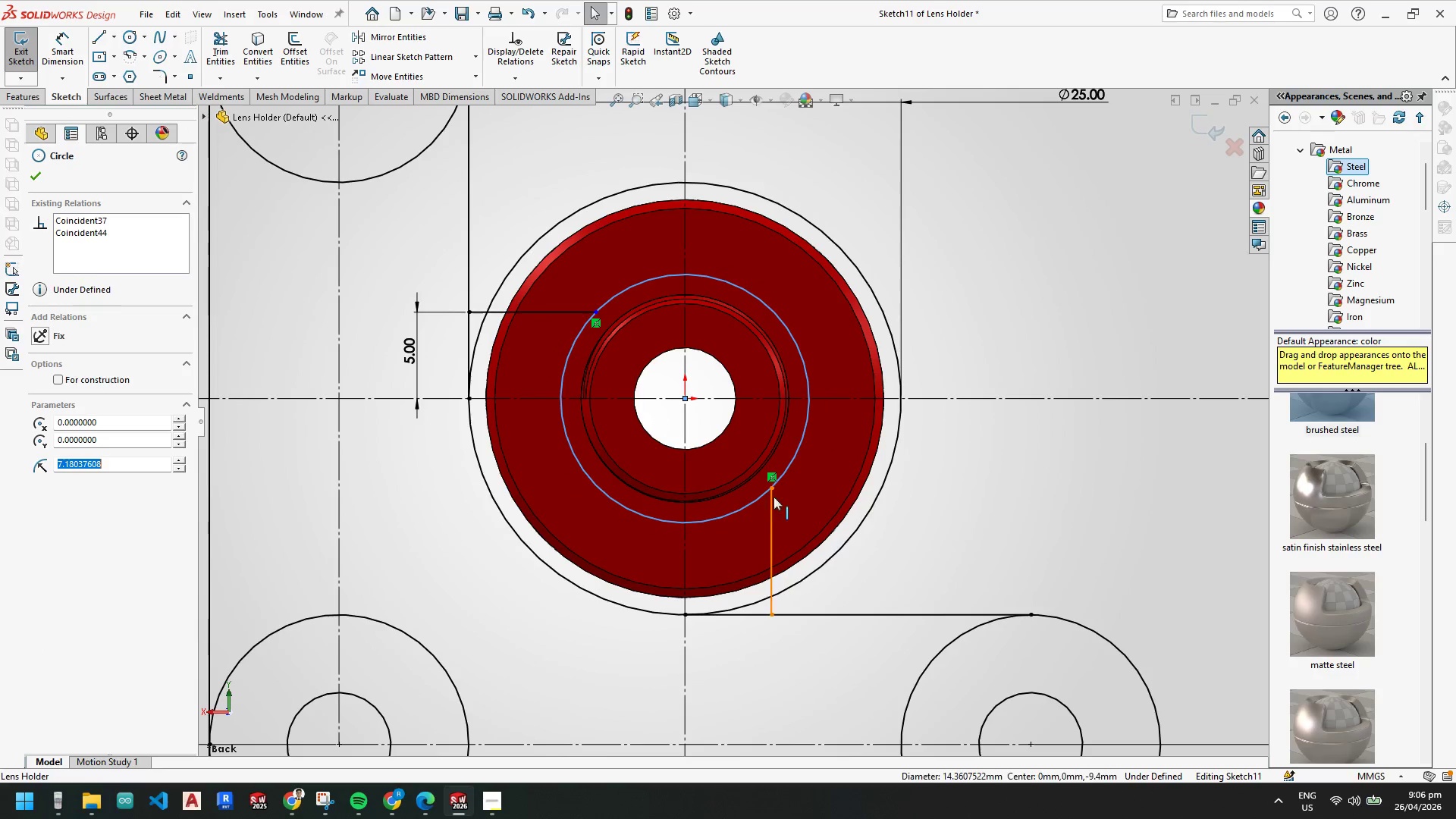 
key(Escape)
 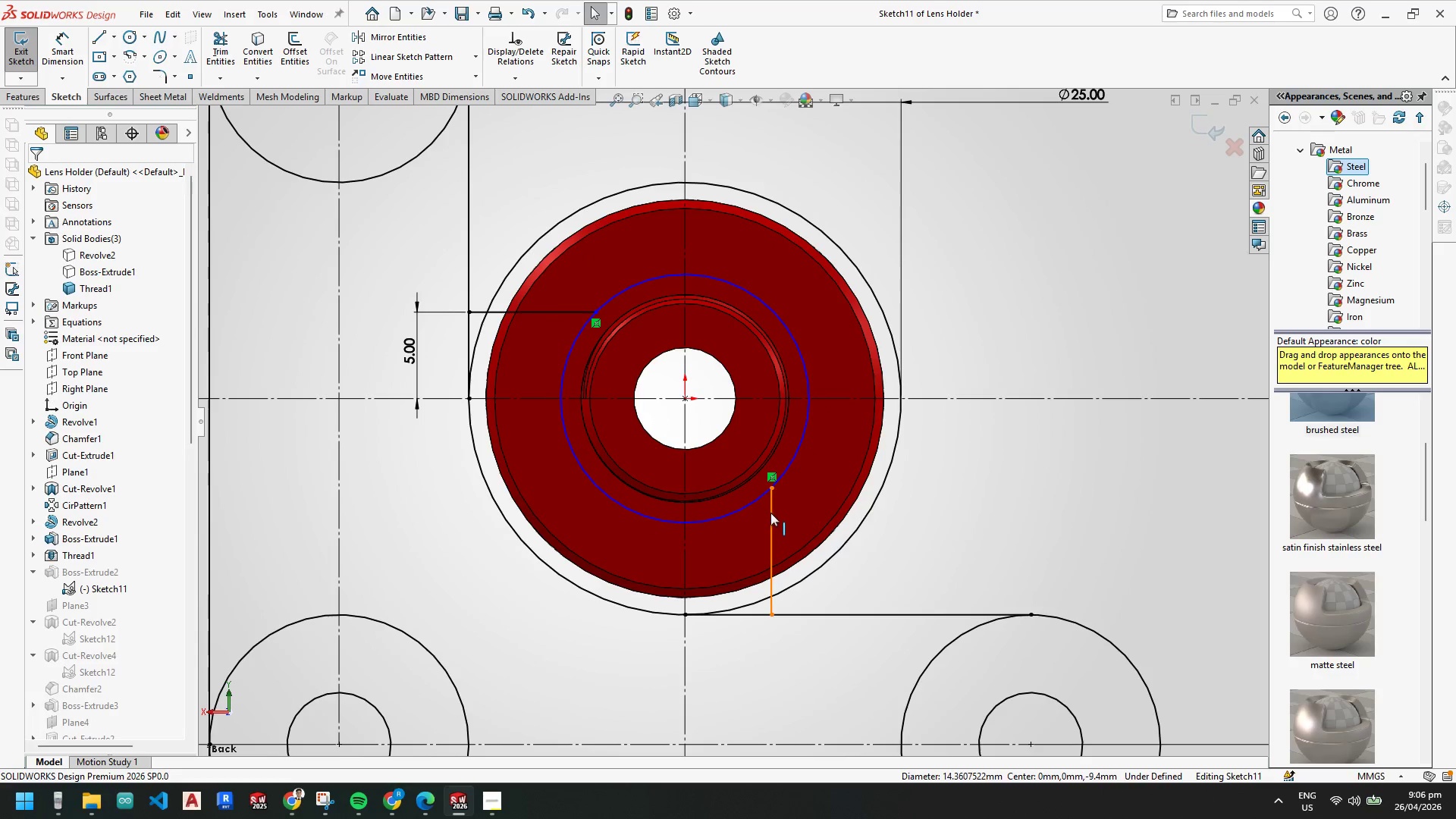 
left_click_drag(start_coordinate=[772, 513], to_coordinate=[770, 509])
 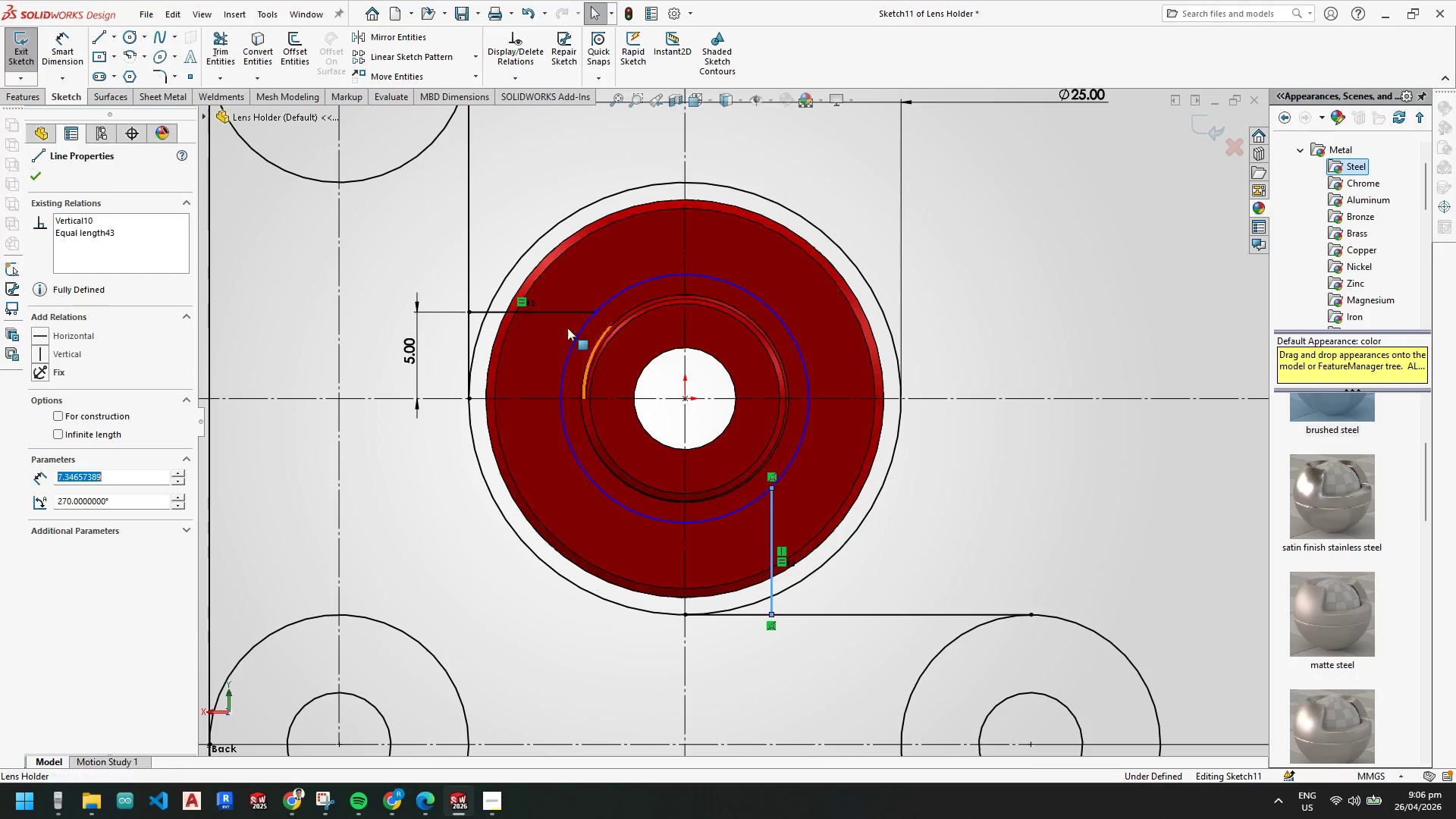 
hold_key(key=ControlLeft, duration=0.5)
left_click([535, 309])
 